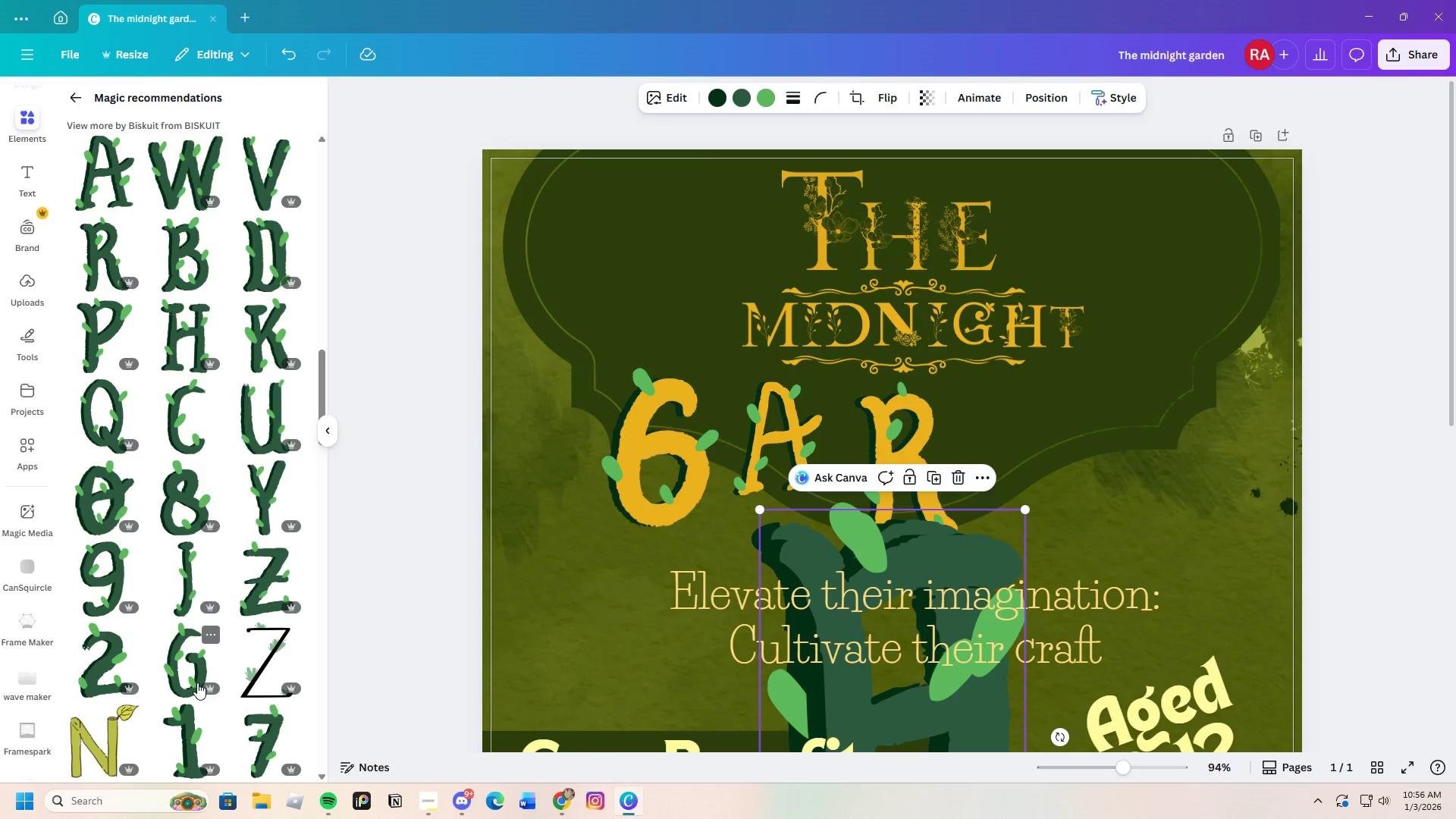 
left_click([197, 682])
 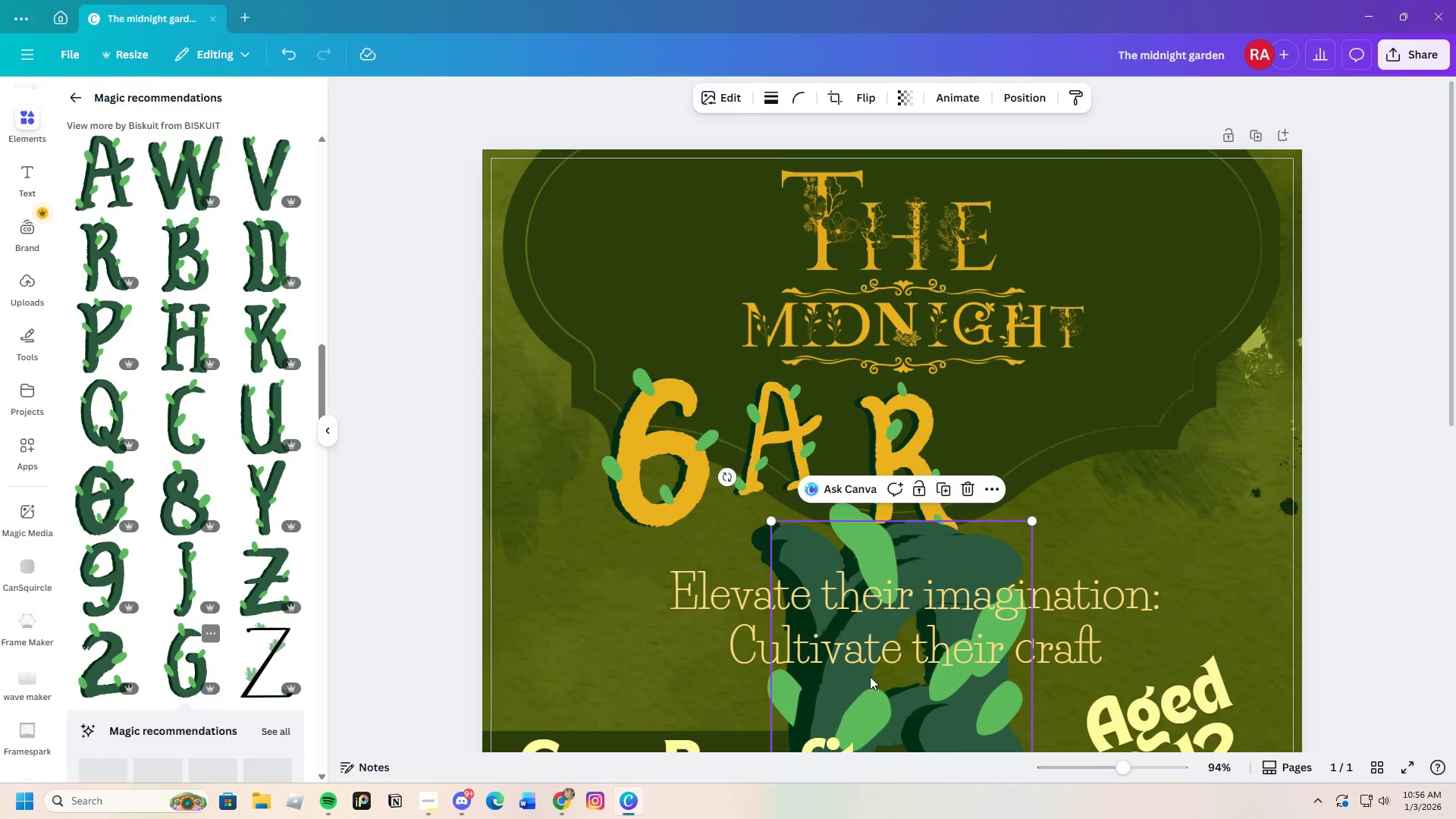 
left_click_drag(start_coordinate=[912, 680], to_coordinate=[1084, 391])
 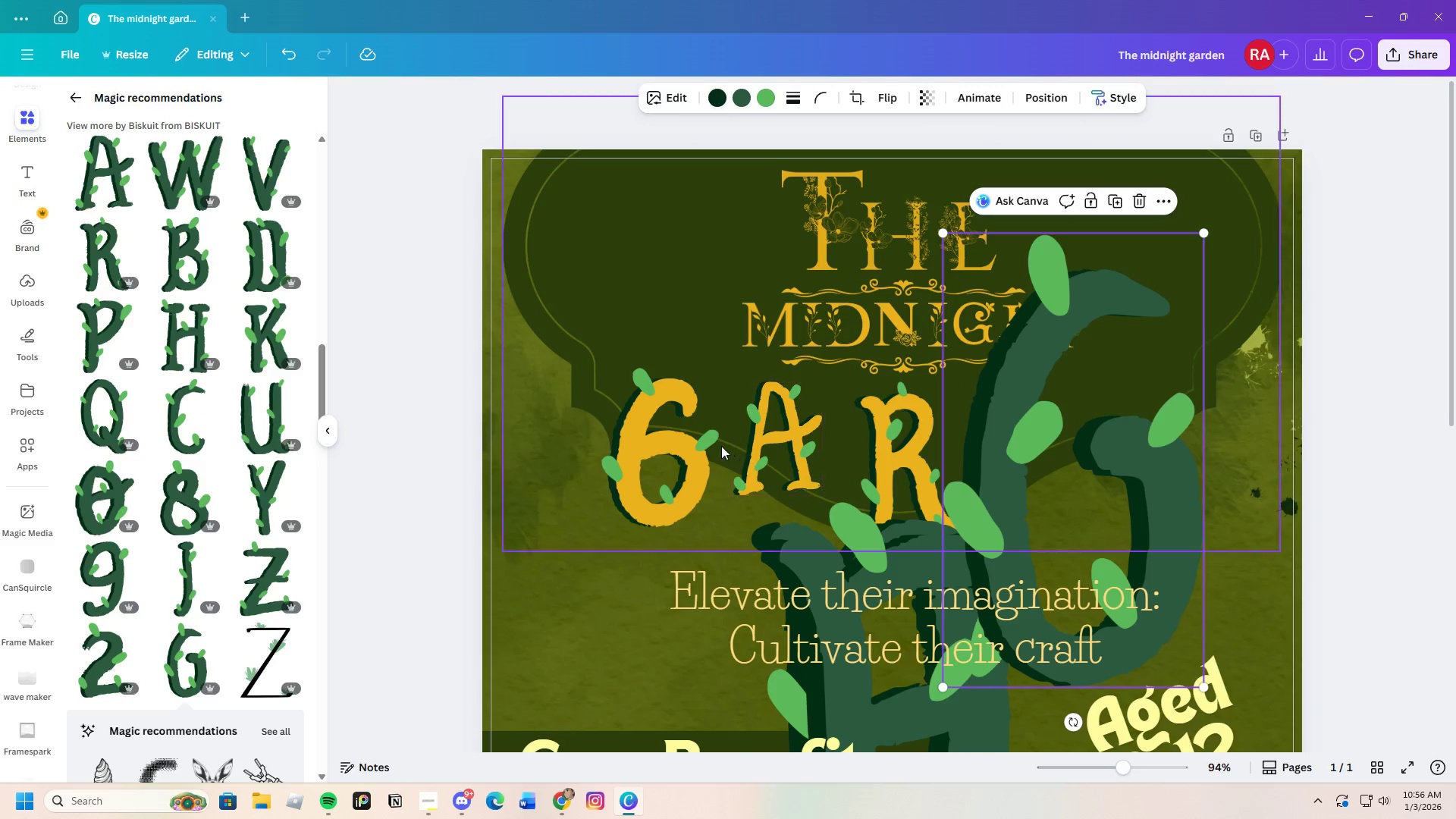 
left_click([661, 442])
 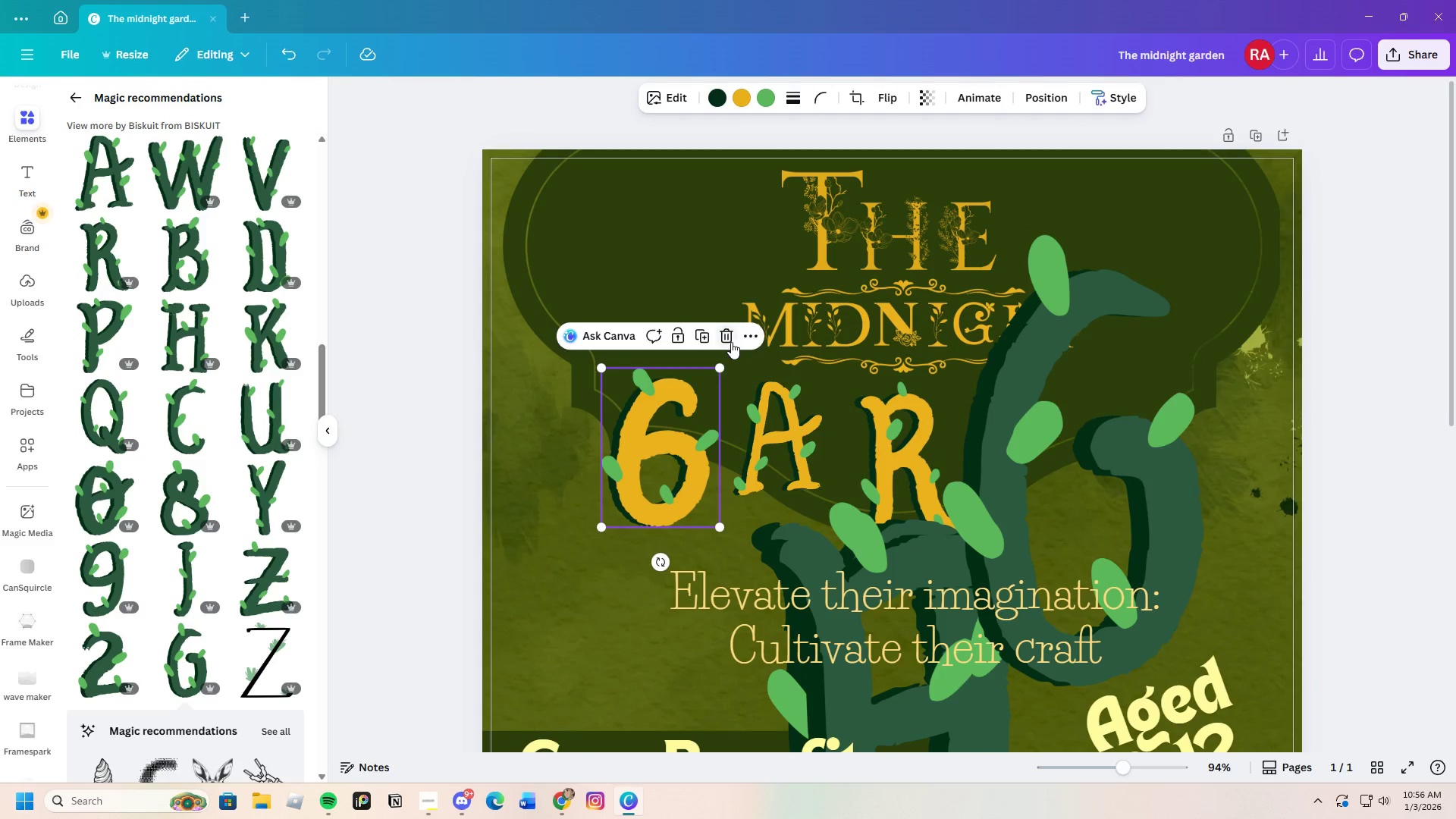 
left_click([729, 338])
 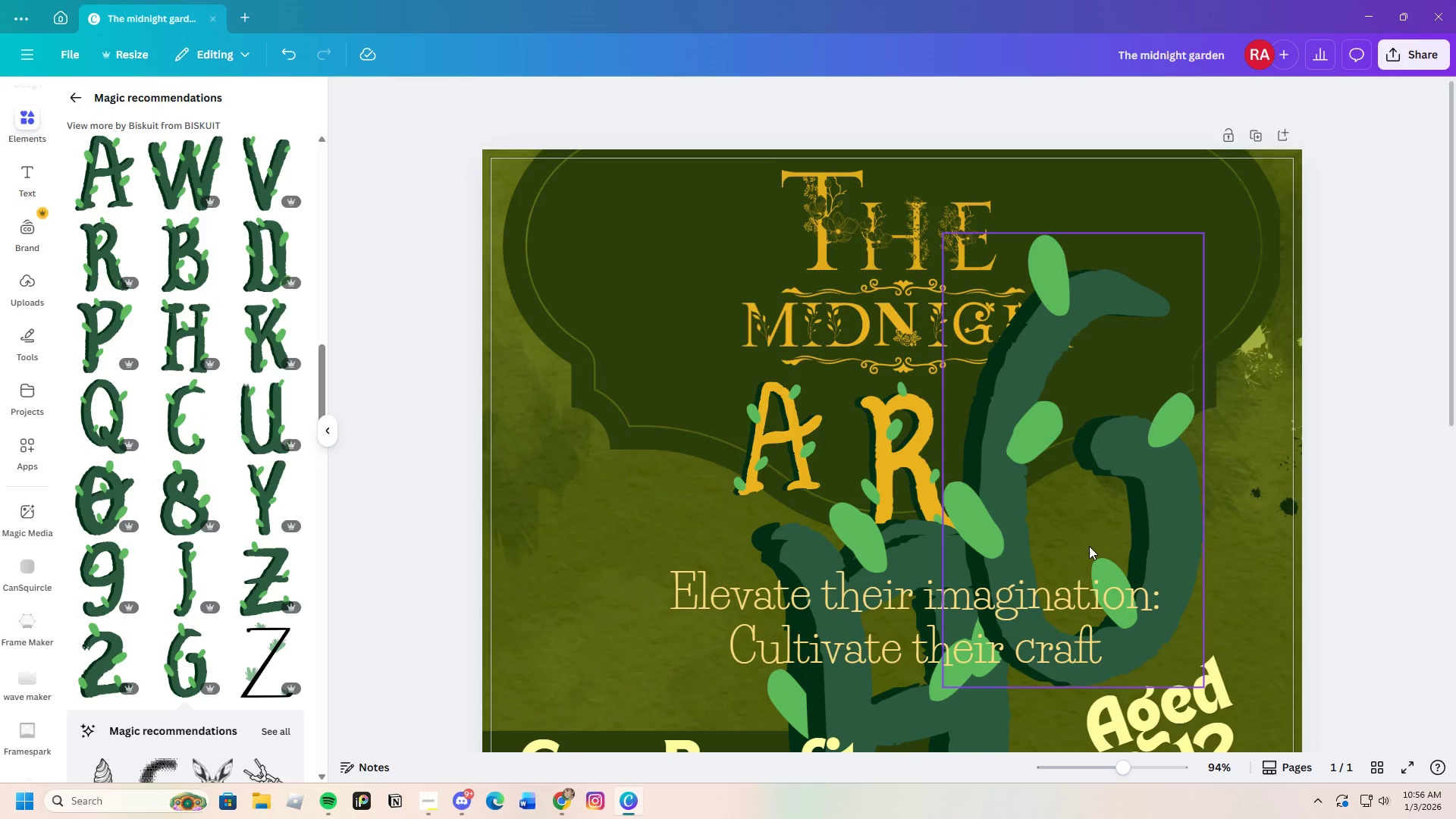 
left_click_drag(start_coordinate=[1085, 522], to_coordinate=[613, 463])
 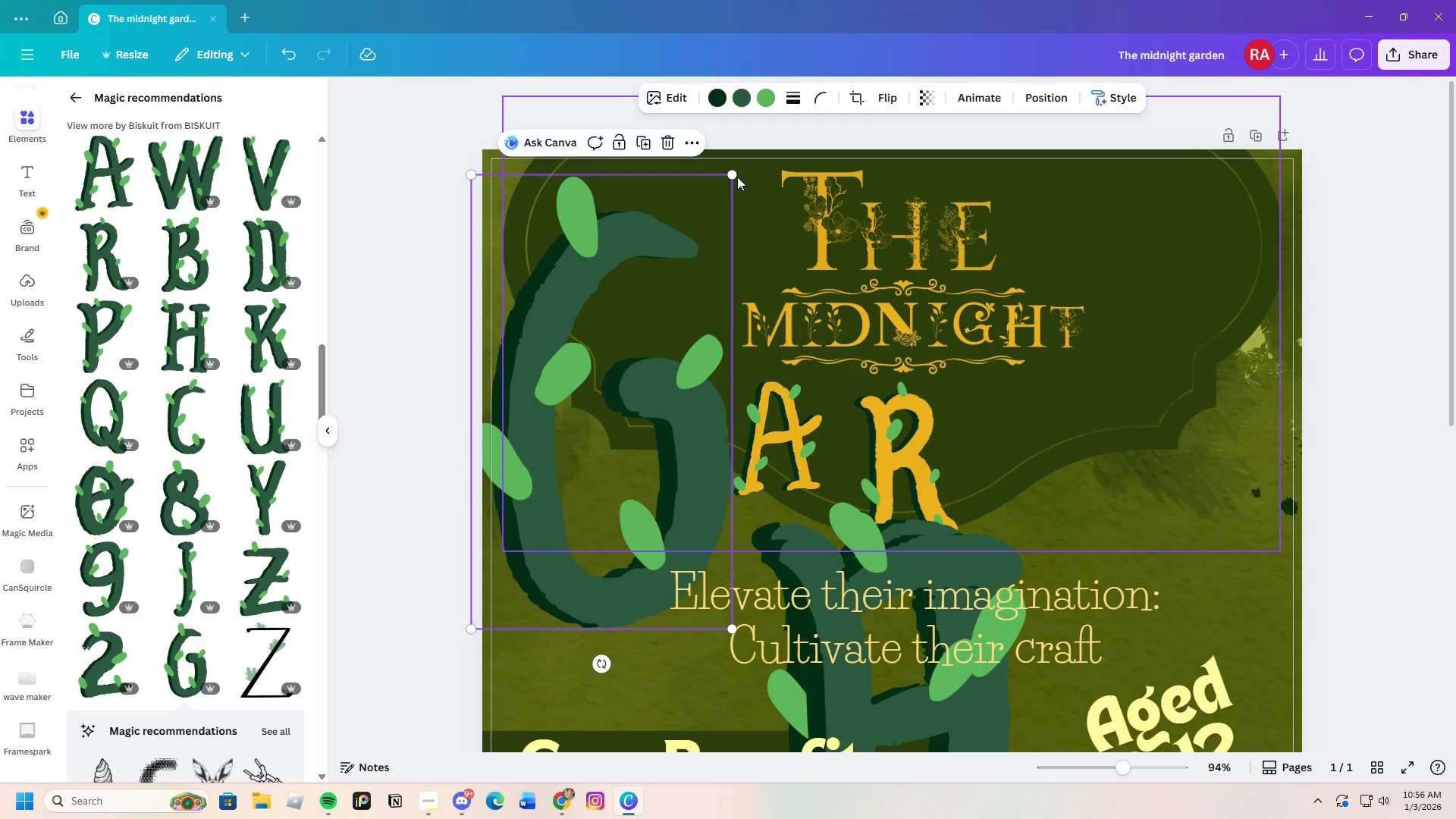 
left_click_drag(start_coordinate=[730, 177], to_coordinate=[689, 321])
 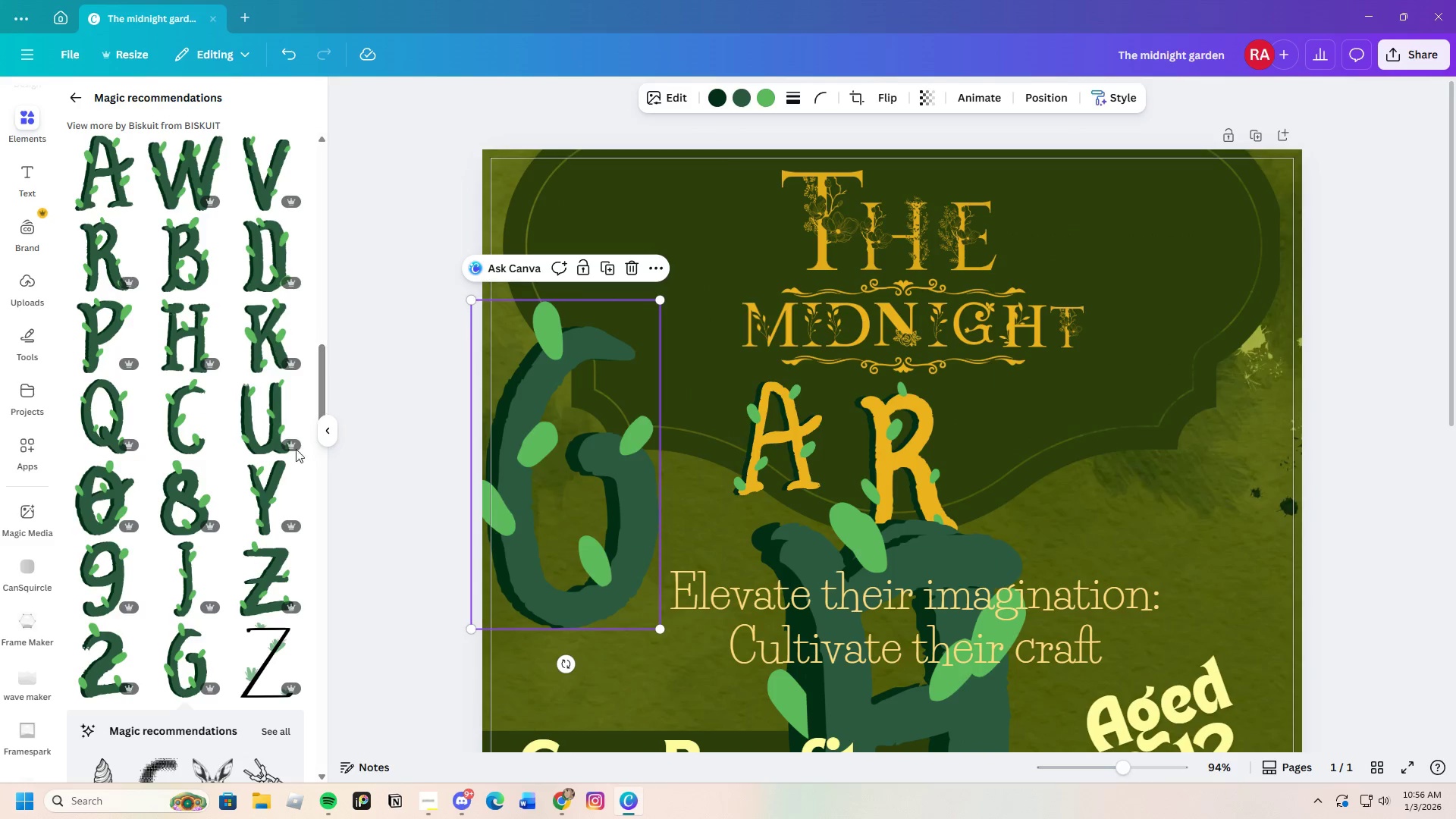 
scroll: coordinate [238, 611], scroll_direction: down, amount: 8.0
 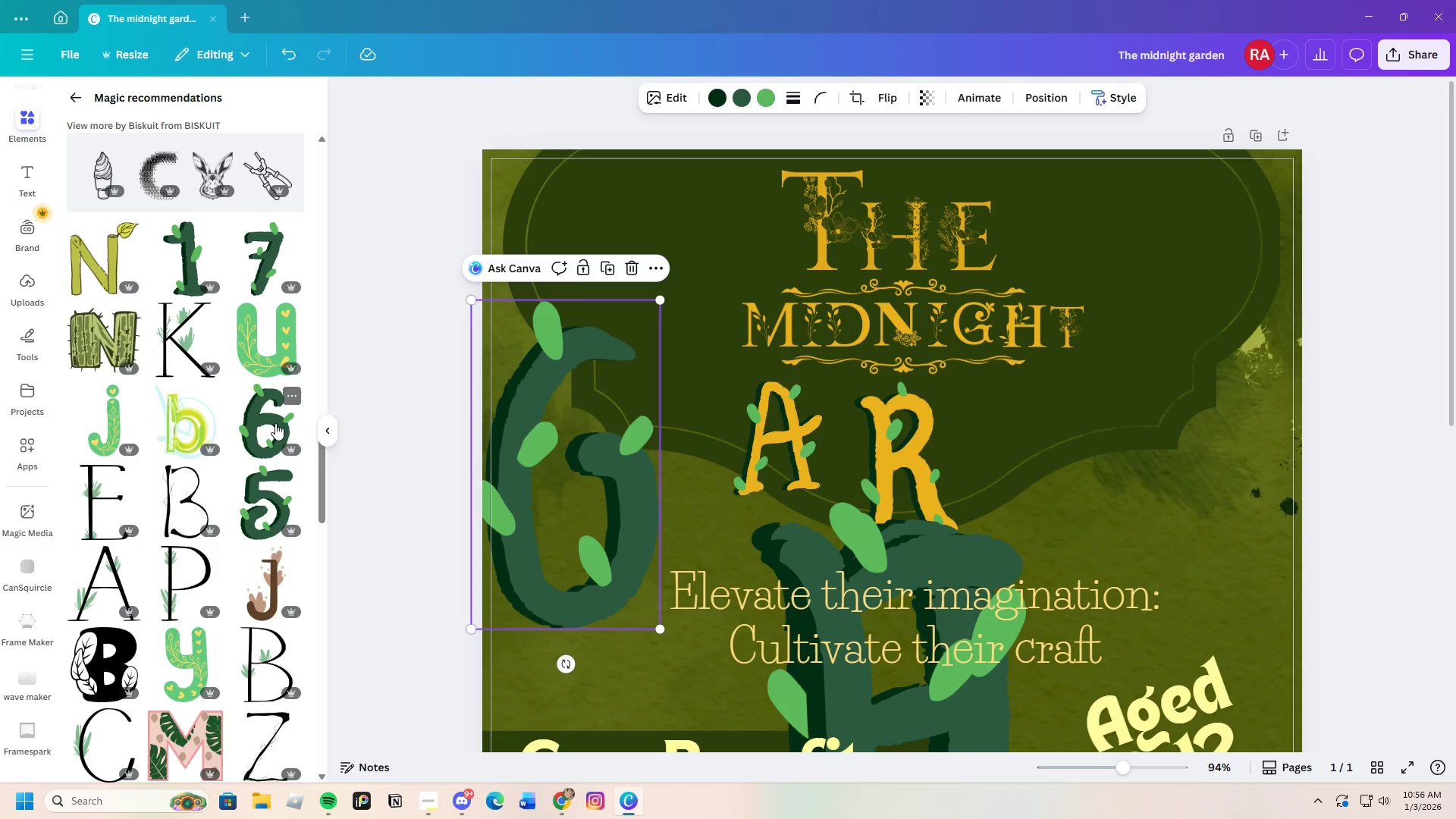 
scroll: coordinate [220, 592], scroll_direction: up, amount: 5.0
 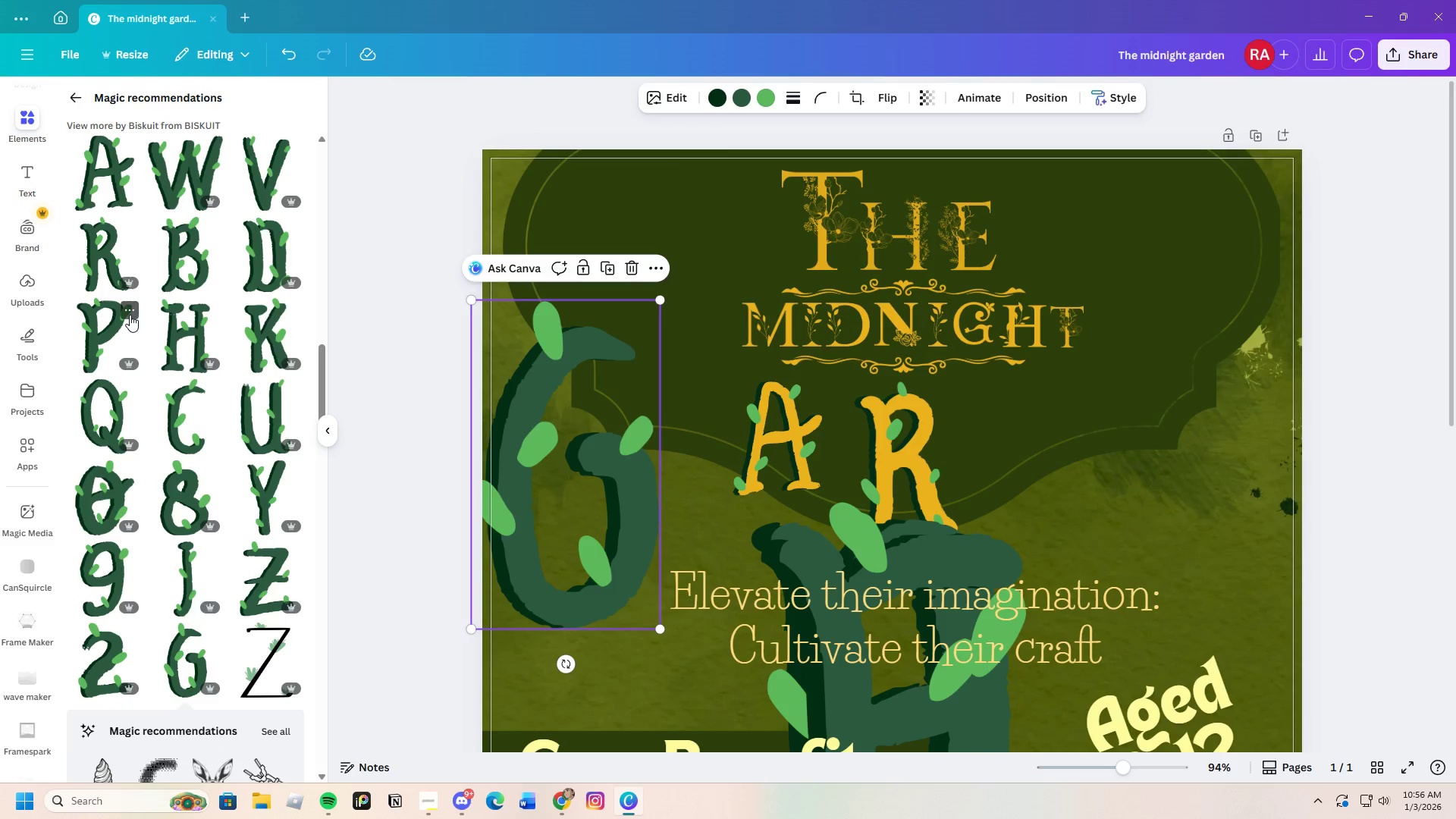 
left_click([98, 281])
 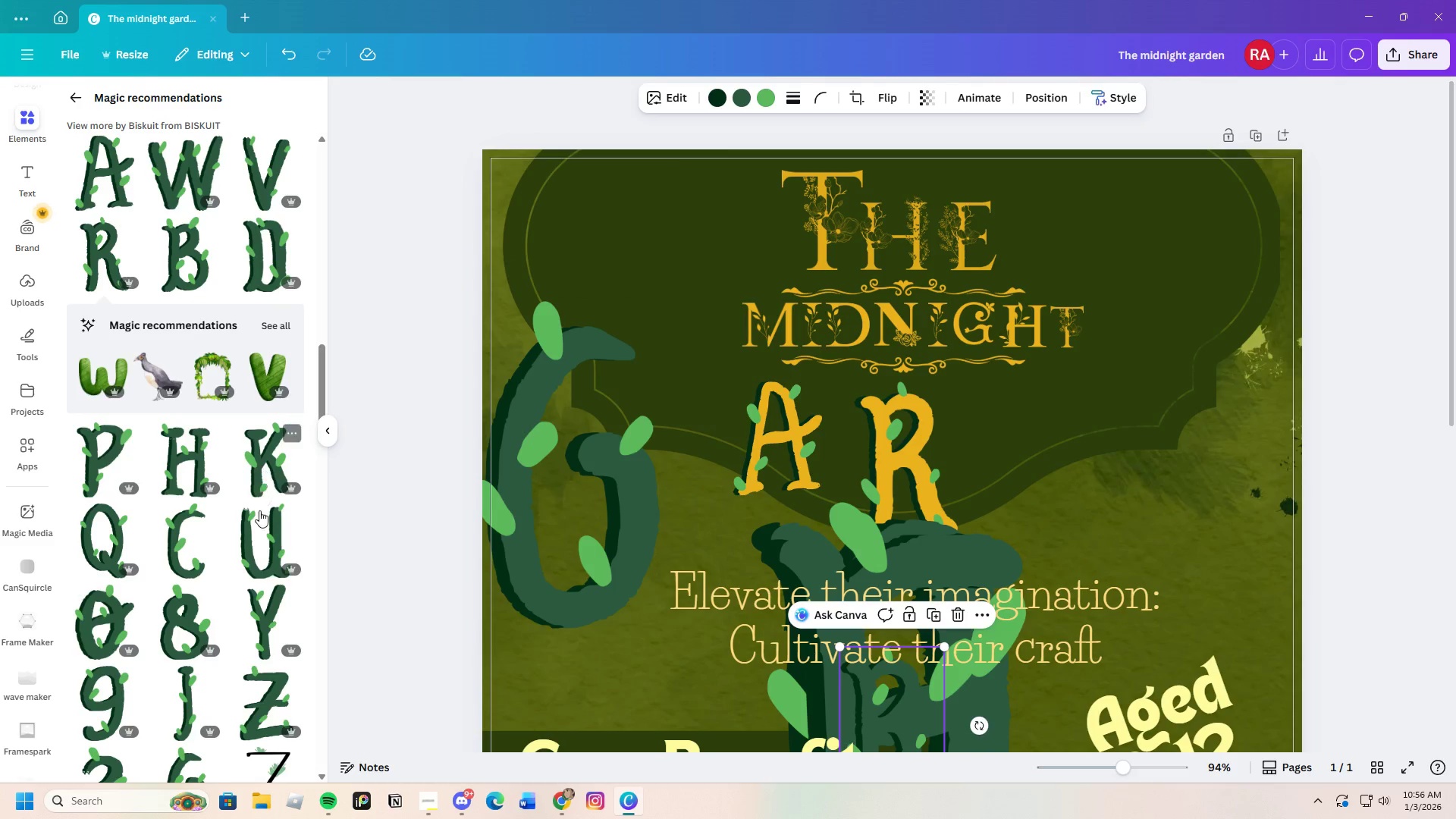 
scroll: coordinate [221, 488], scroll_direction: down, amount: 3.0
 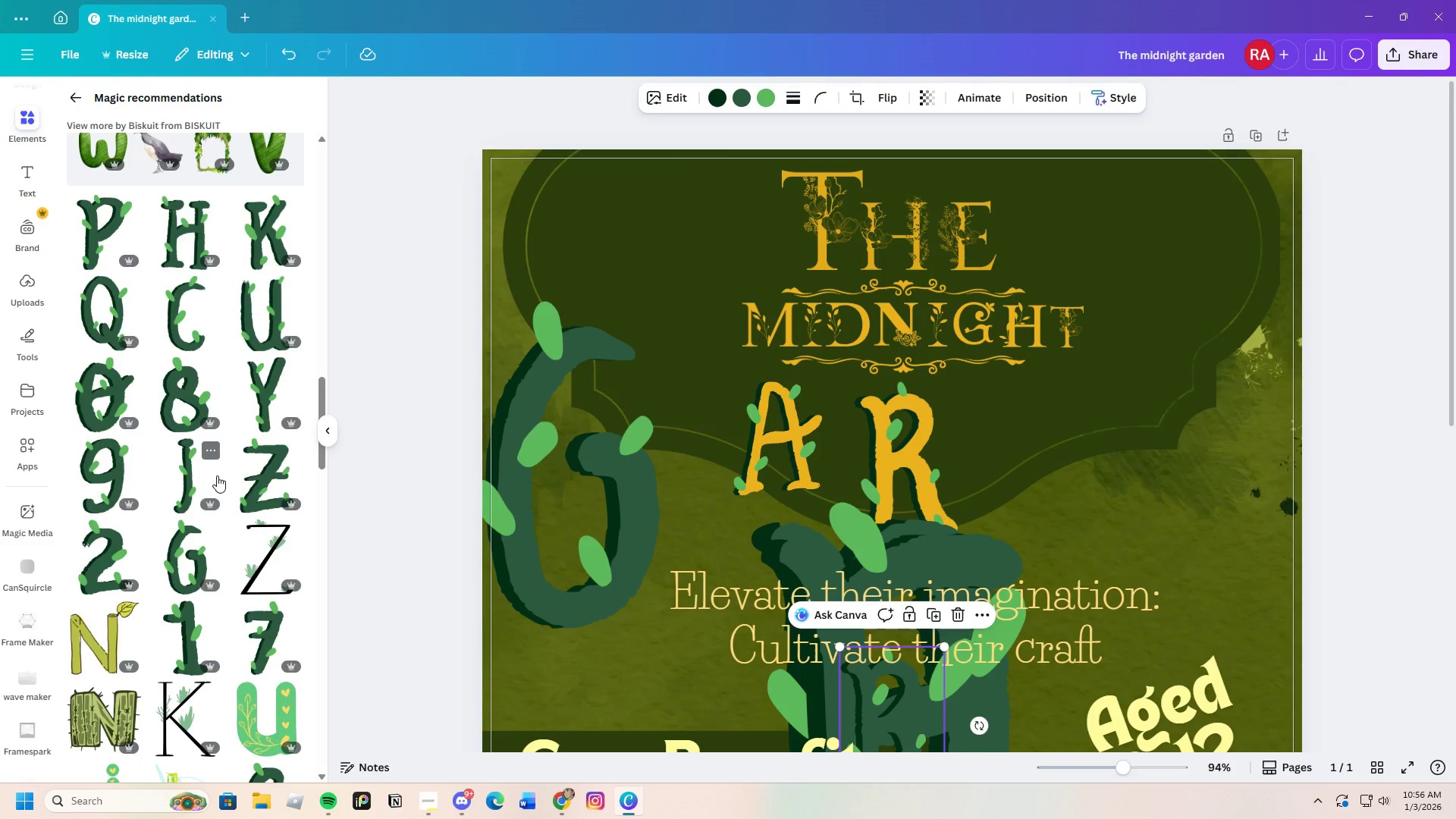 
scroll: coordinate [217, 474], scroll_direction: up, amount: 3.0
 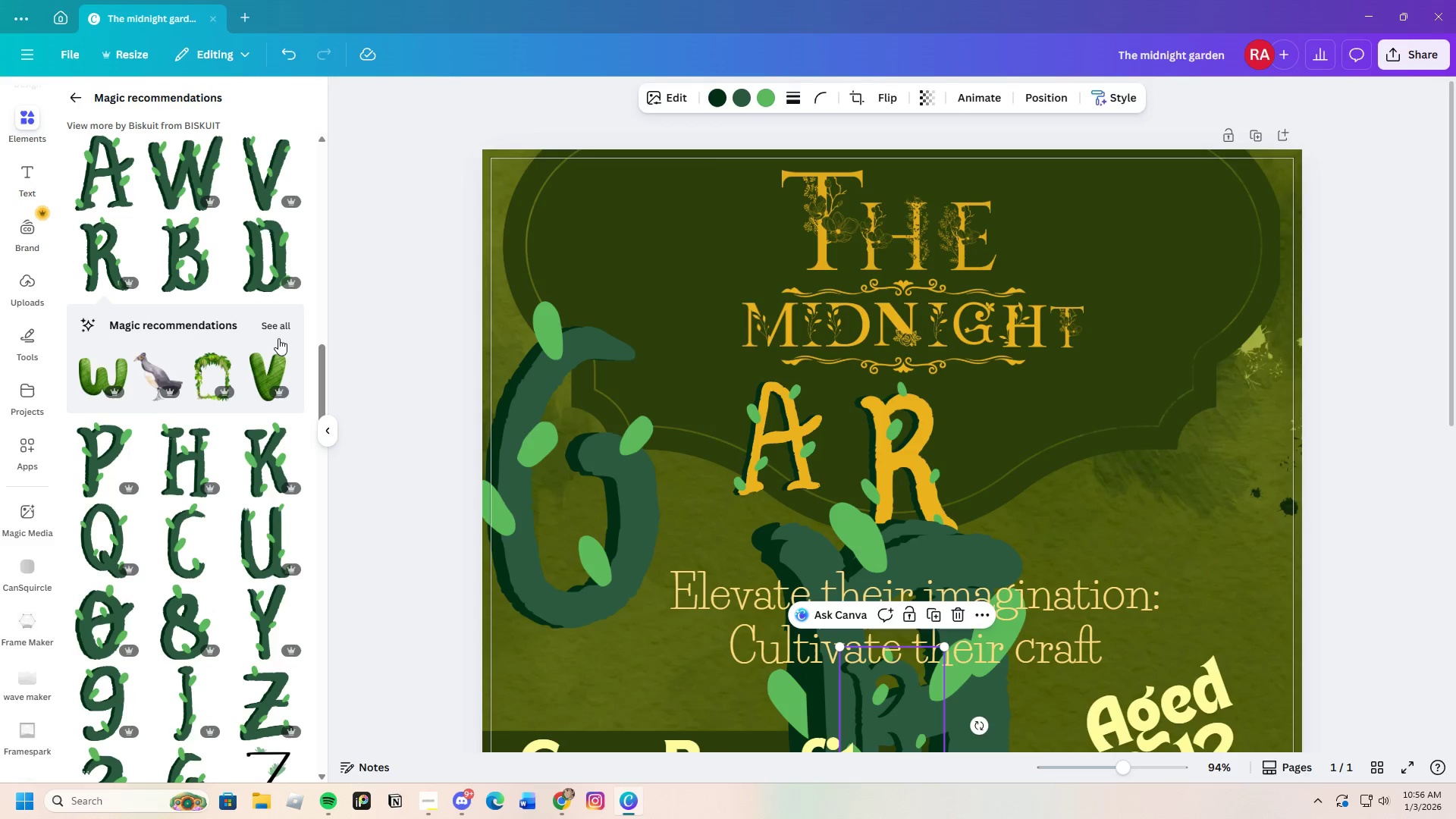 
left_click([271, 325])
 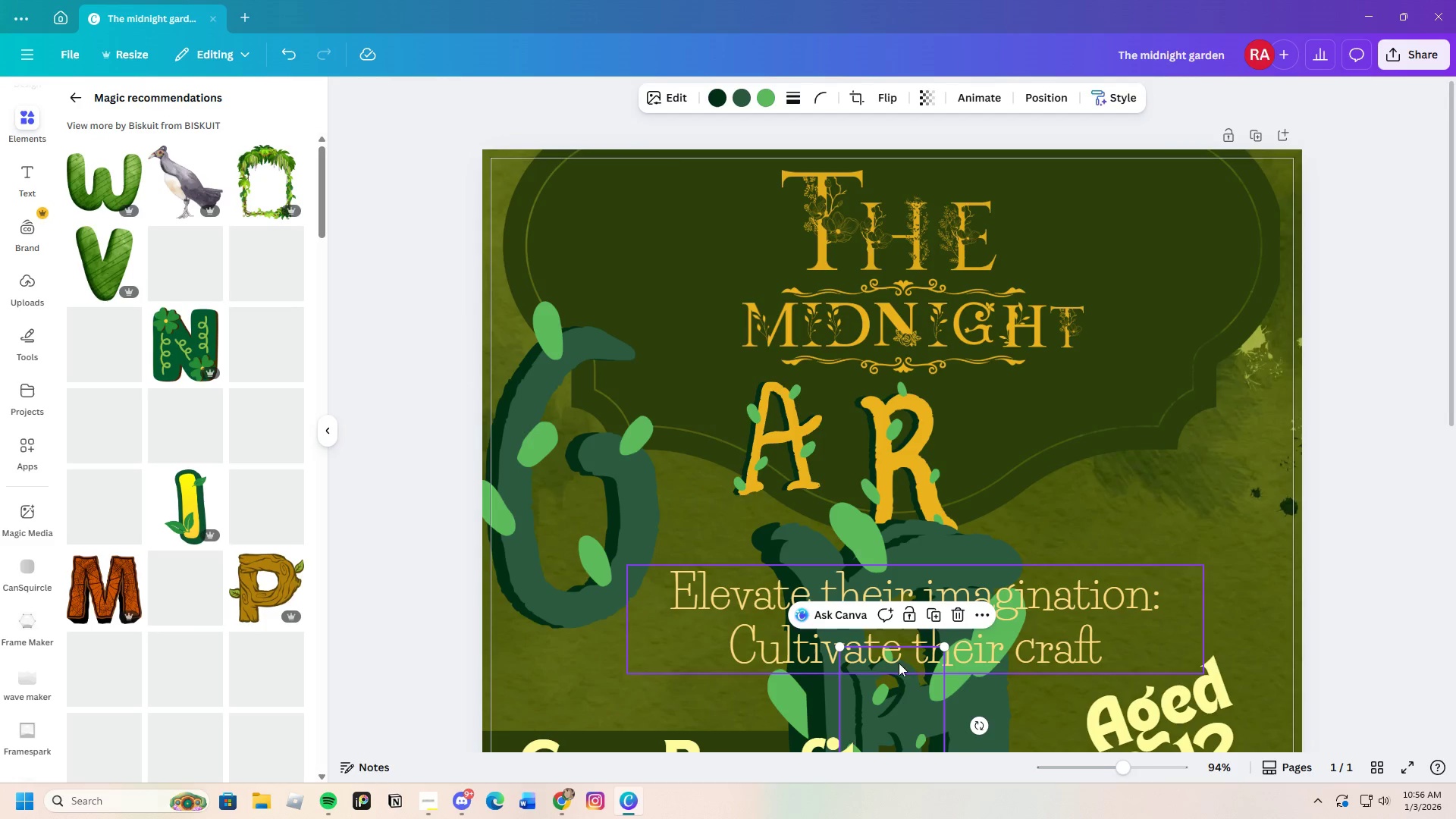 
left_click_drag(start_coordinate=[899, 688], to_coordinate=[1006, 450])
 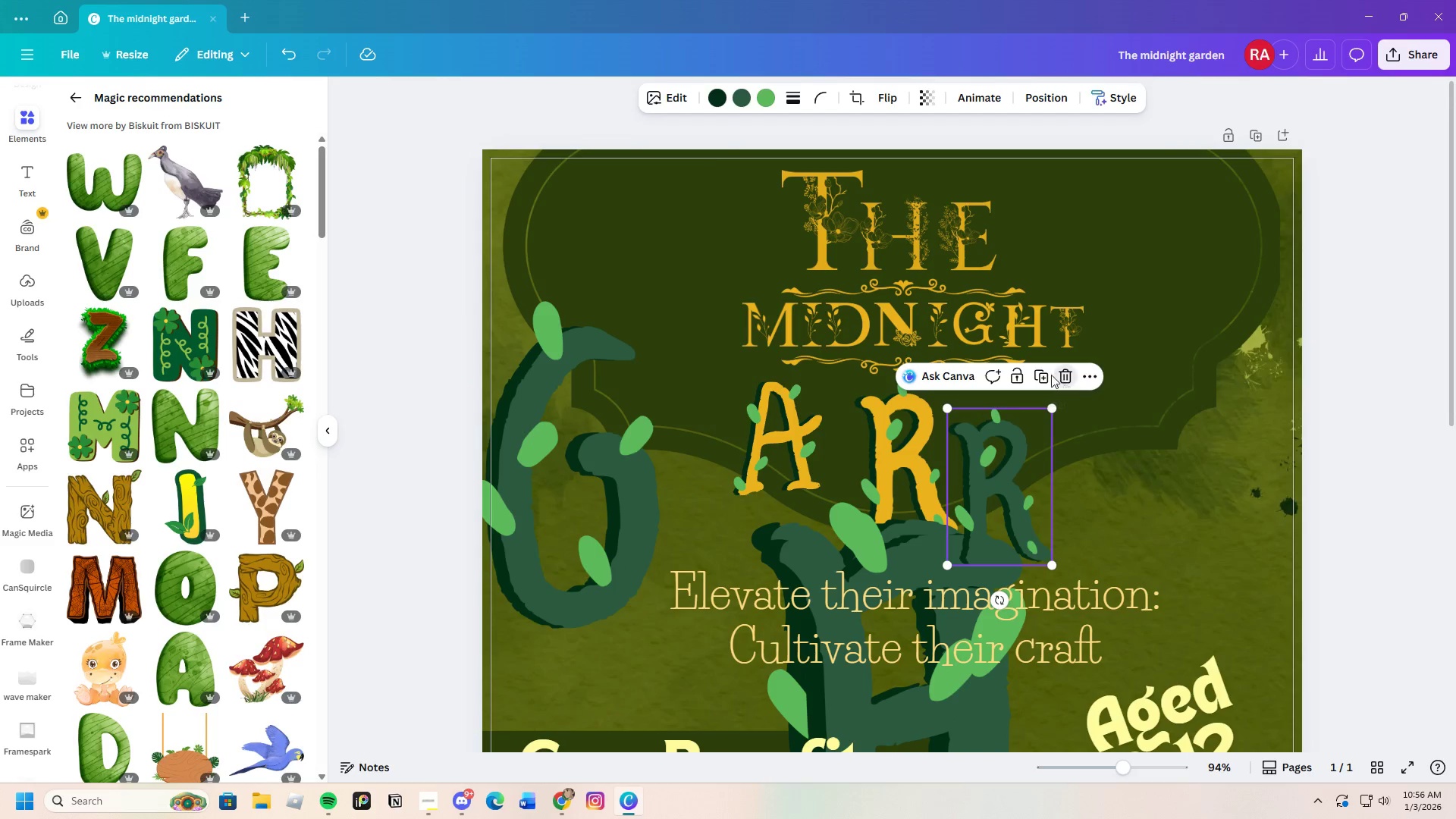 
scroll: coordinate [174, 653], scroll_direction: down, amount: 14.0
 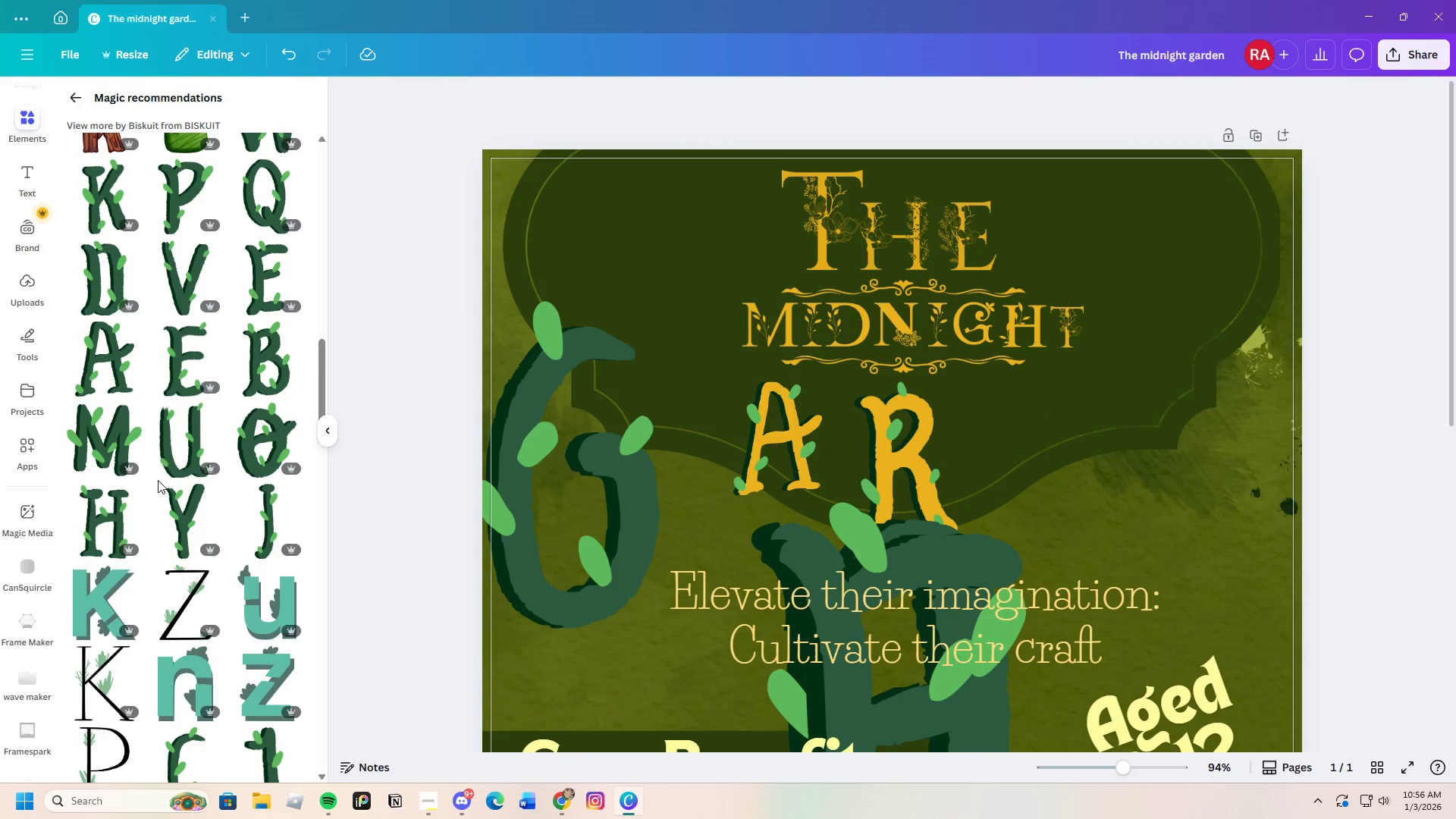 
scroll: coordinate [153, 436], scroll_direction: up, amount: 2.0
 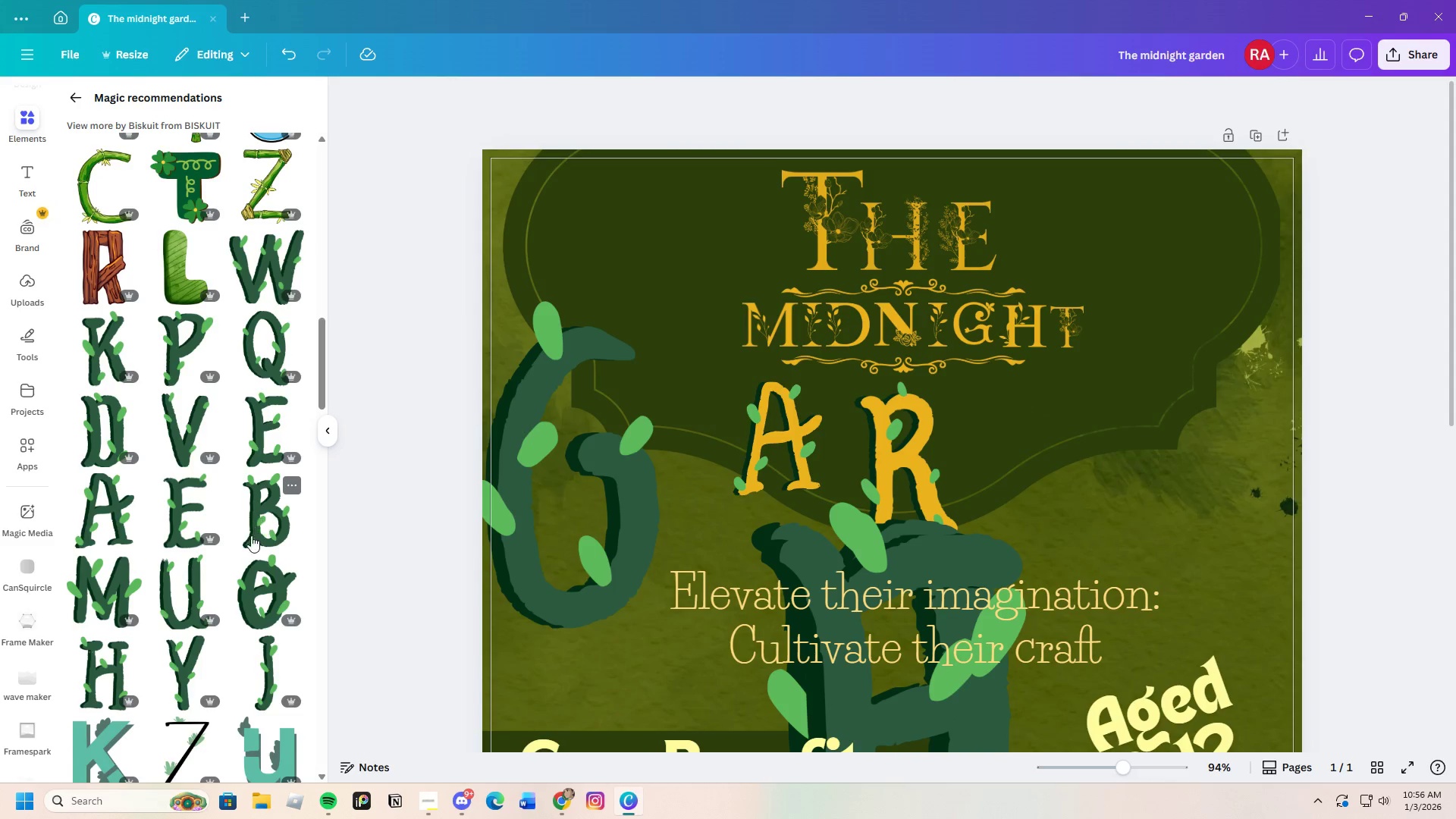 
scroll: coordinate [224, 571], scroll_direction: down, amount: 3.0
 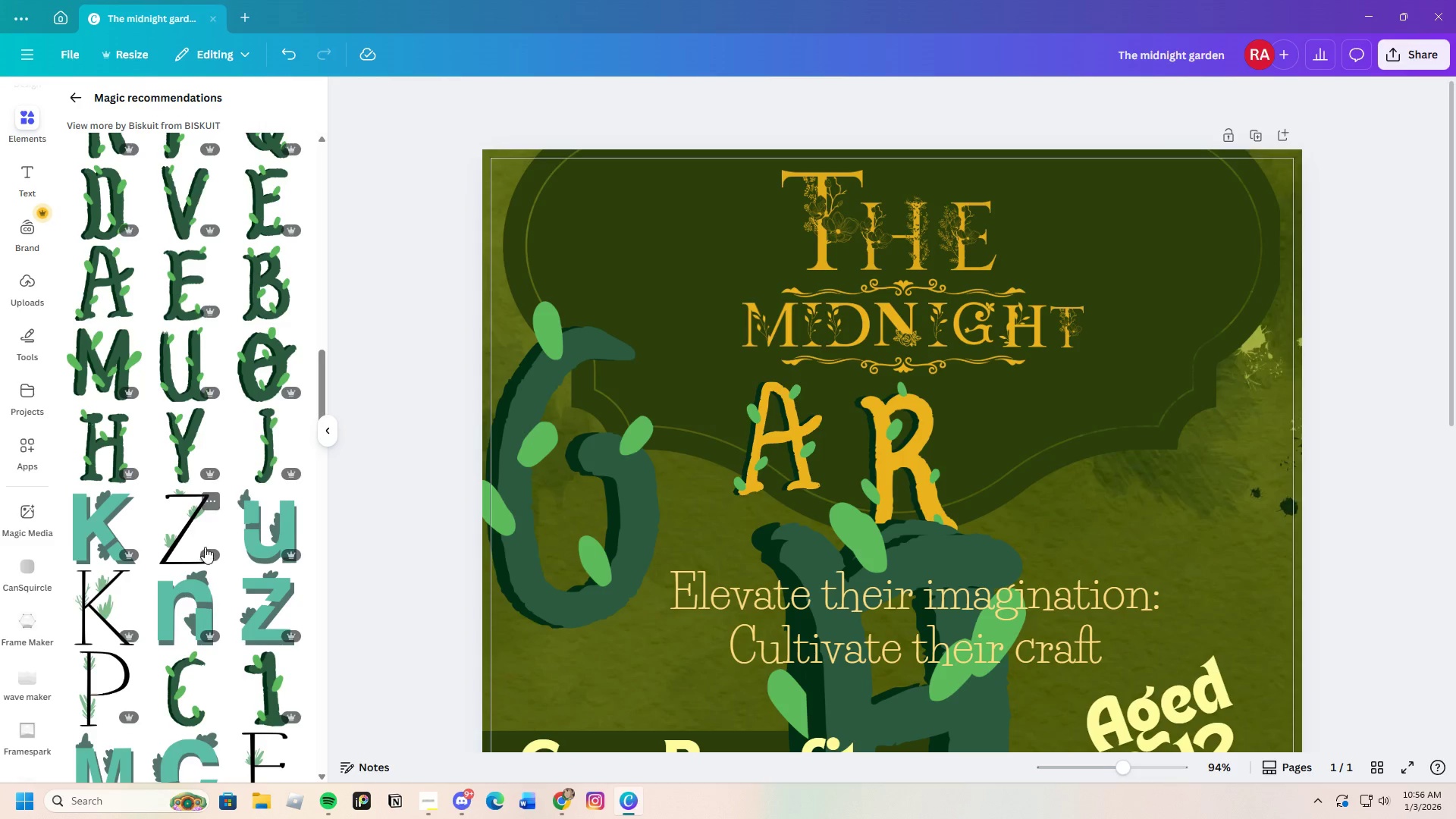 
scroll: coordinate [204, 546], scroll_direction: up, amount: 3.0
 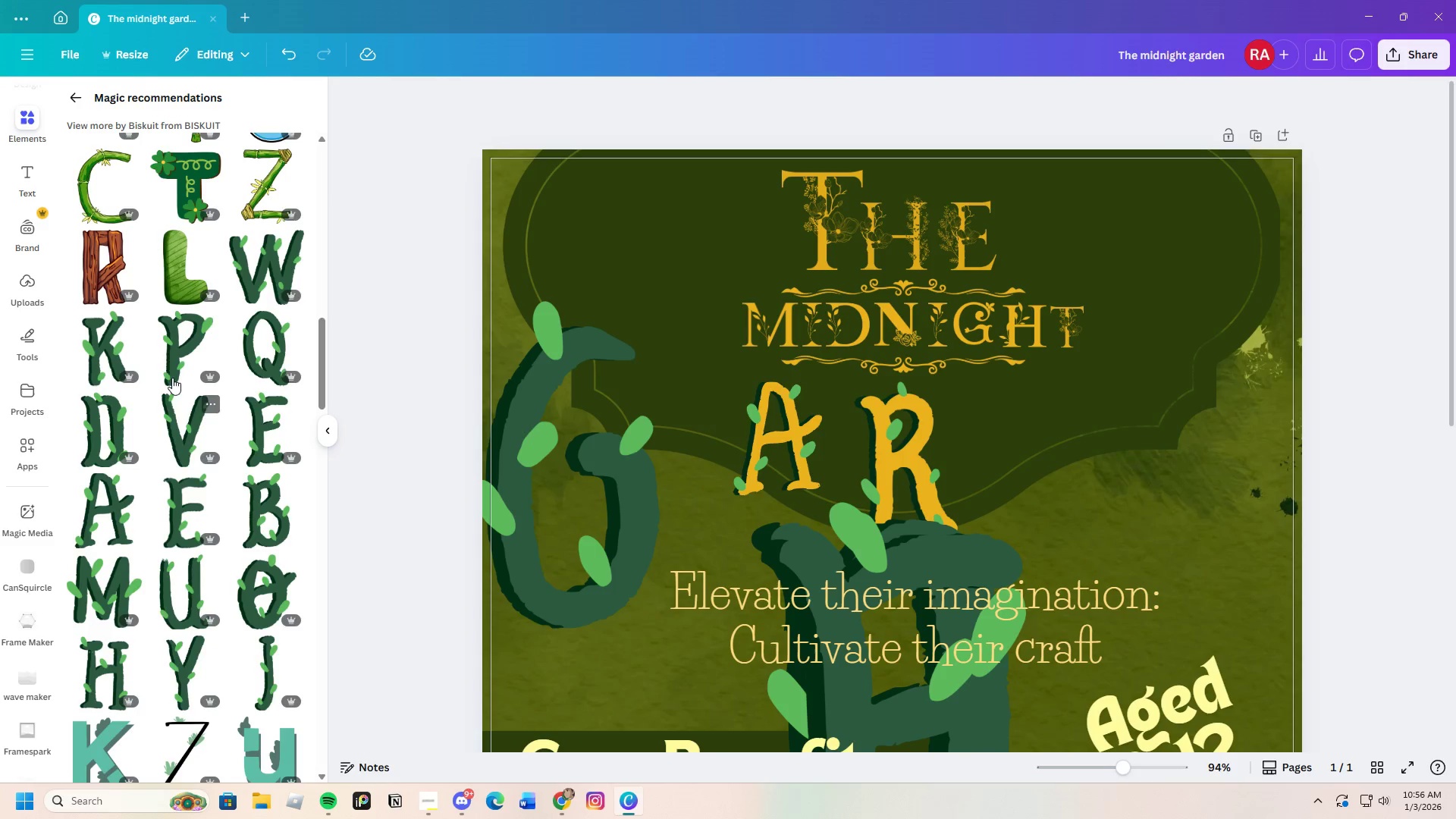 
left_click([169, 350])
 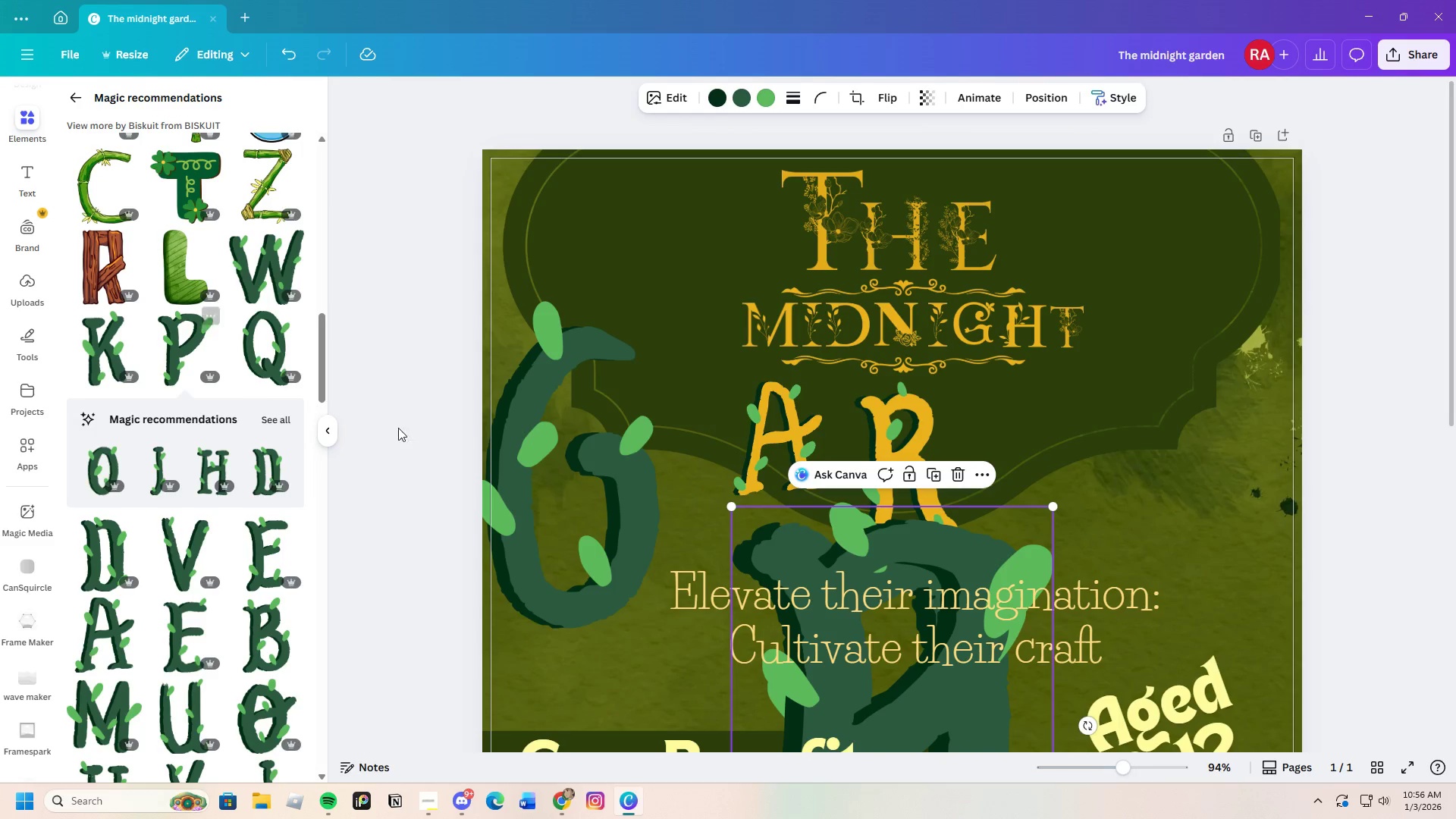 
left_click([275, 420])
 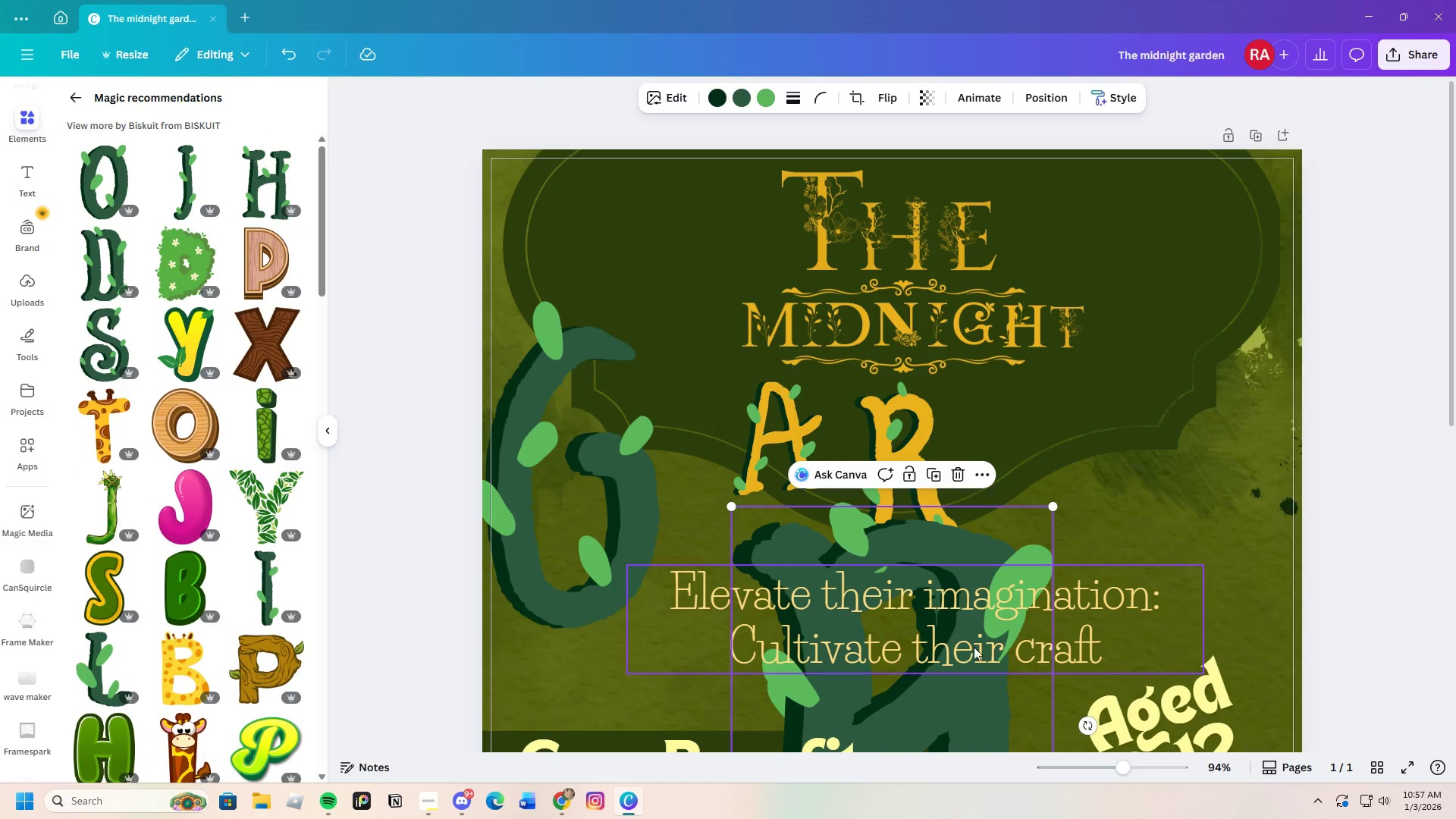 
left_click_drag(start_coordinate=[908, 636], to_coordinate=[1015, 413])
 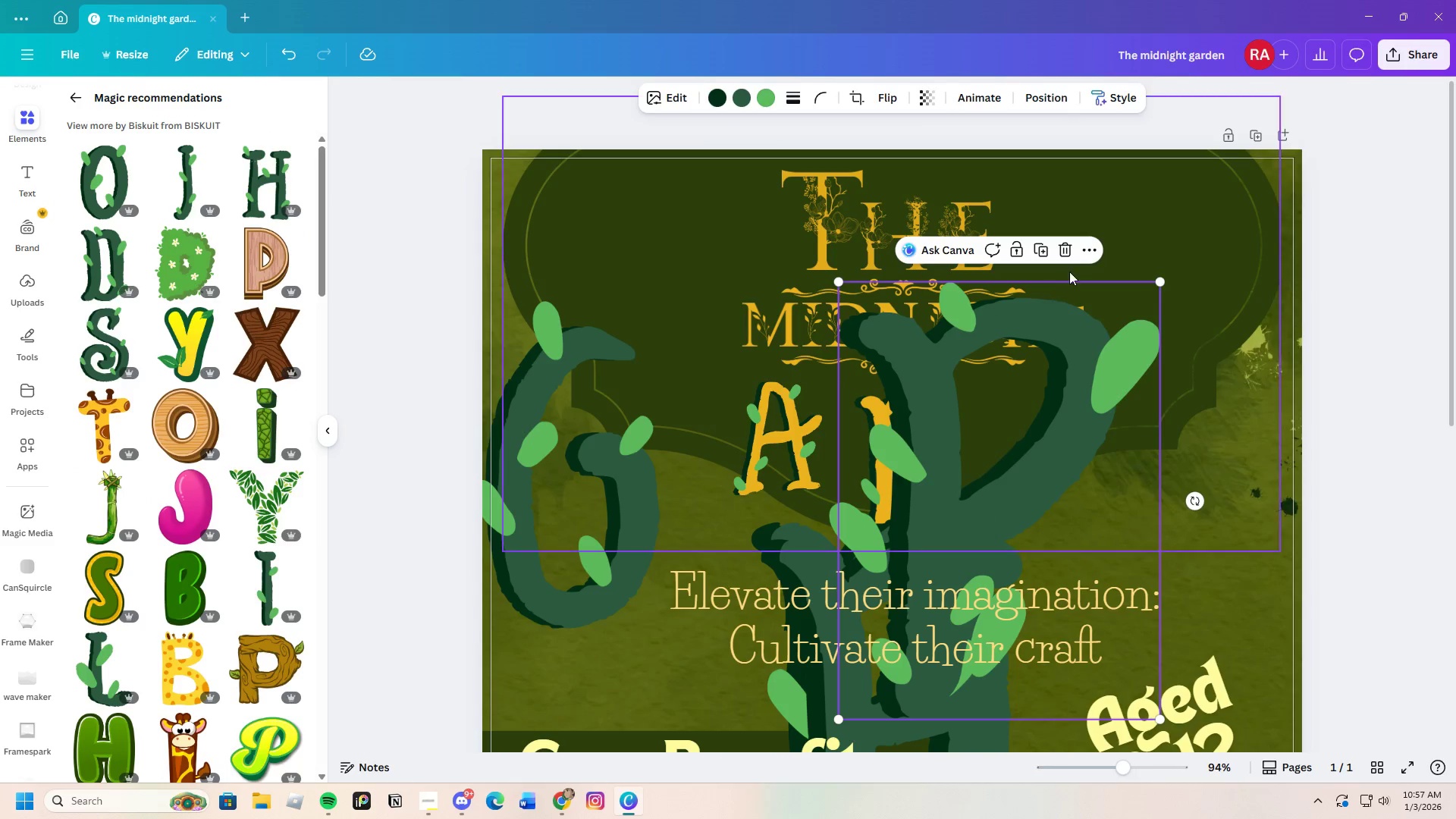 
left_click([1068, 249])
 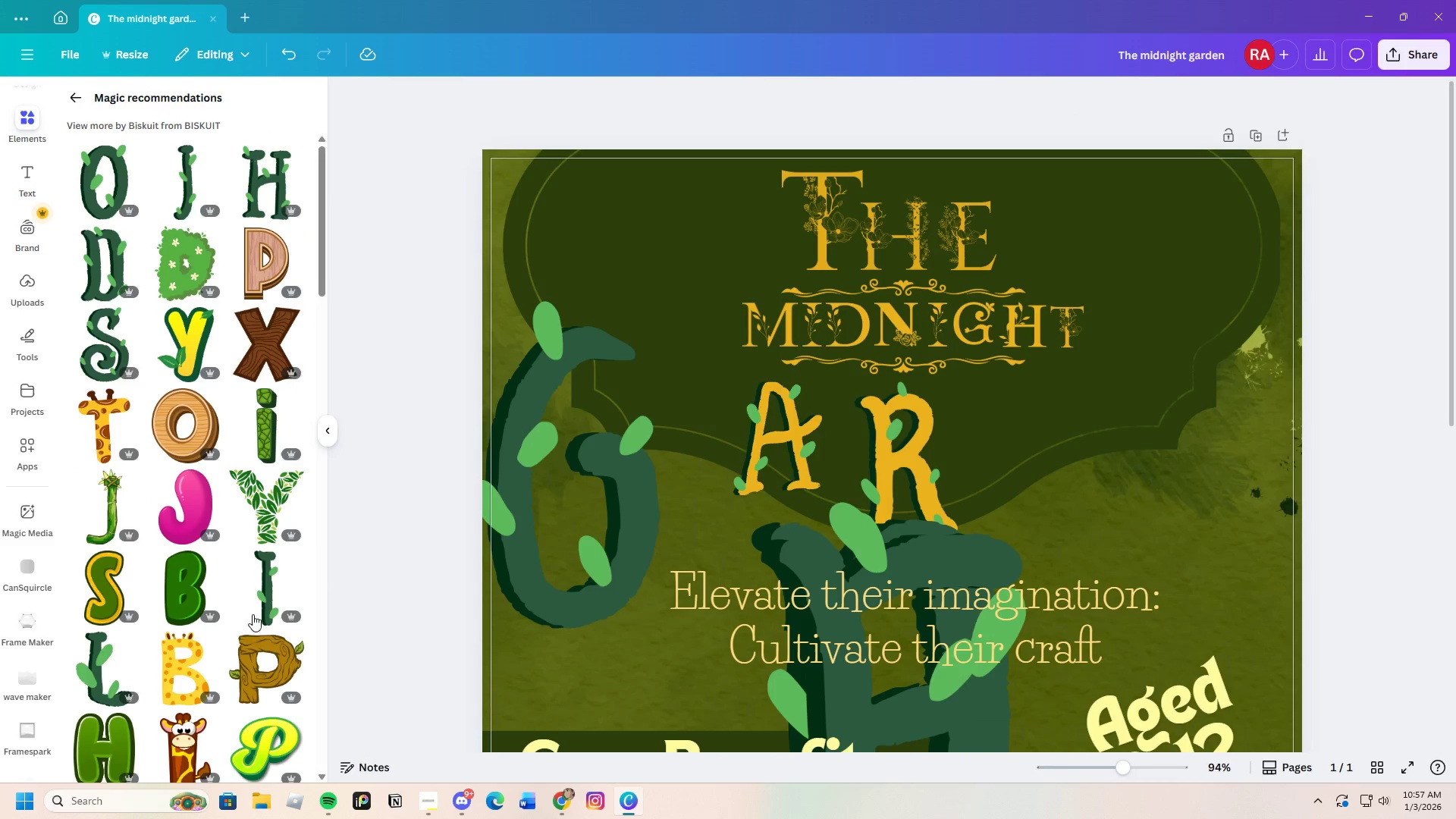 
scroll: coordinate [240, 638], scroll_direction: down, amount: 4.0
 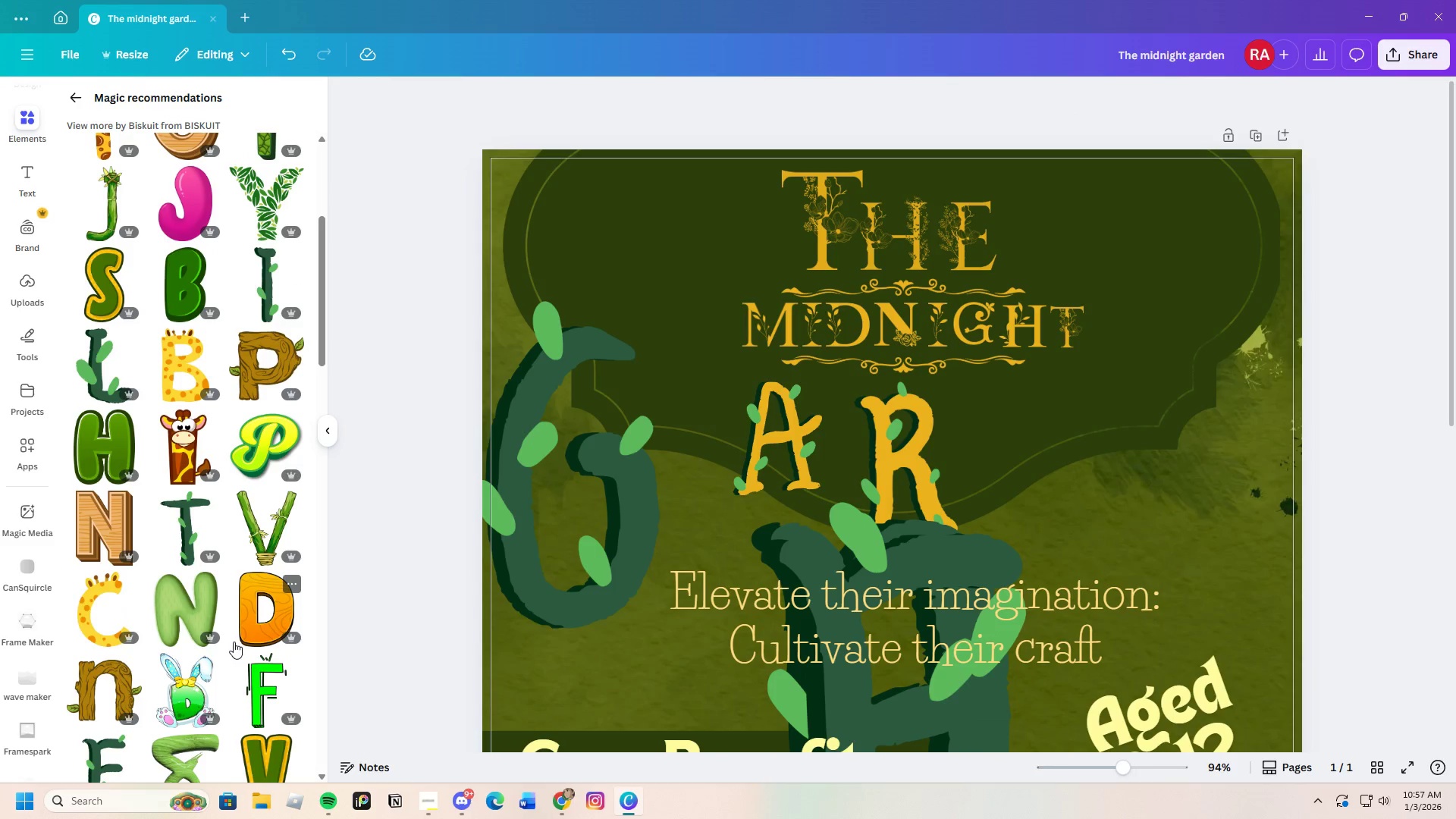 
scroll: coordinate [232, 642], scroll_direction: up, amount: 7.0
 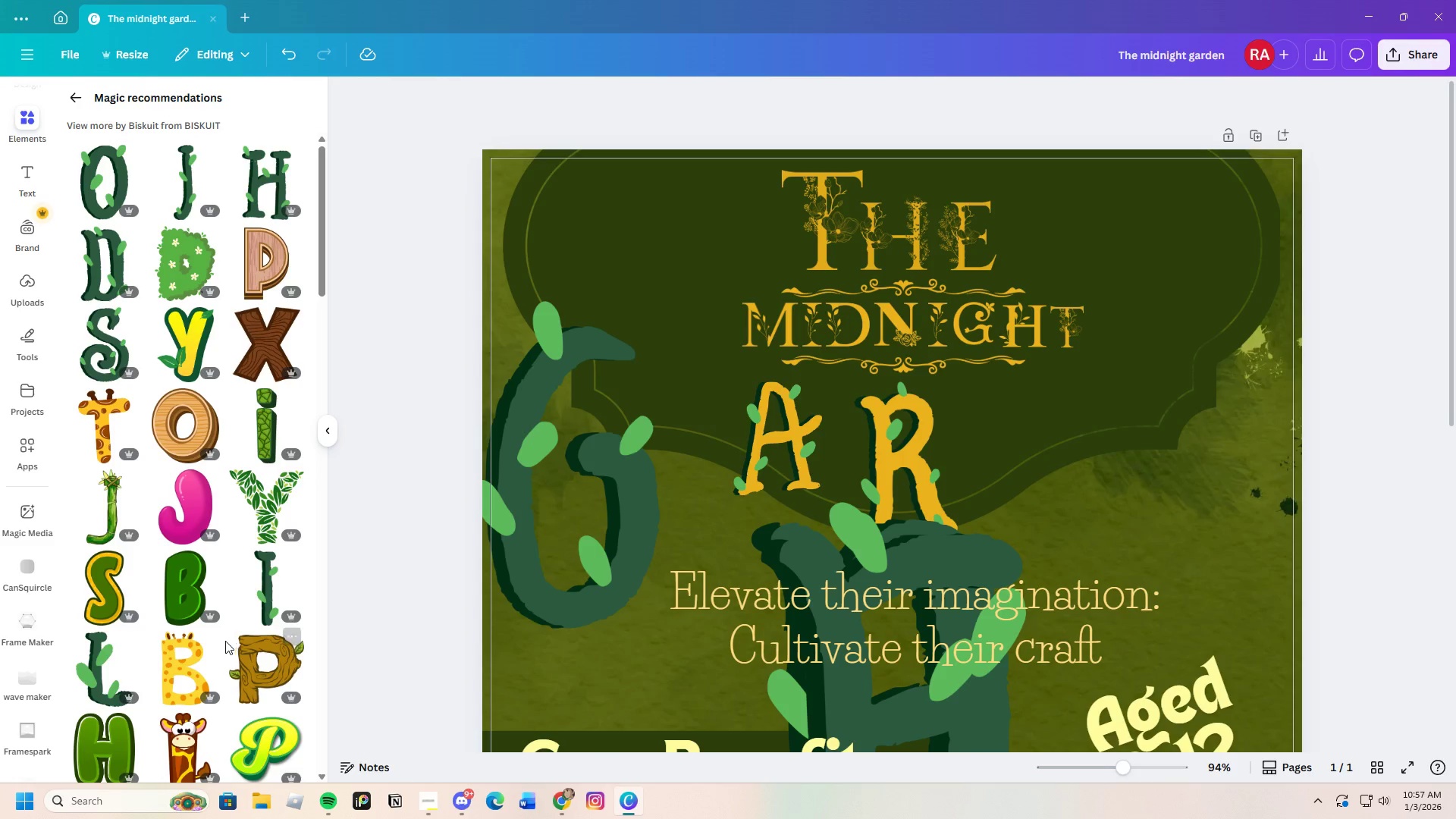 
scroll: coordinate [175, 654], scroll_direction: down, amount: 22.0
 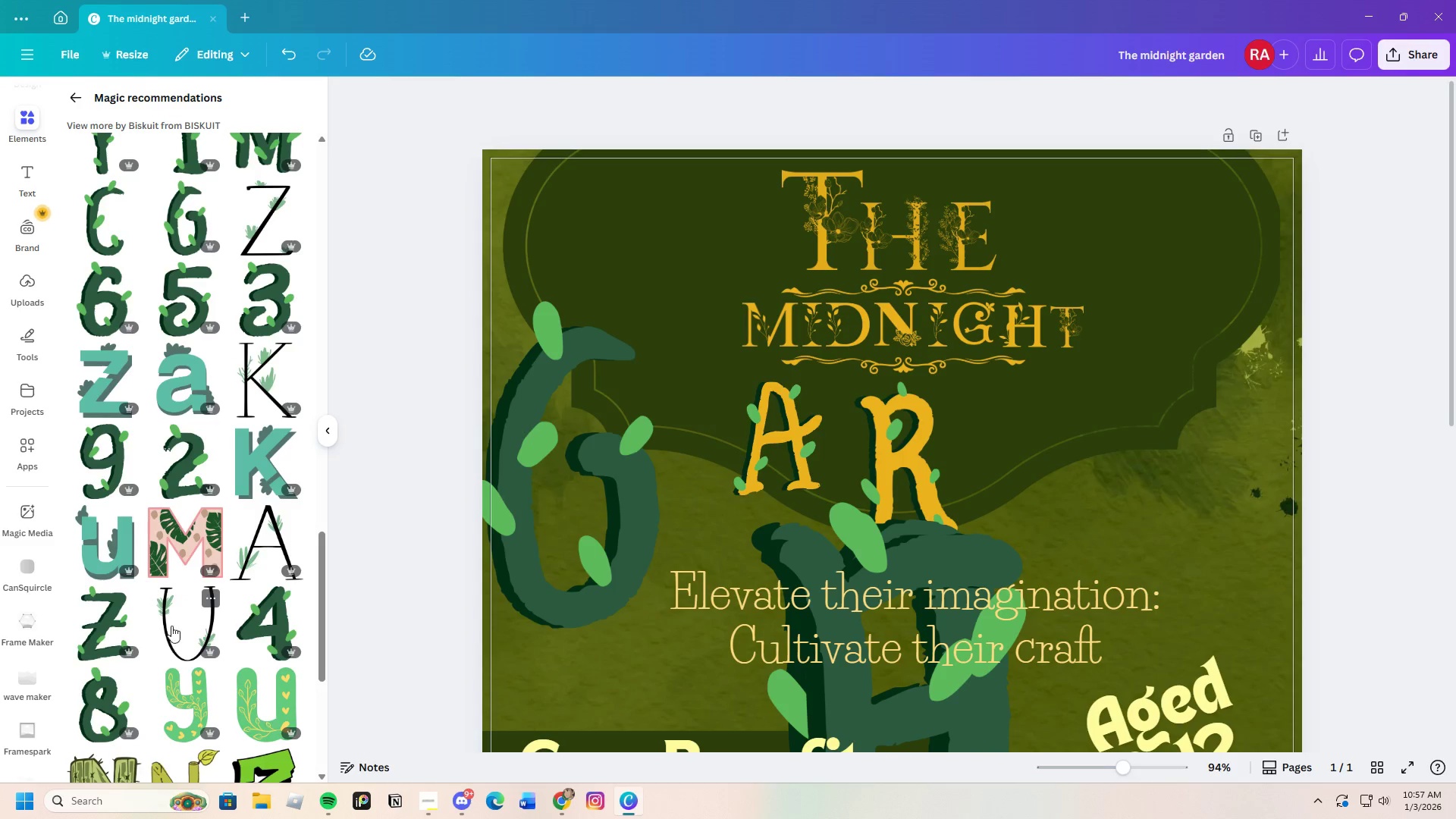 
scroll: coordinate [165, 574], scroll_direction: up, amount: 1.0
 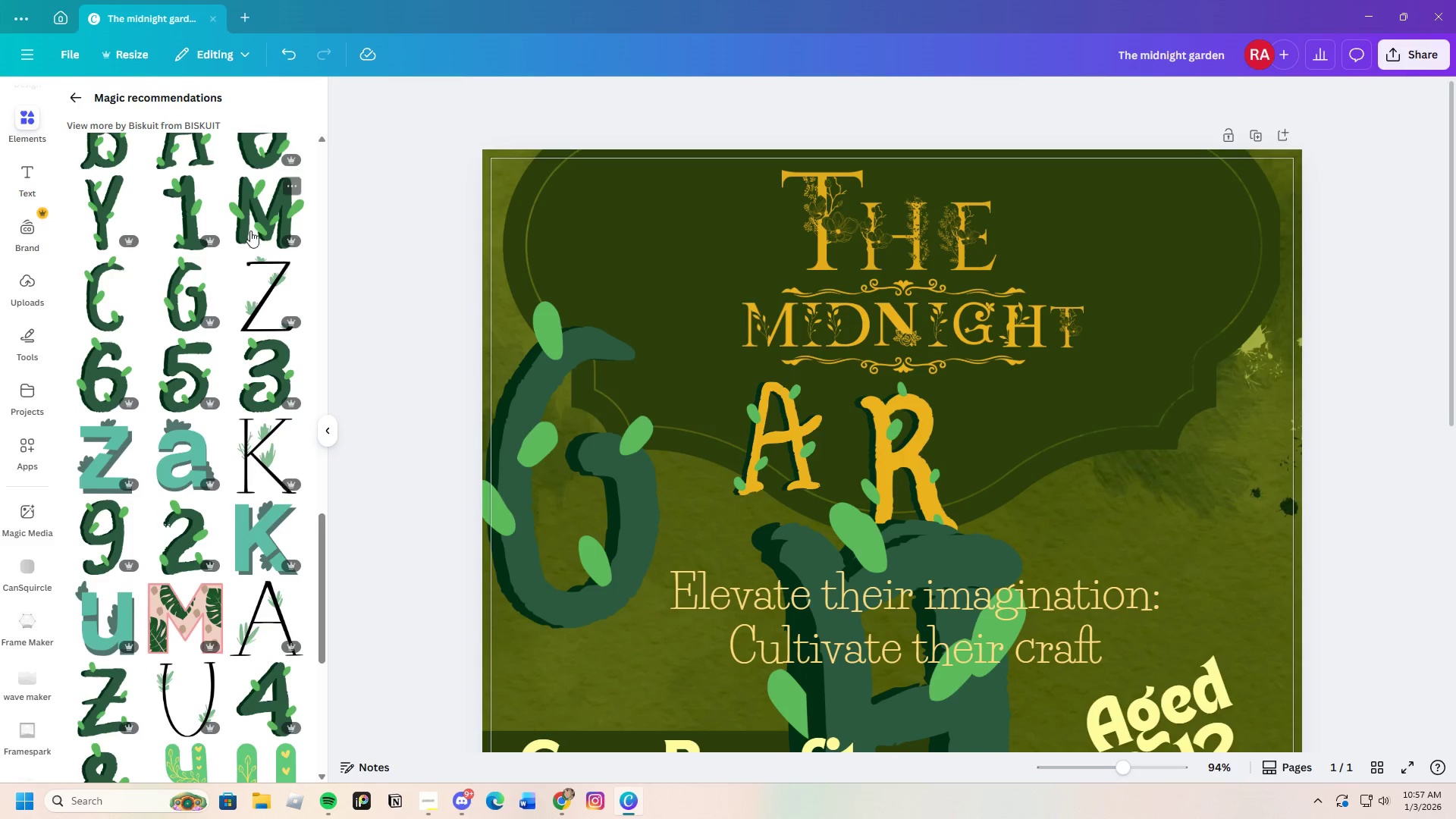 
left_click([249, 227])
 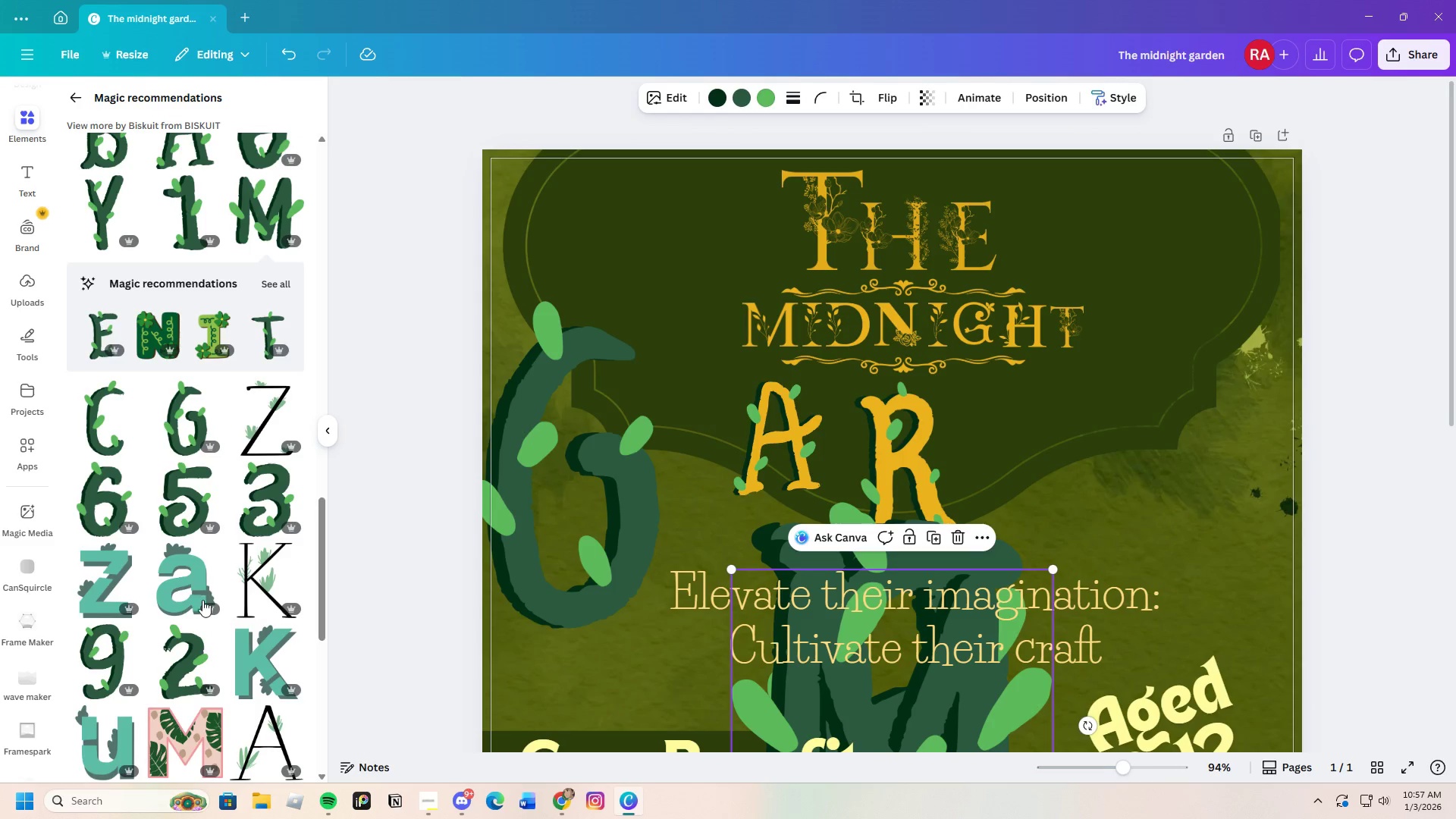 
scroll: coordinate [189, 692], scroll_direction: down, amount: 8.0
 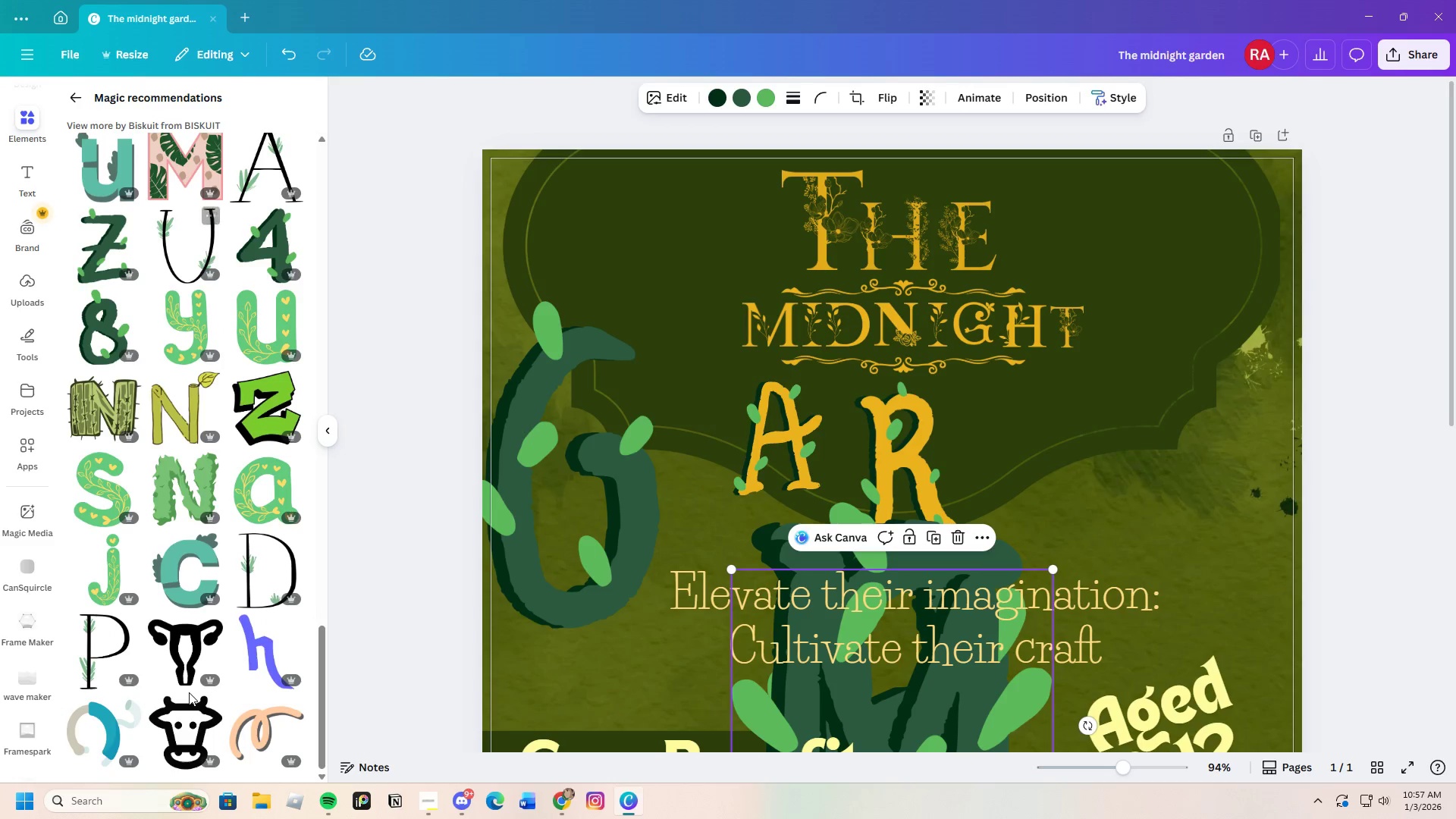 
scroll: coordinate [189, 692], scroll_direction: up, amount: 7.0
 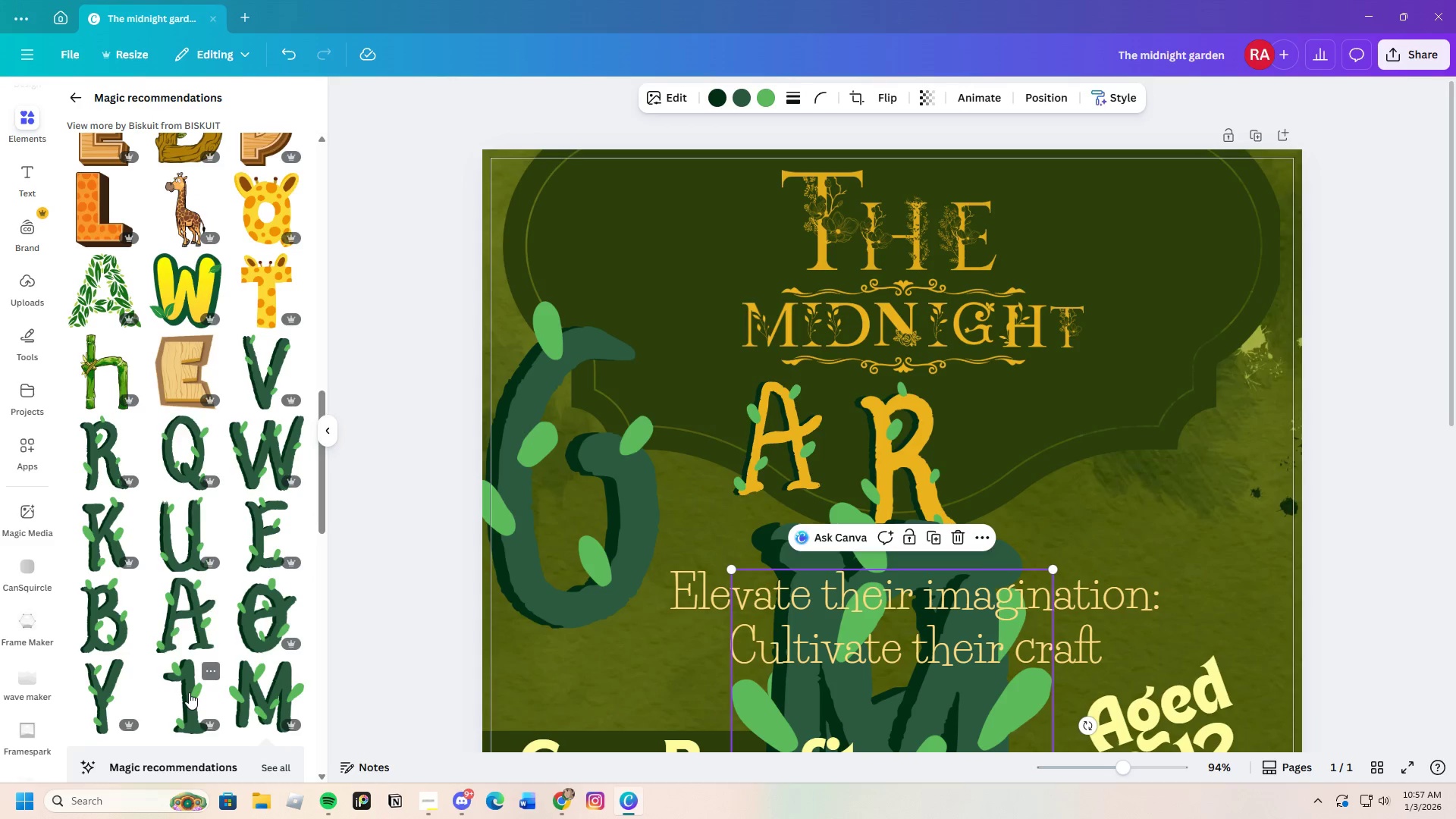 
scroll: coordinate [189, 692], scroll_direction: down, amount: 6.0
 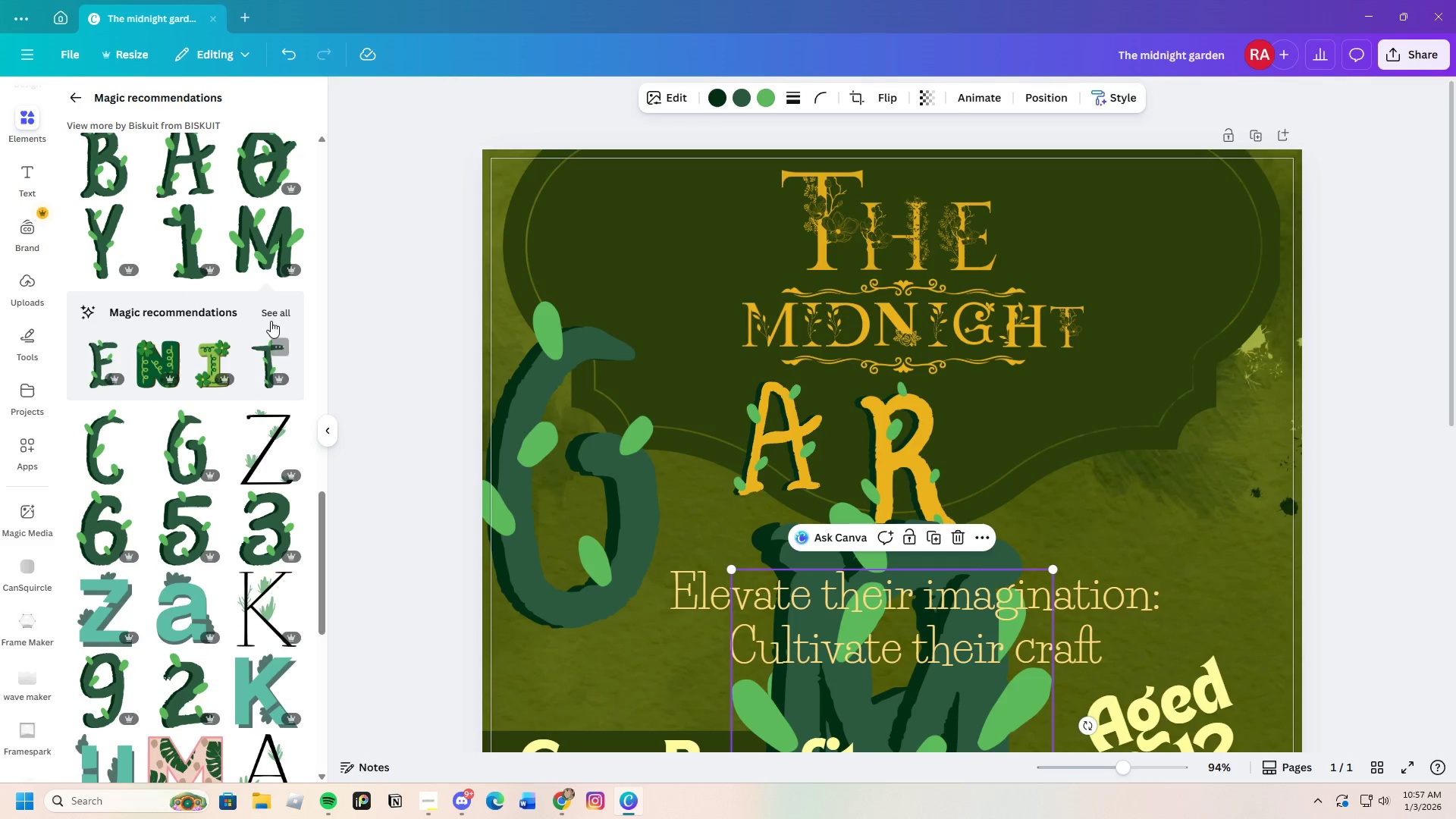 
left_click([276, 313])
 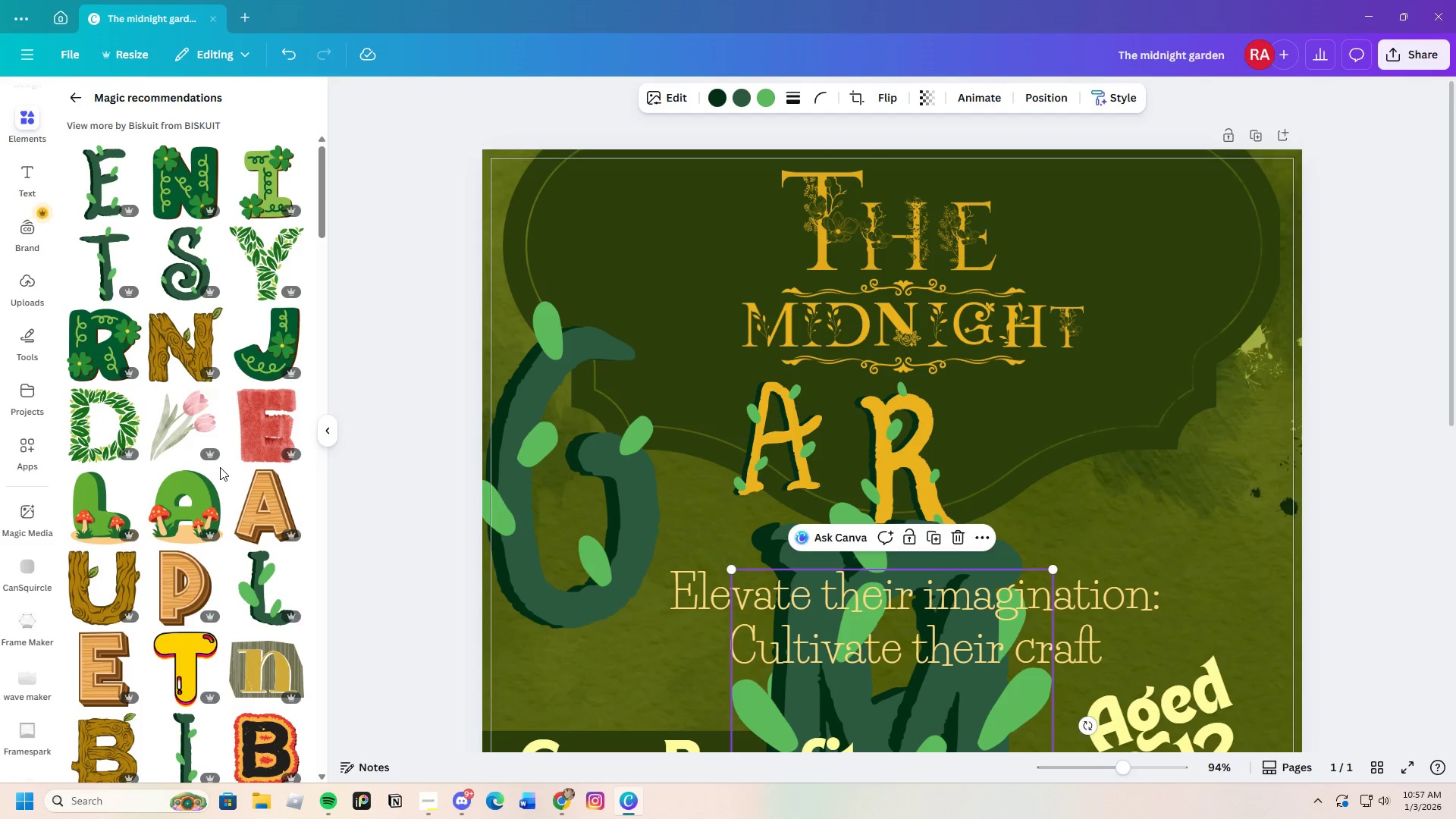 
scroll: coordinate [220, 467], scroll_direction: down, amount: 7.0
 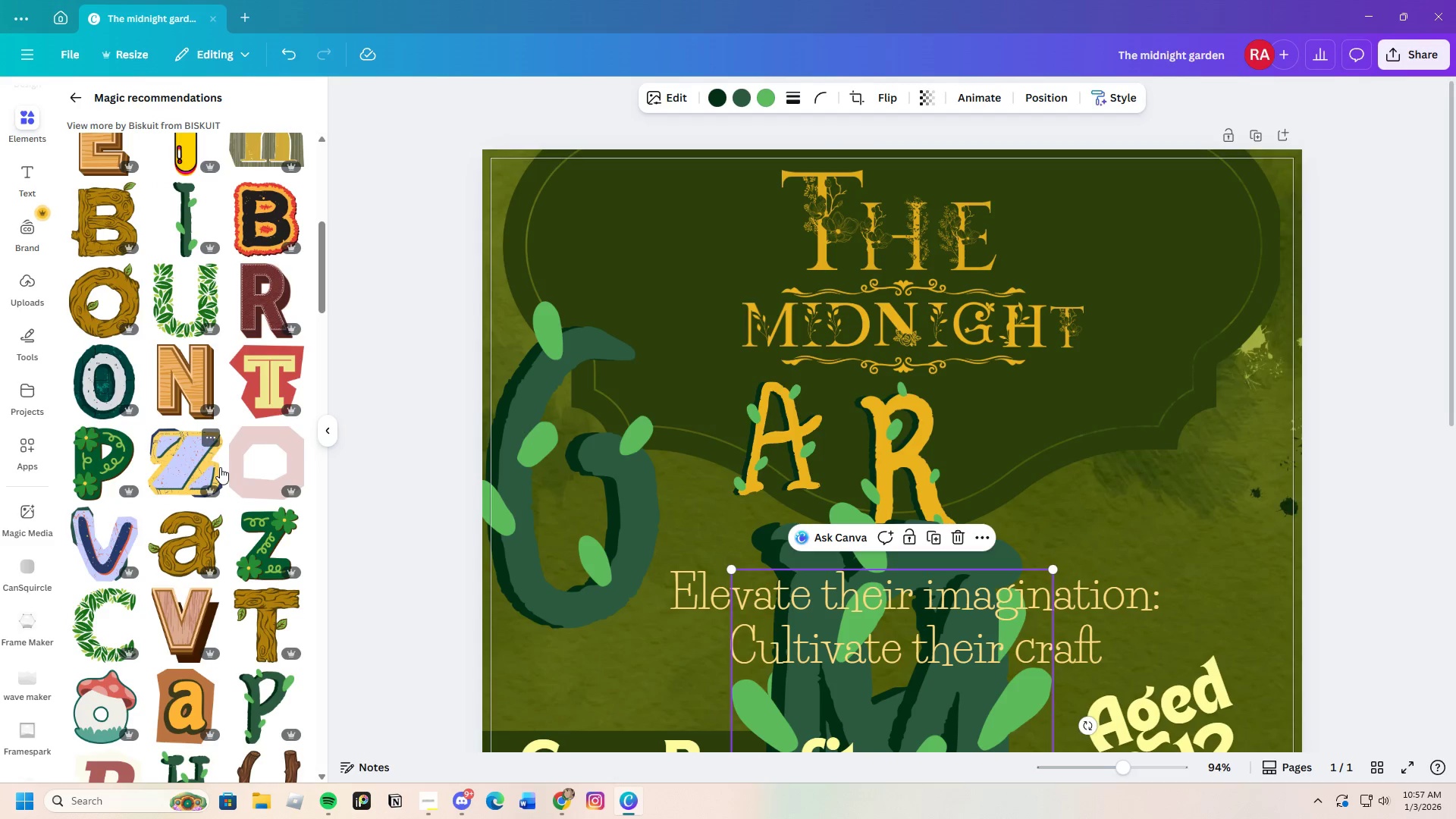 
scroll: coordinate [220, 467], scroll_direction: up, amount: 6.0
 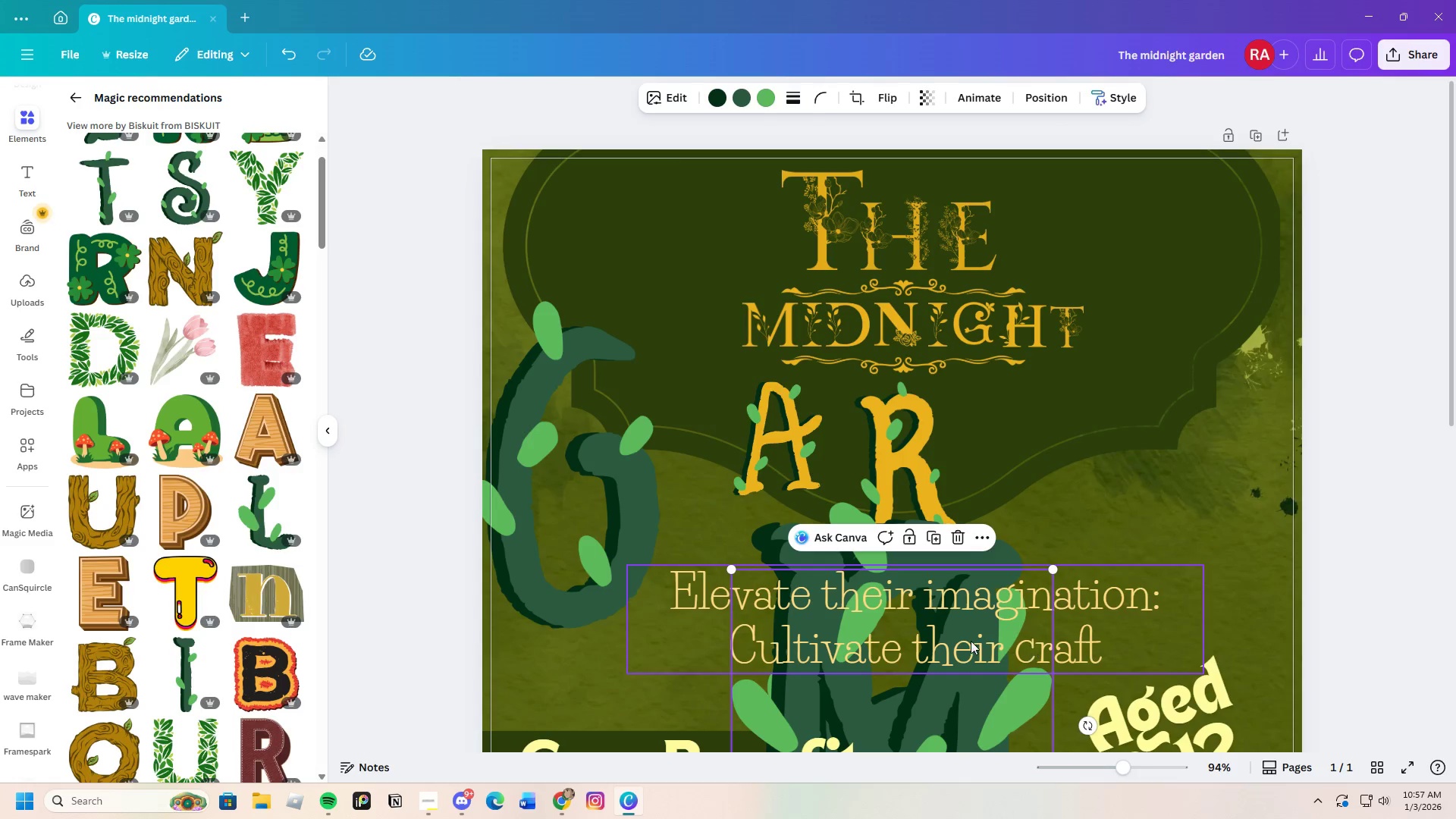 
left_click_drag(start_coordinate=[916, 720], to_coordinate=[1127, 390])
 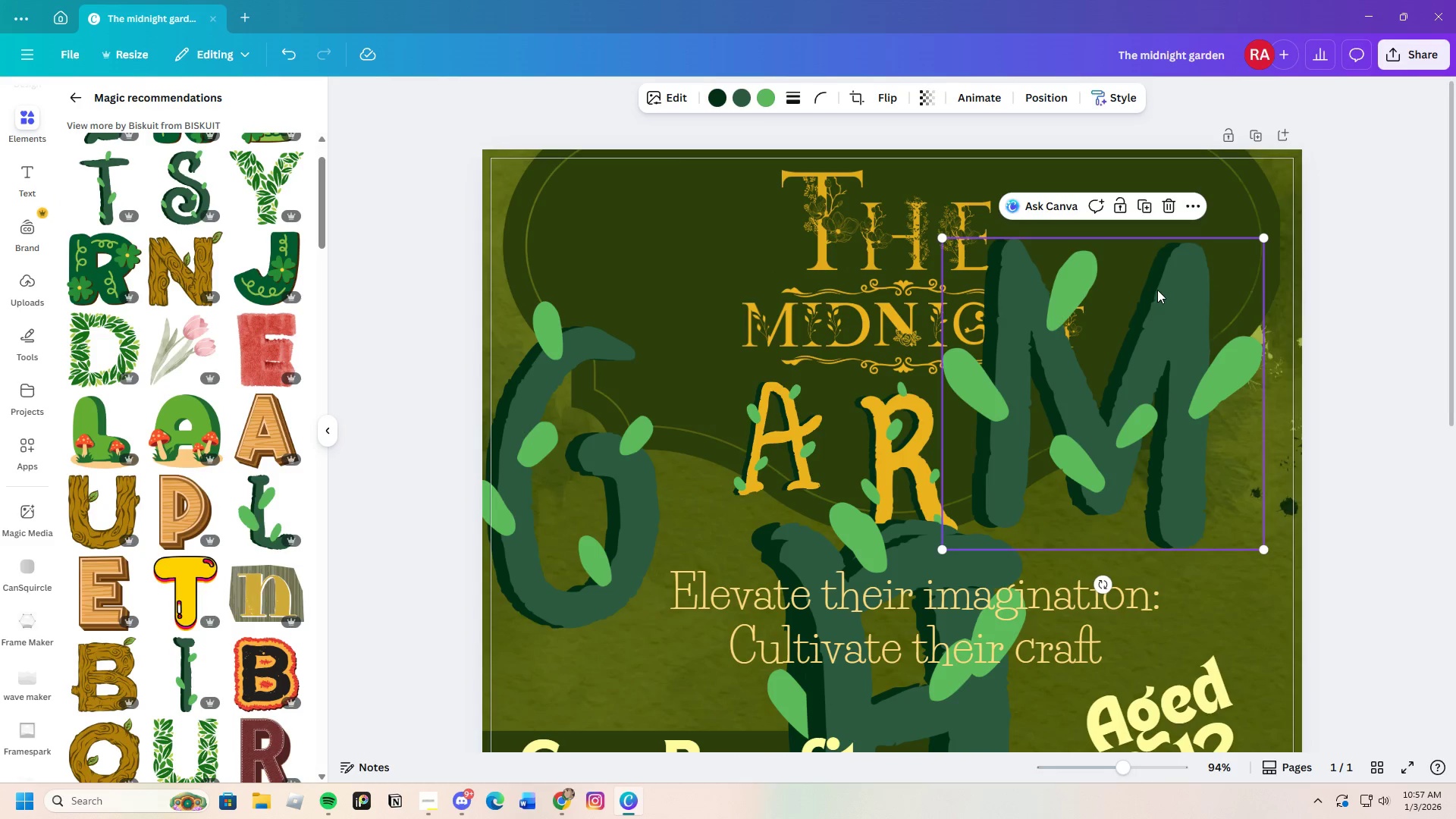 
wait(7.75)
 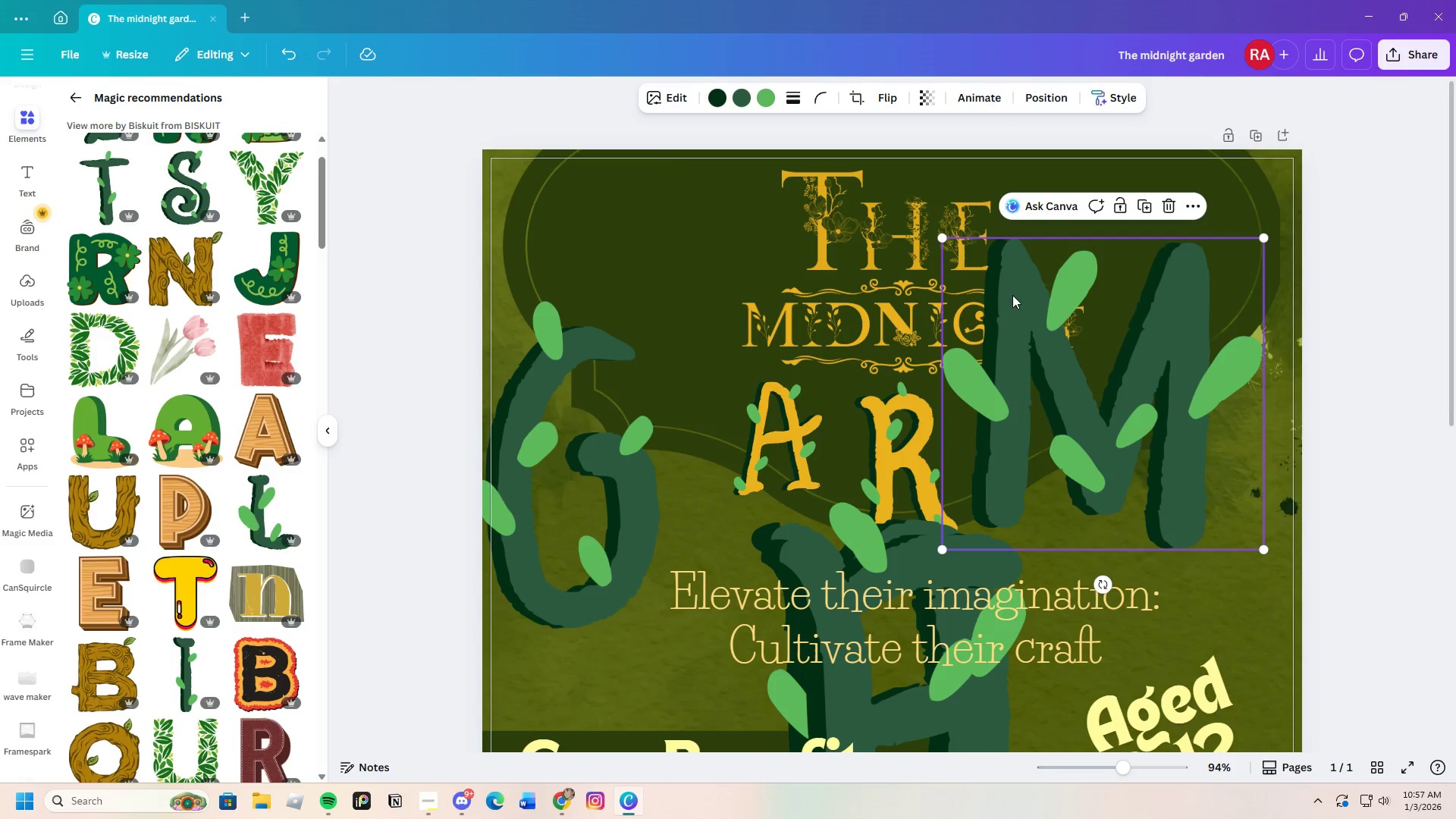 
double_click([1181, 339])
 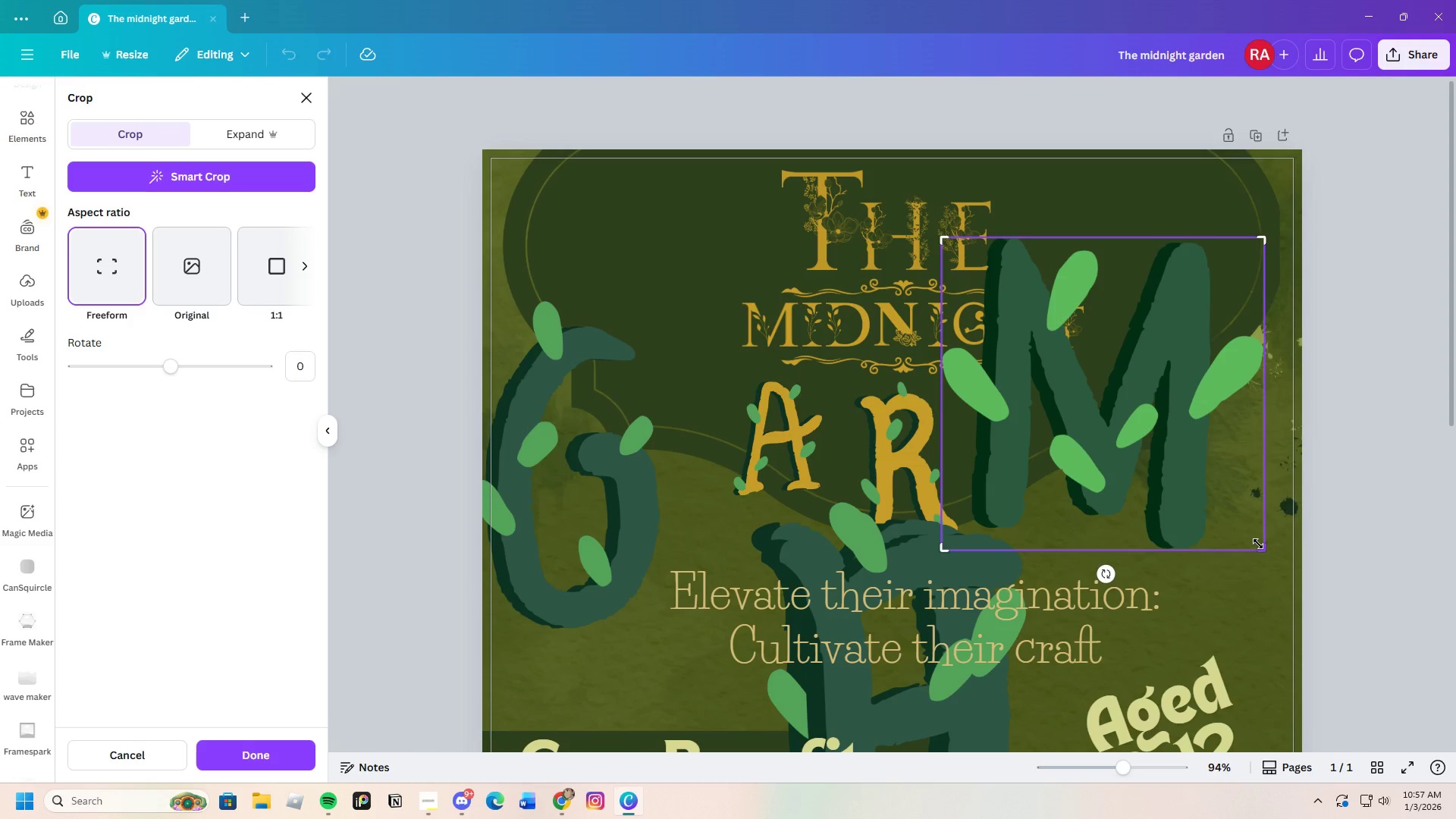 
left_click_drag(start_coordinate=[1263, 544], to_coordinate=[1151, 549])
 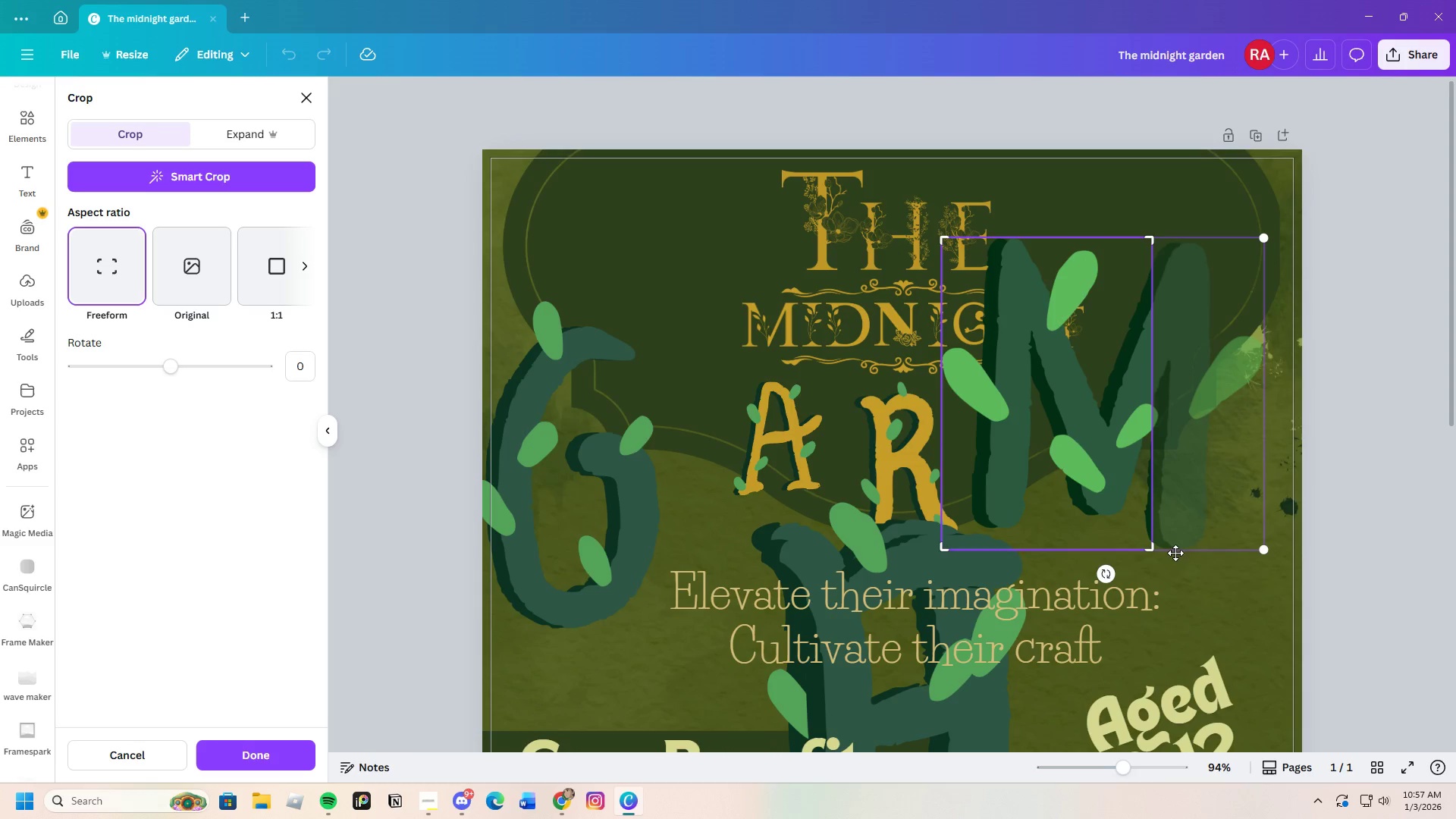 
left_click_drag(start_coordinate=[1154, 554], to_coordinate=[1205, 557])
 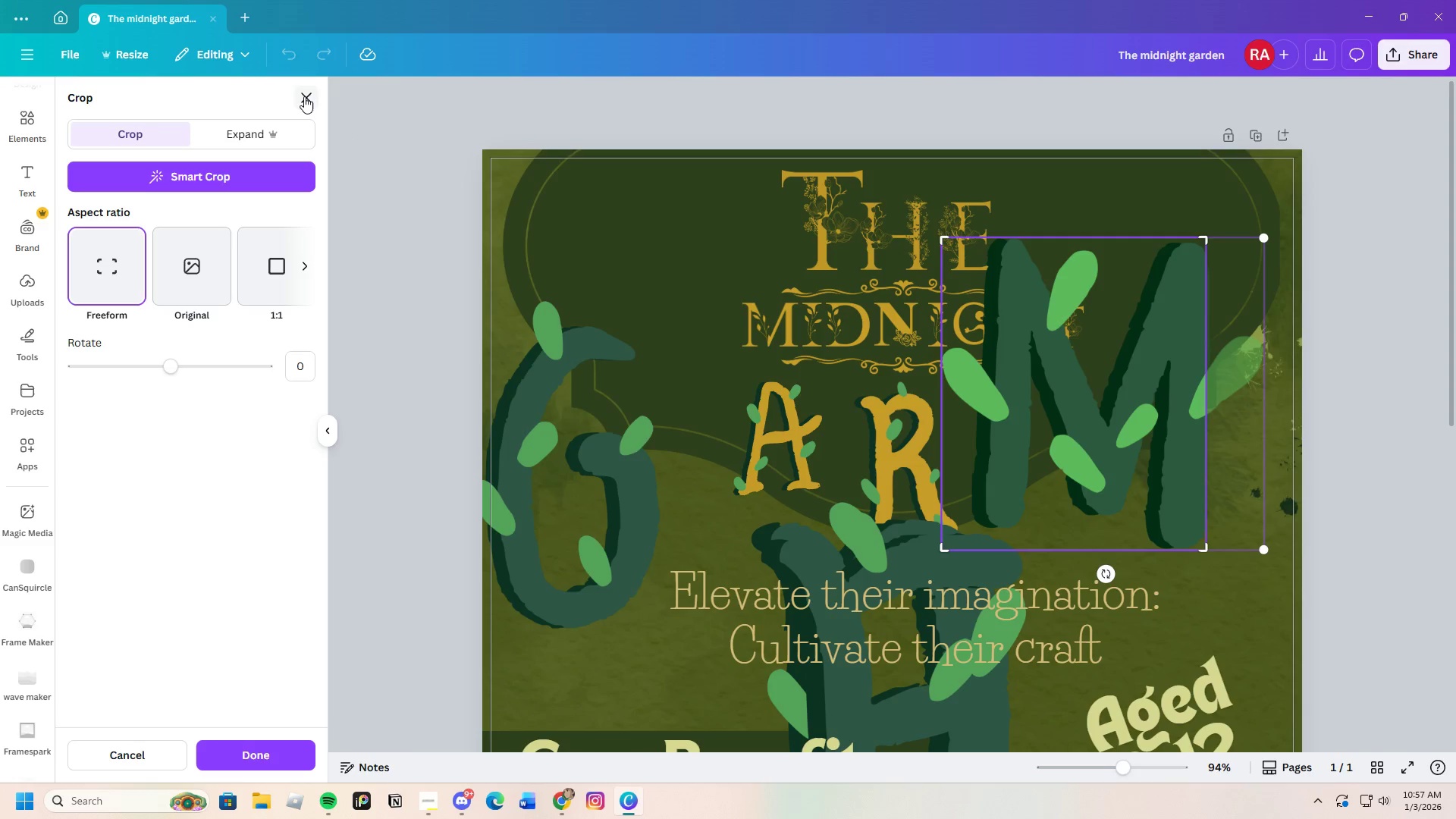 
left_click([304, 96])
 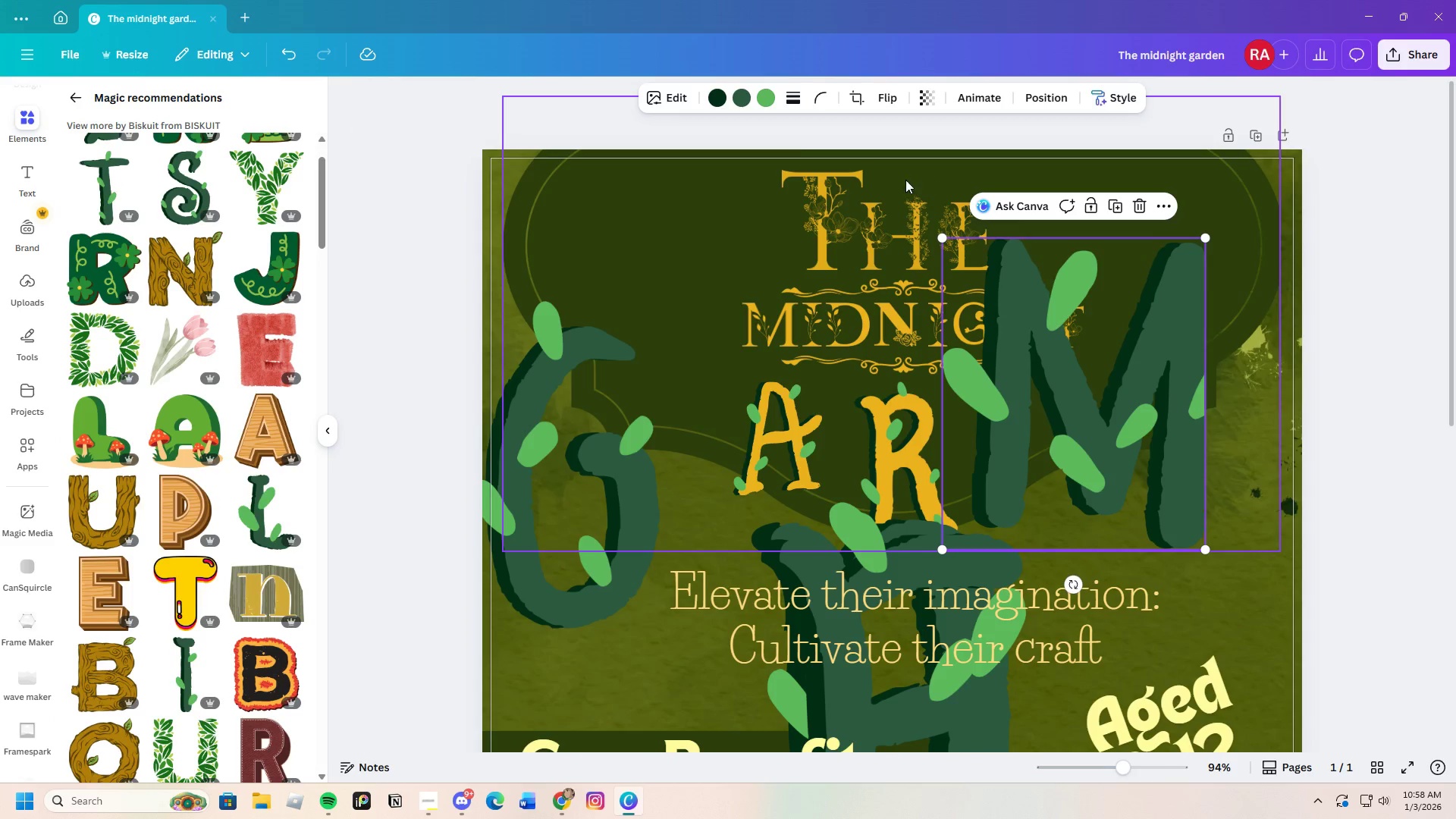 
scroll: coordinate [229, 510], scroll_direction: up, amount: 3.0
 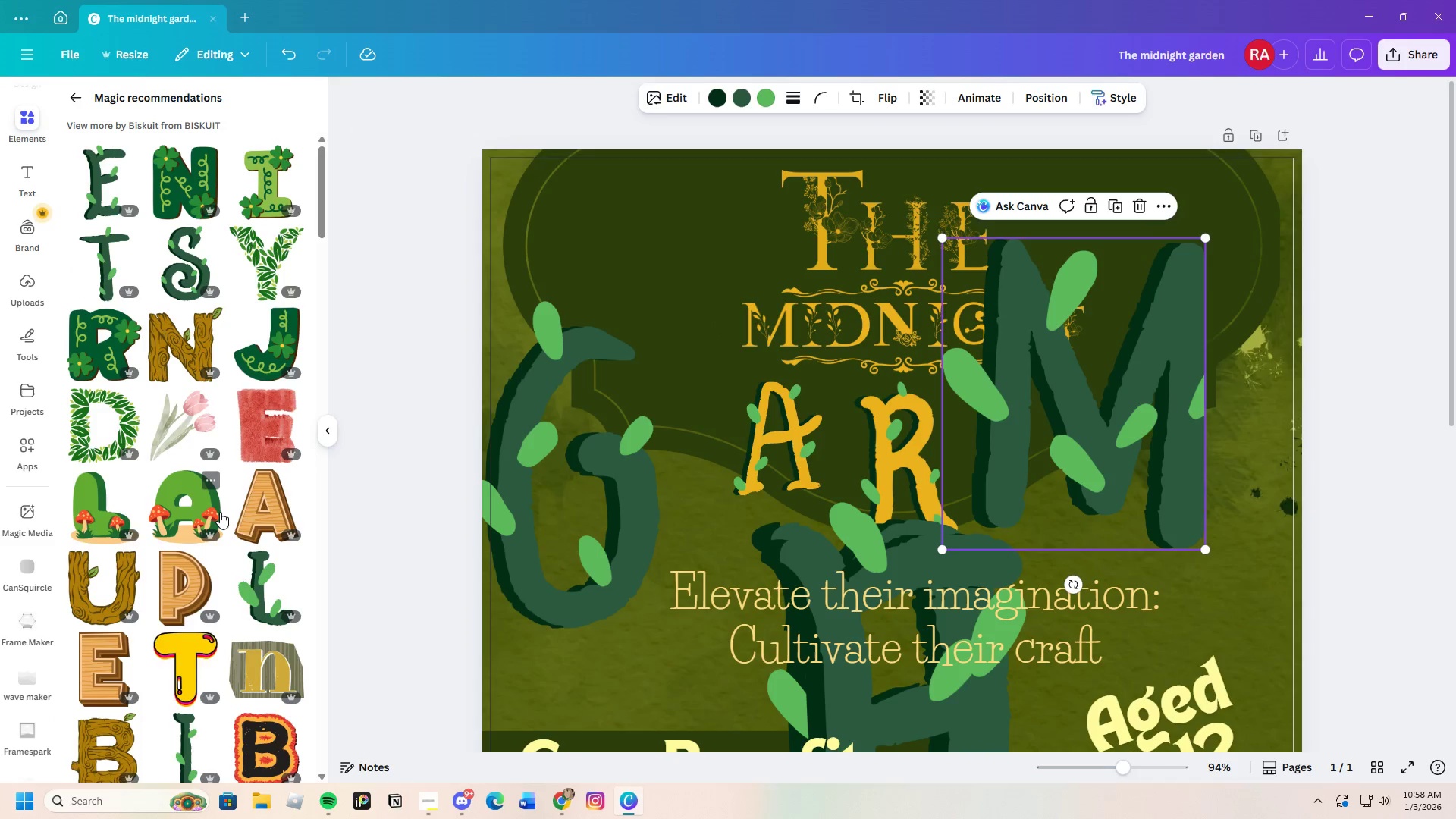 
scroll: coordinate [215, 516], scroll_direction: down, amount: 11.0
 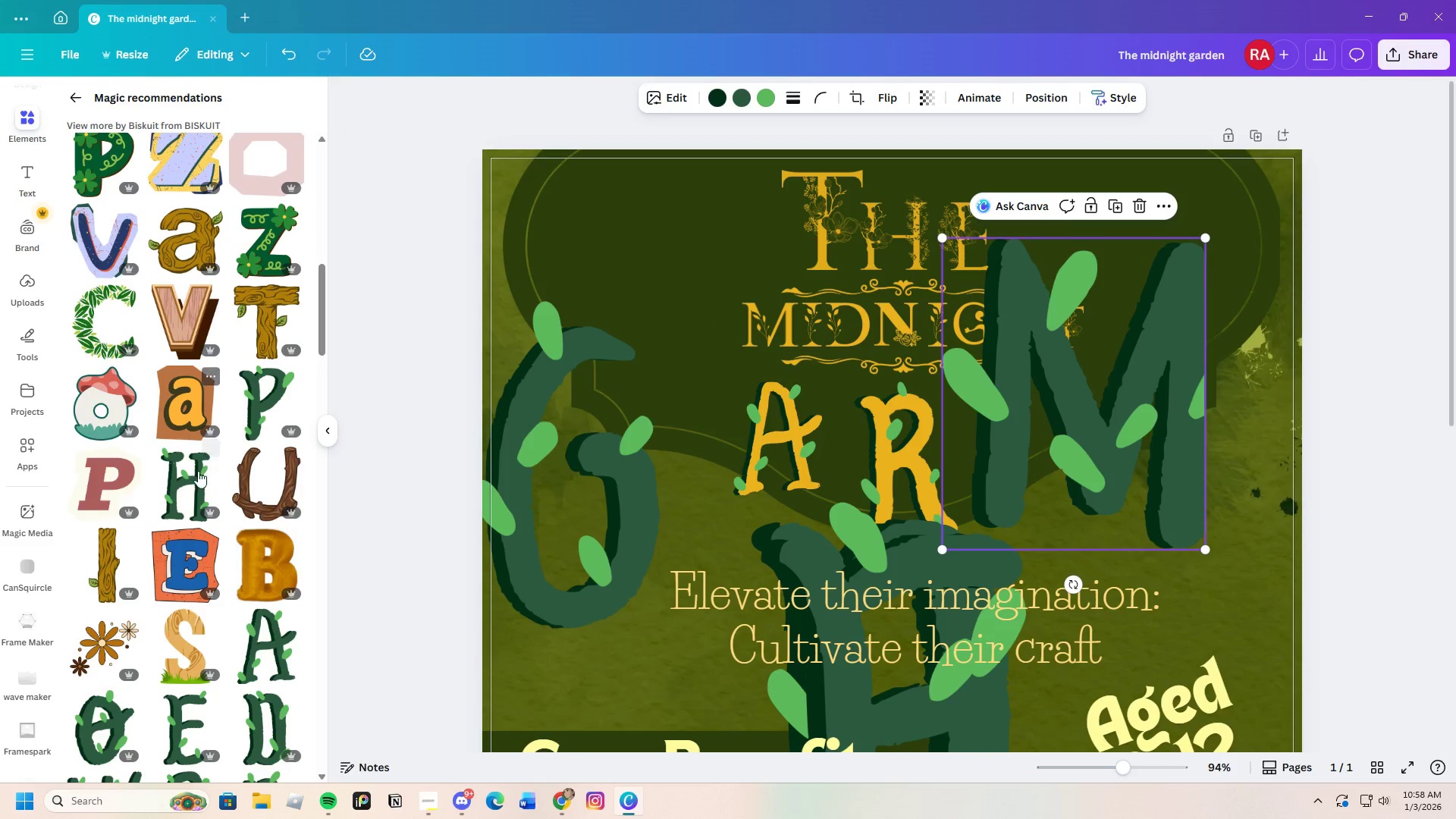 
left_click([193, 485])
 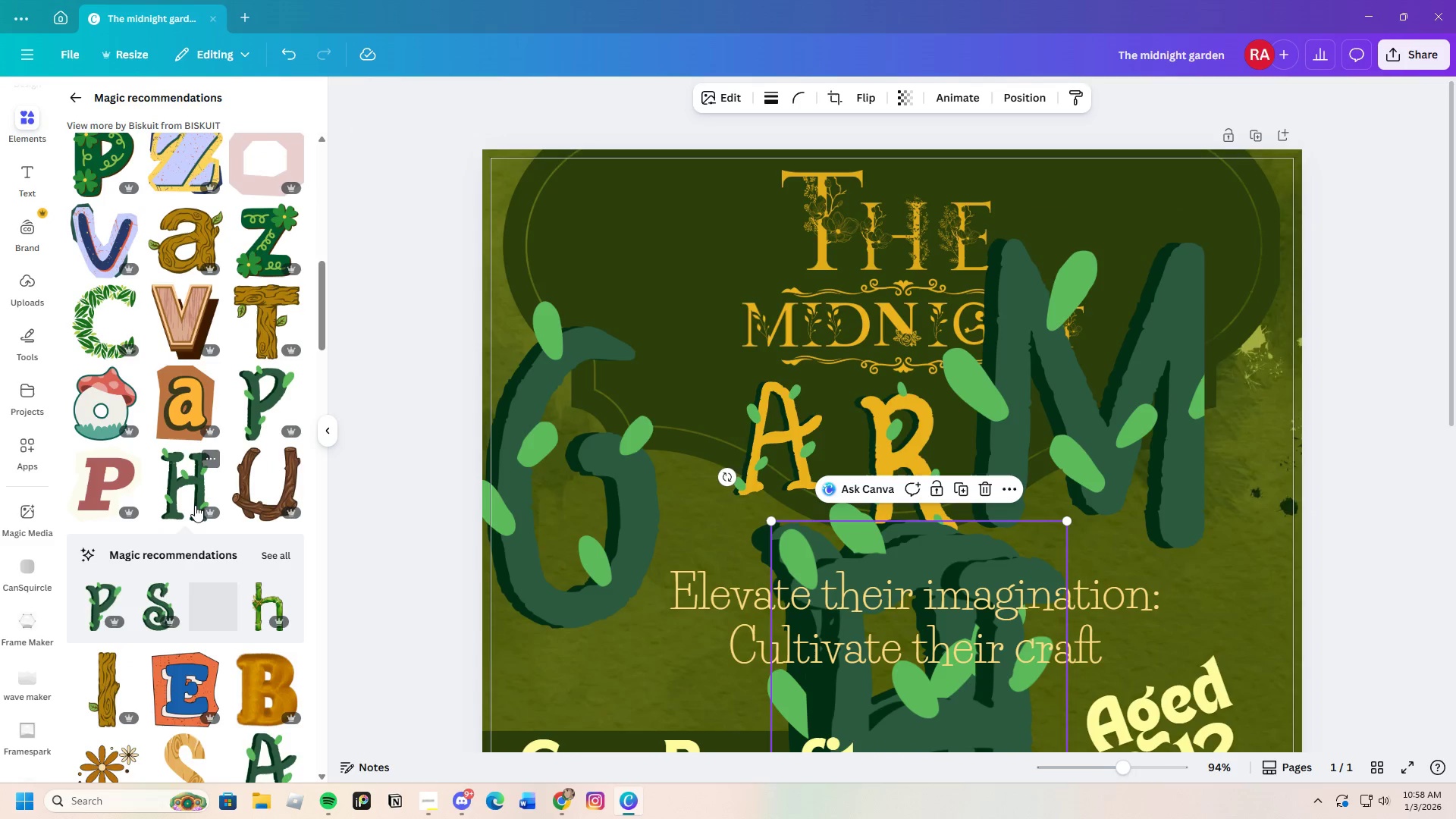 
scroll: coordinate [212, 550], scroll_direction: down, amount: 3.0
 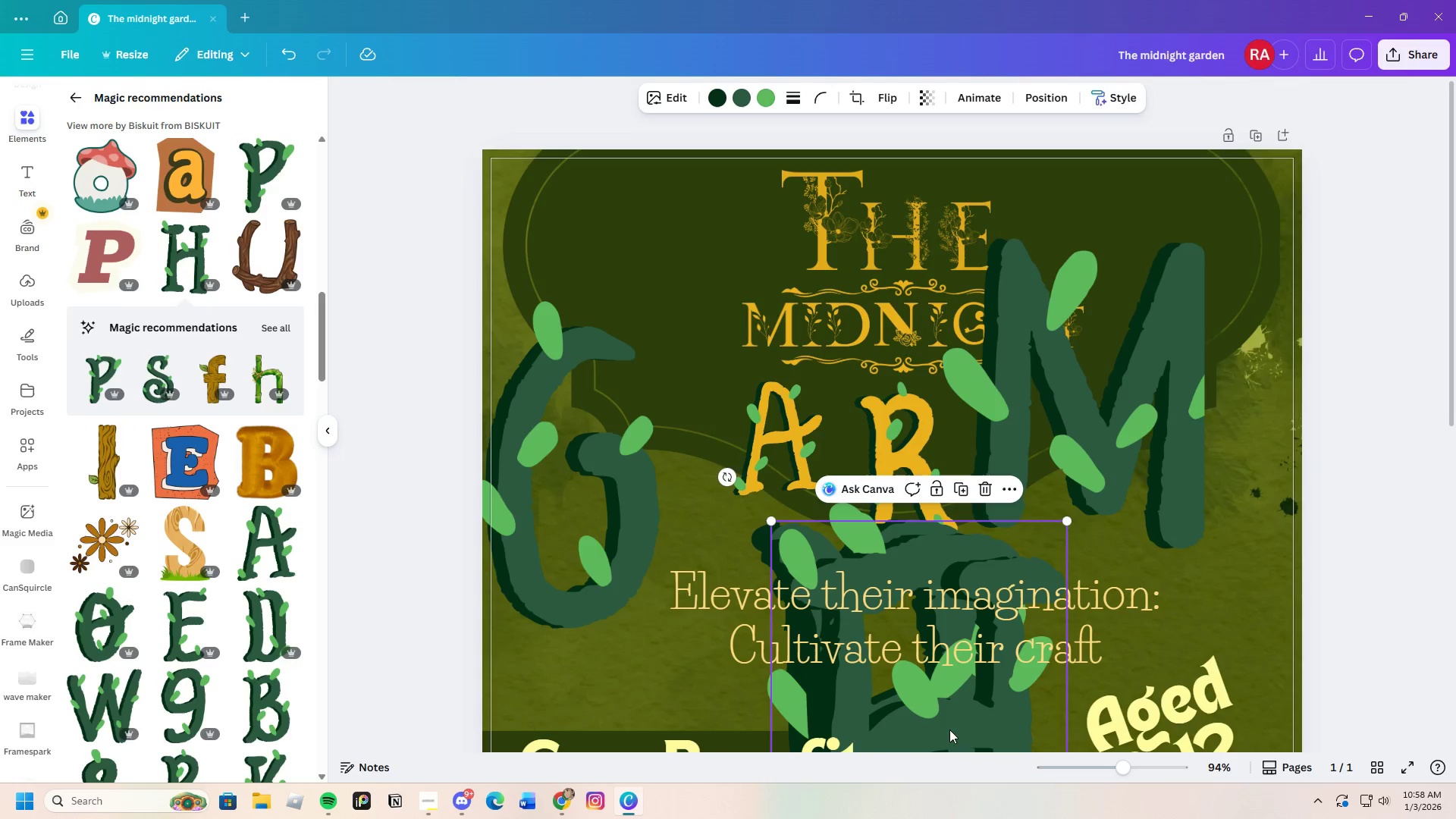 
left_click_drag(start_coordinate=[935, 703], to_coordinate=[1267, 347])
 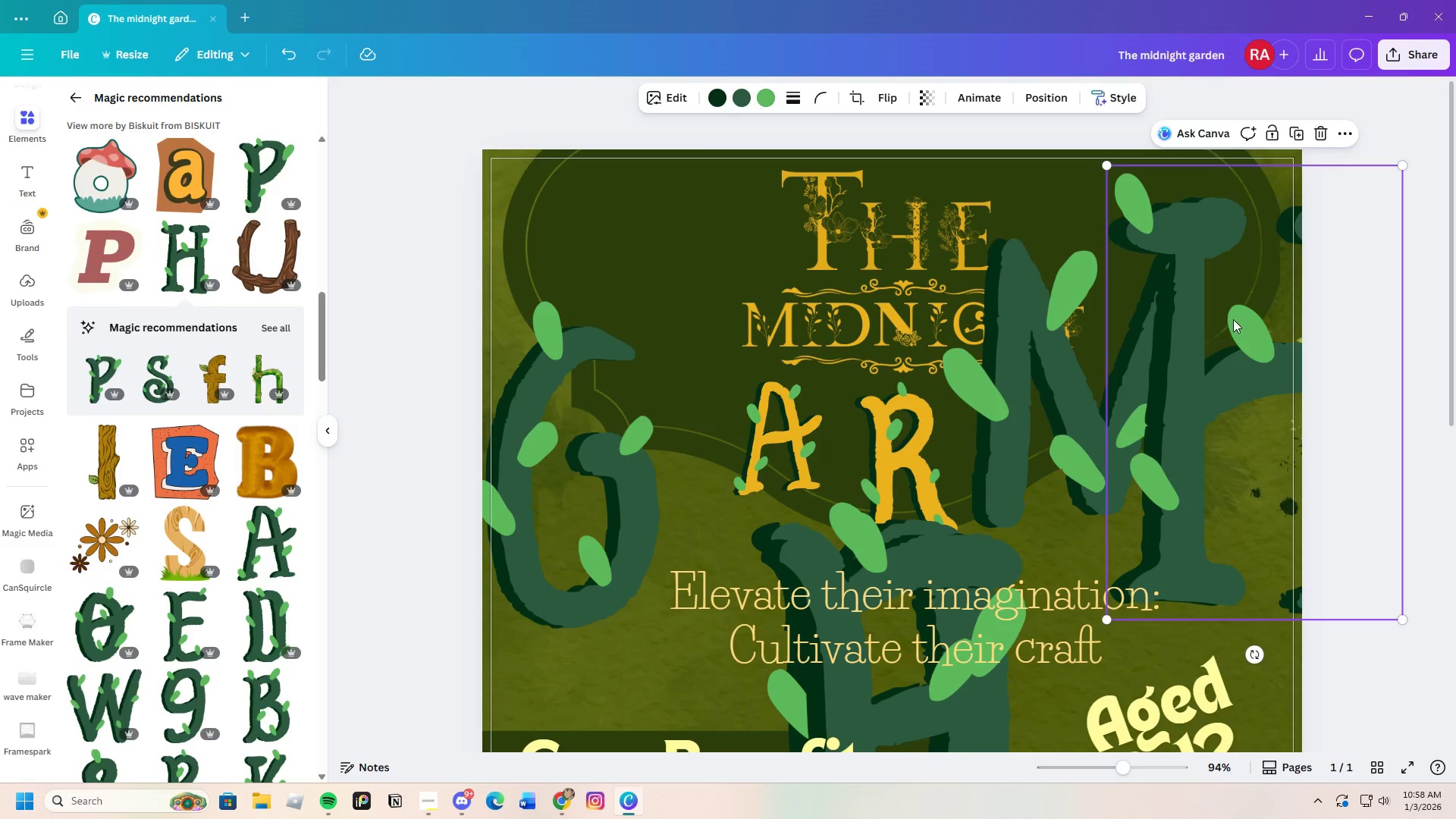 
left_click_drag(start_coordinate=[1232, 320], to_coordinate=[1188, 388])
 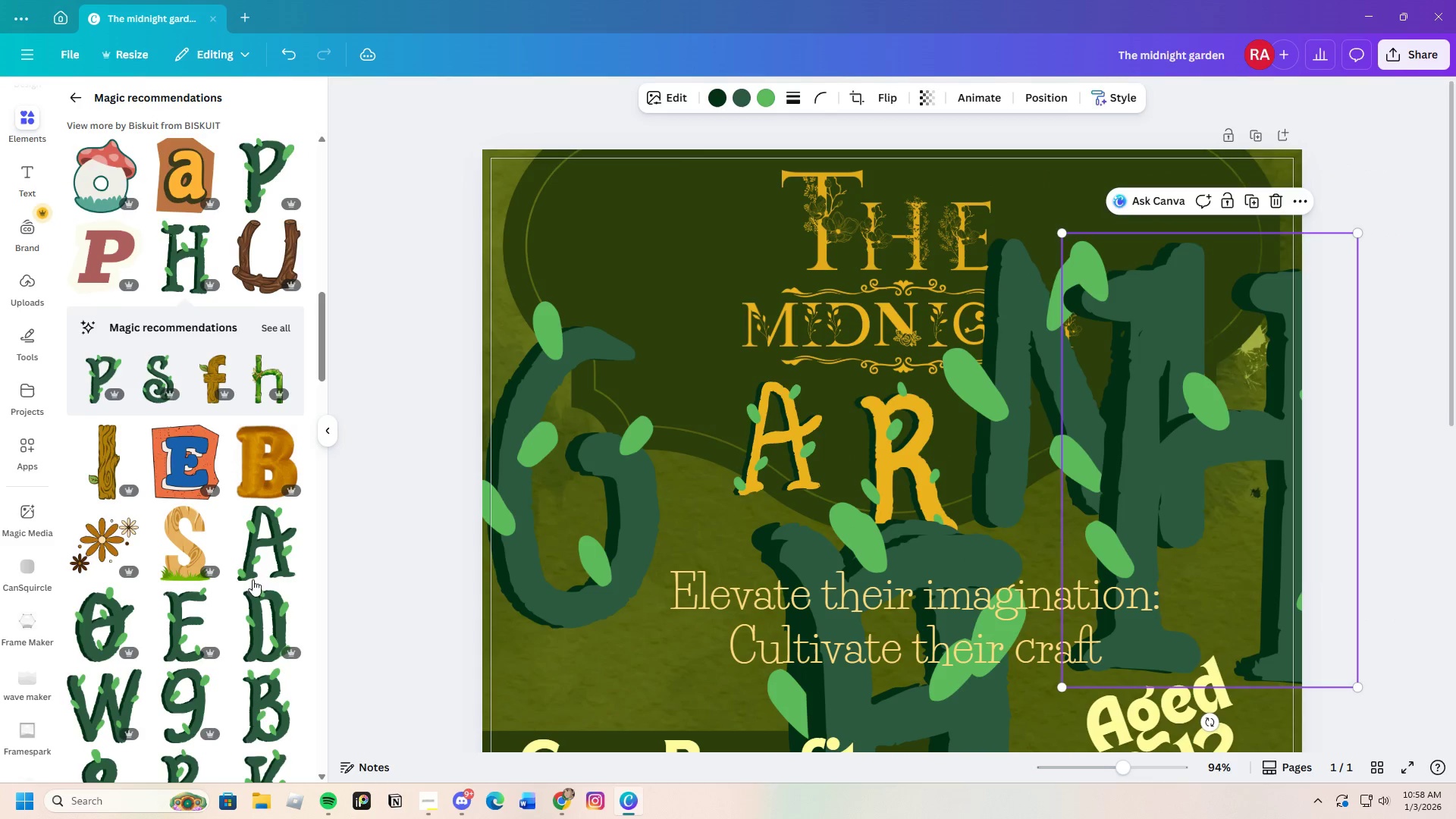 
scroll: coordinate [242, 579], scroll_direction: down, amount: 4.0
 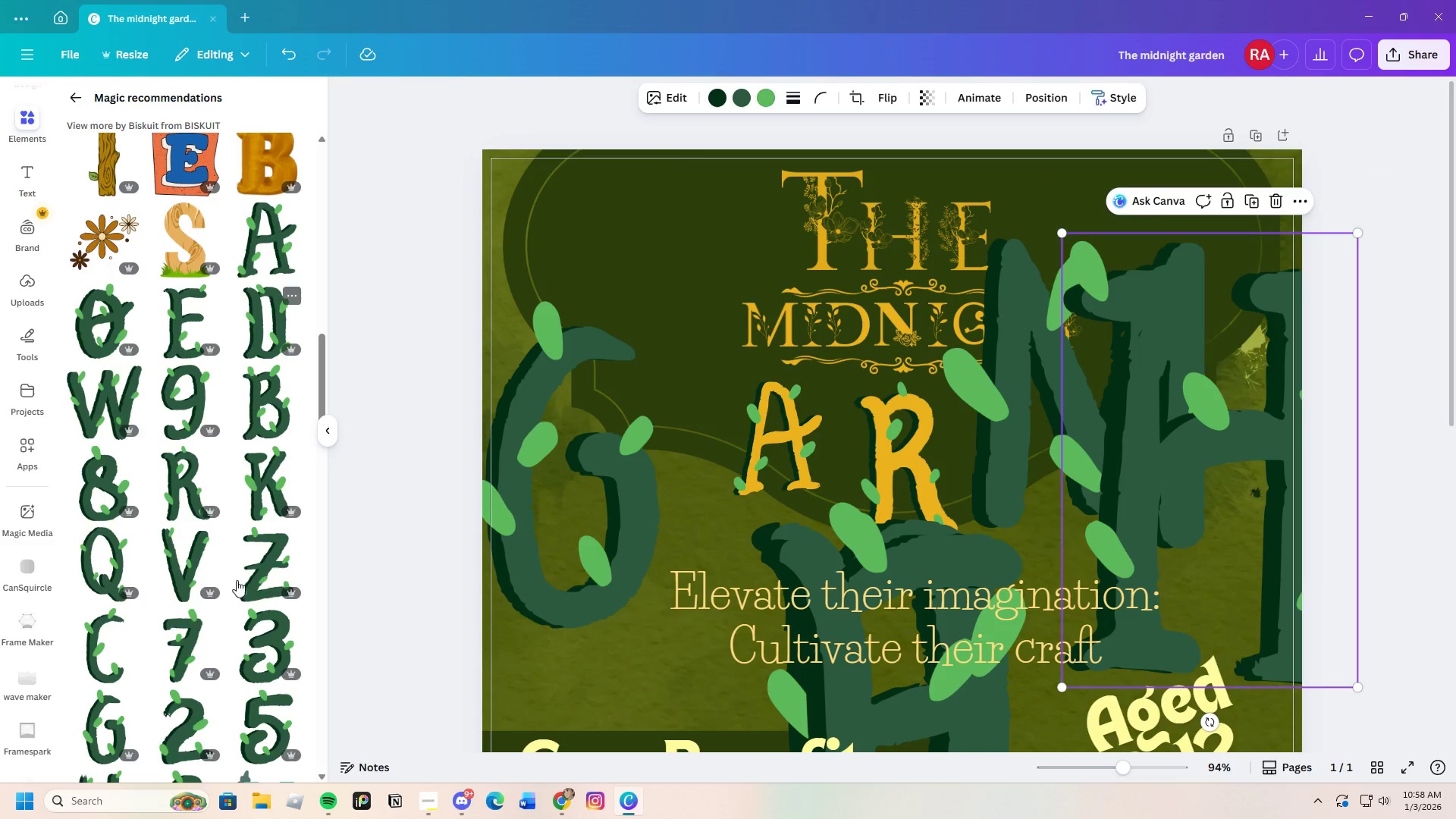 
mouse_move([225, 559])
 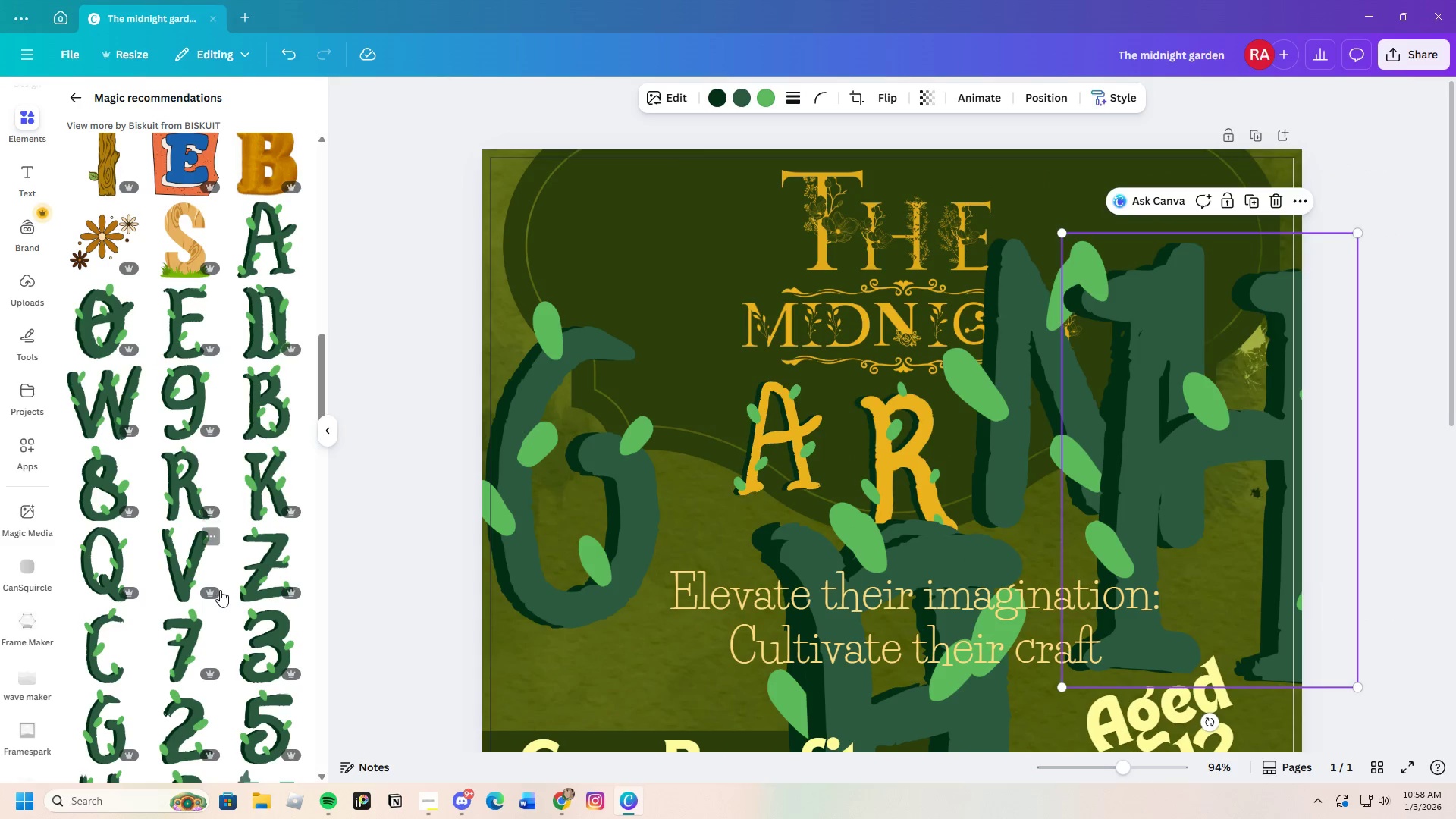 
scroll: coordinate [222, 609], scroll_direction: down, amount: 35.0
 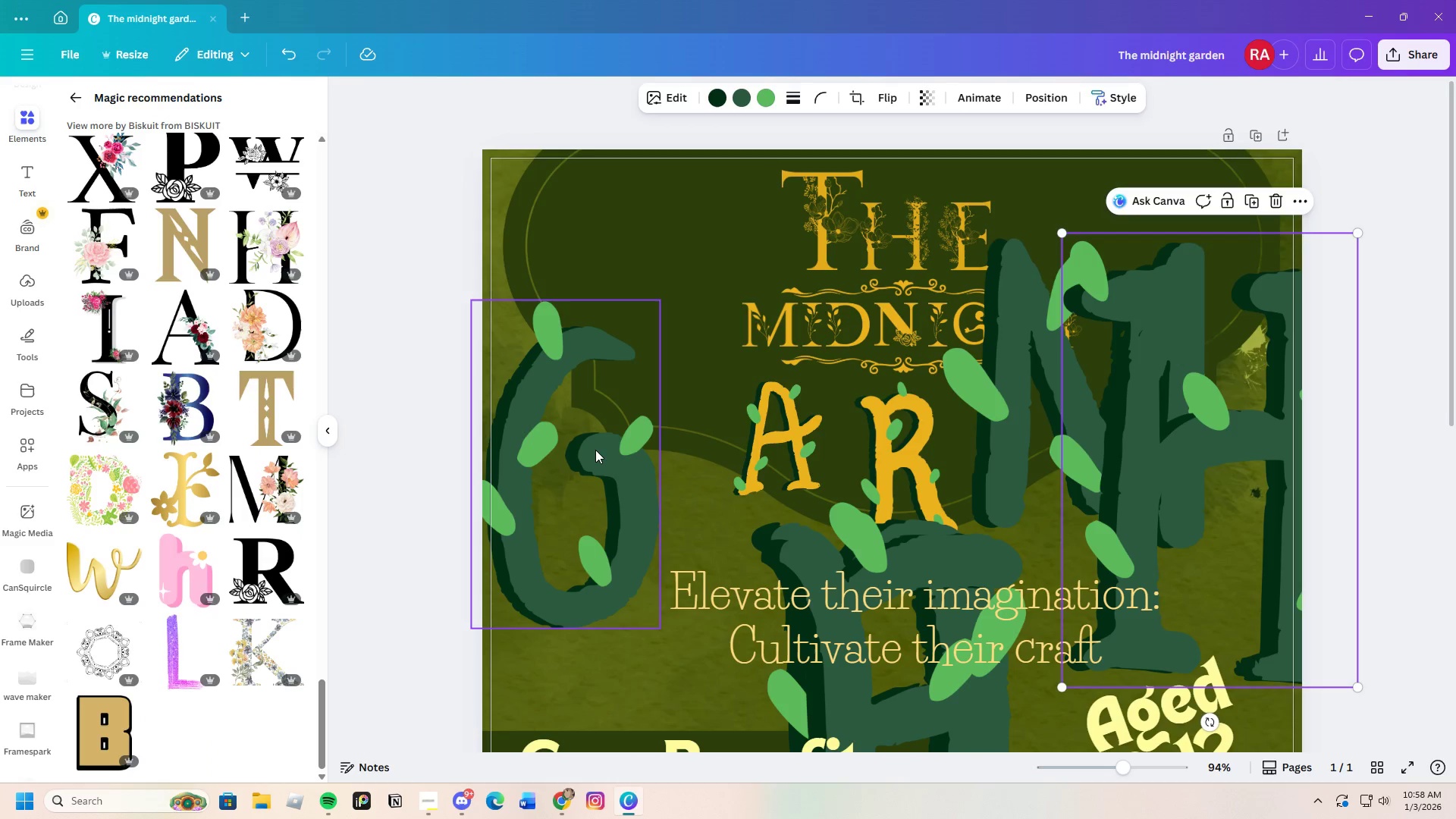 
left_click_drag(start_coordinate=[595, 450], to_coordinate=[631, 406])
 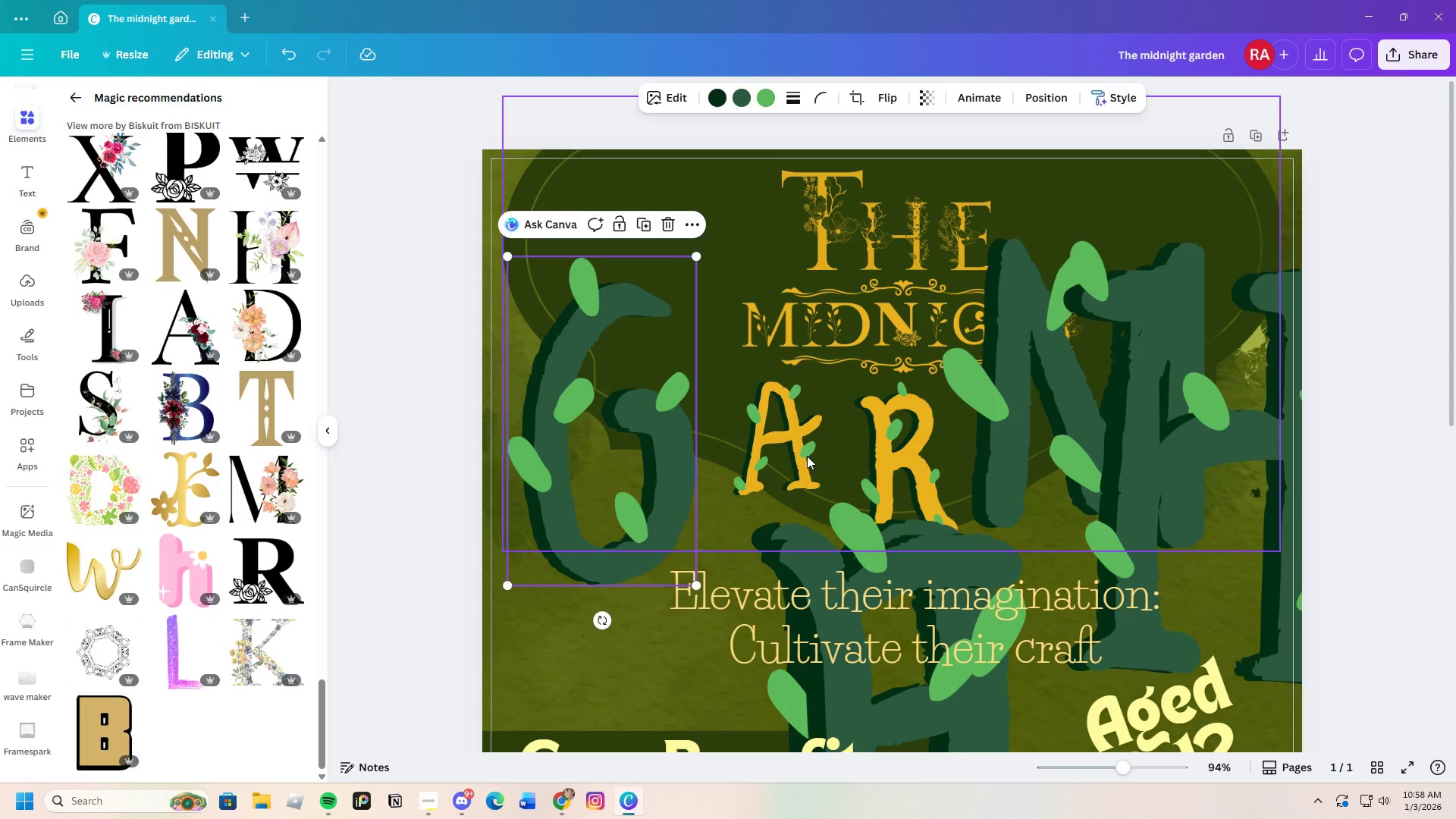 
left_click([799, 453])
 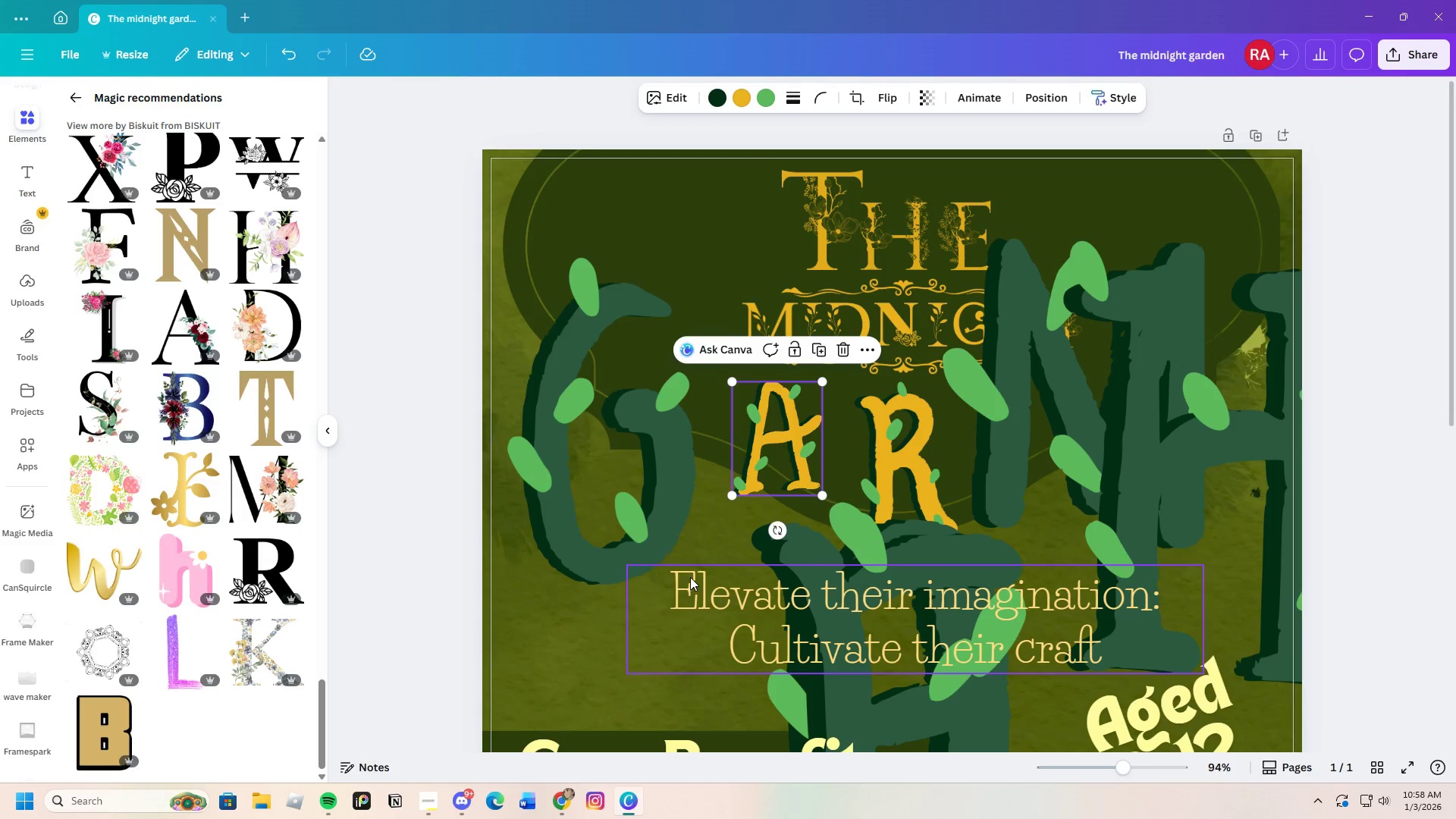 
left_click([666, 497])
 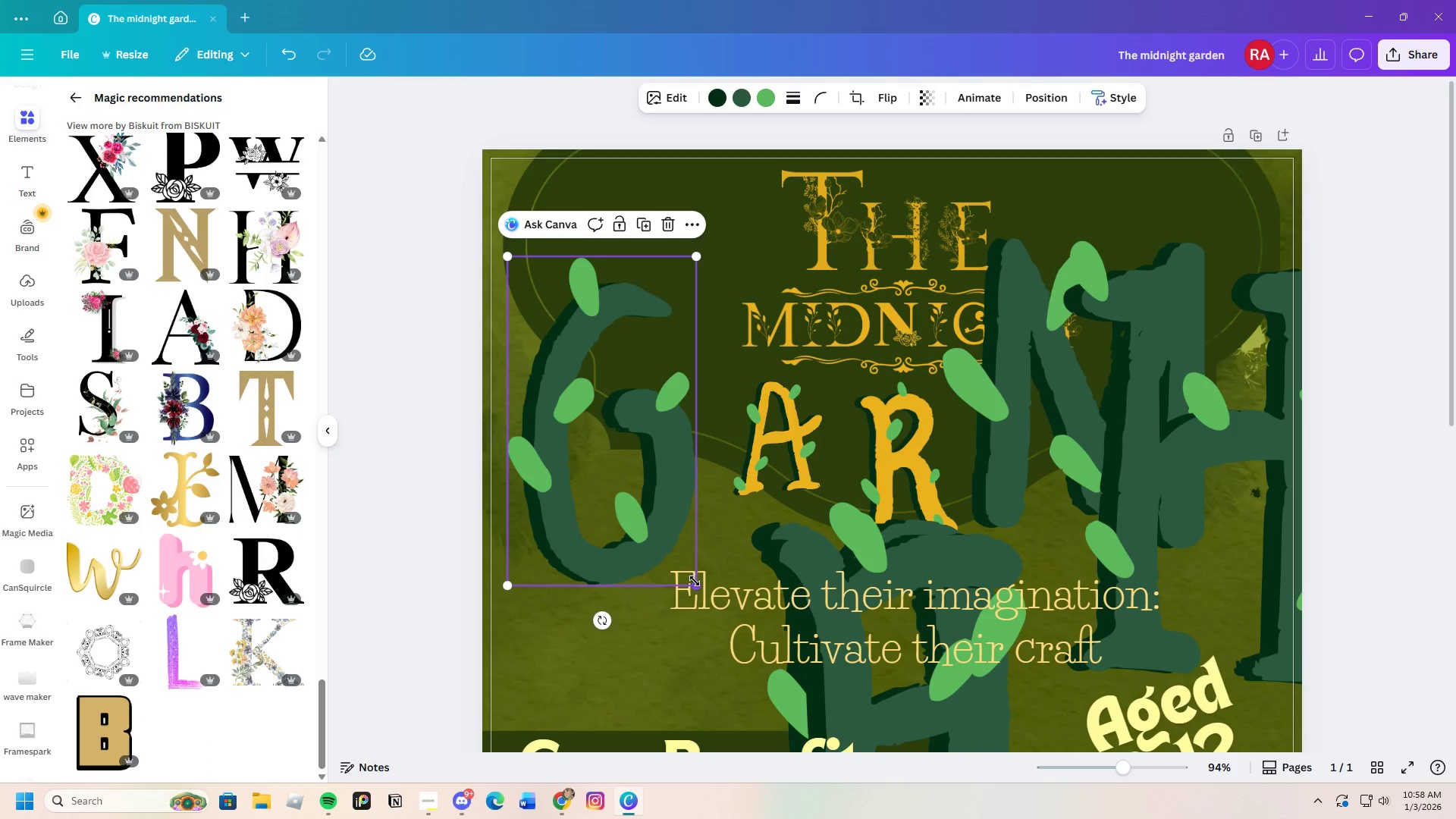 
left_click_drag(start_coordinate=[695, 583], to_coordinate=[582, 353])
 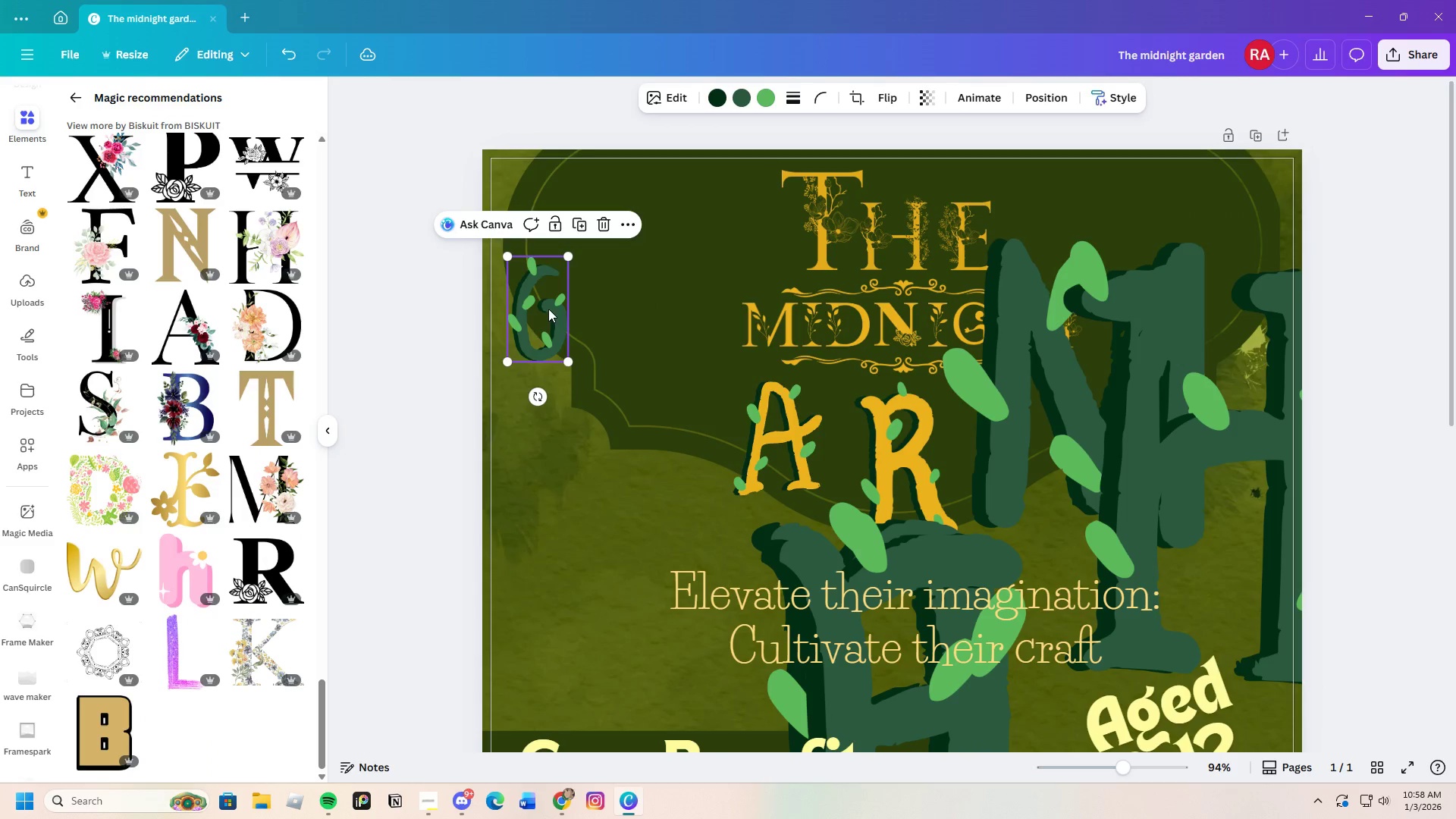 
left_click_drag(start_coordinate=[548, 312], to_coordinate=[653, 501])
 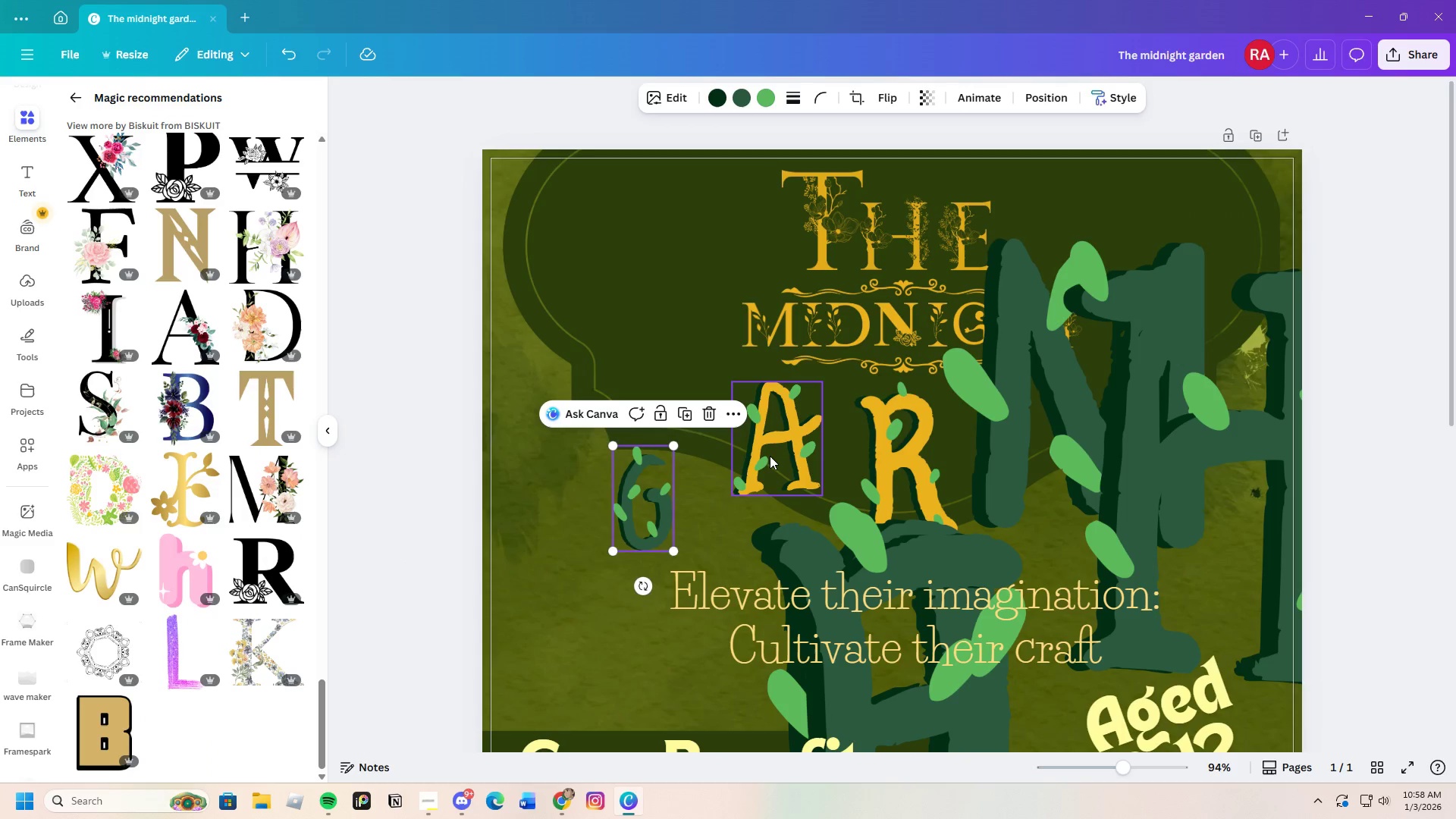 
left_click_drag(start_coordinate=[770, 456], to_coordinate=[760, 500])
 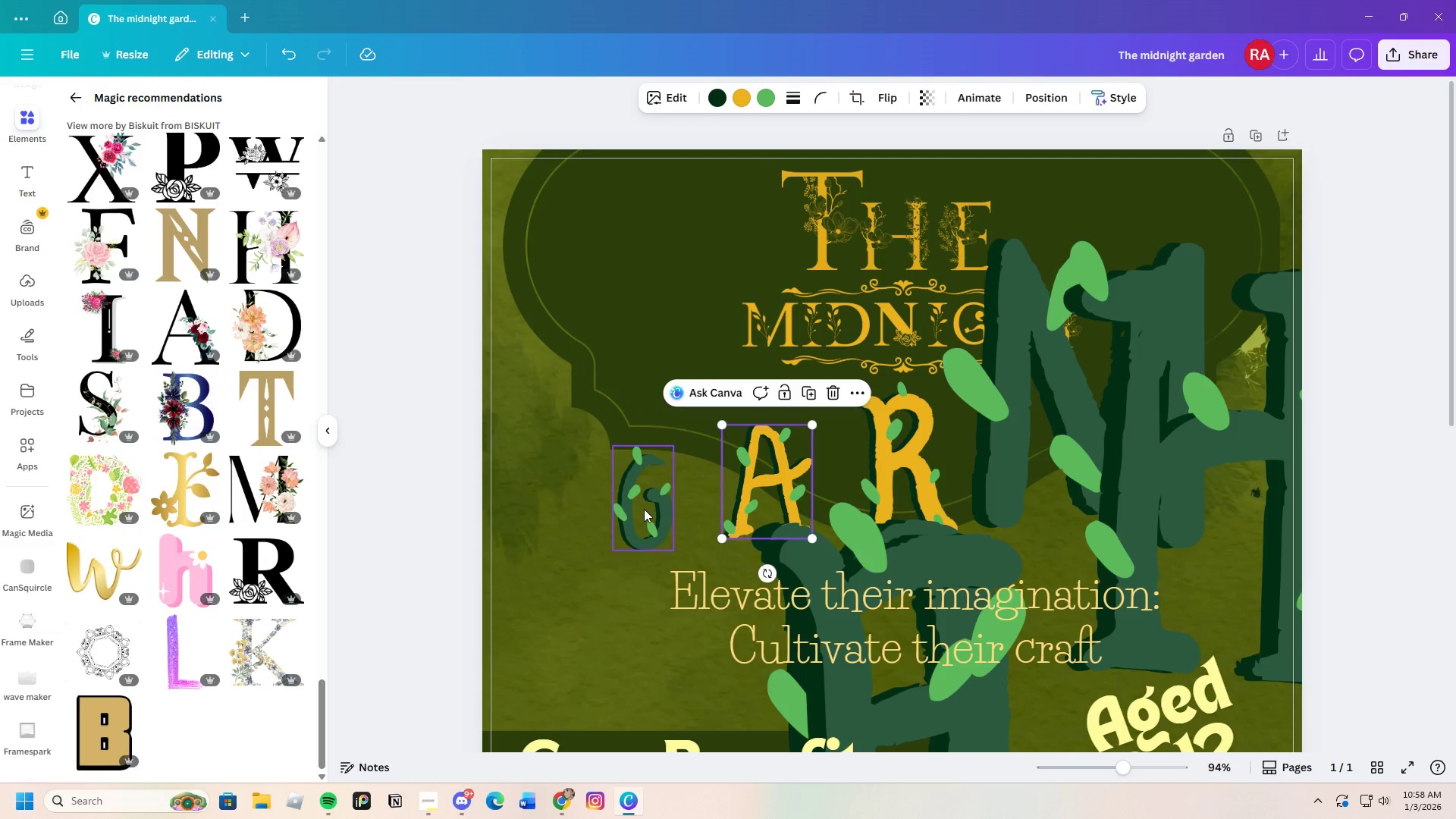 
left_click_drag(start_coordinate=[644, 509], to_coordinate=[607, 433])
 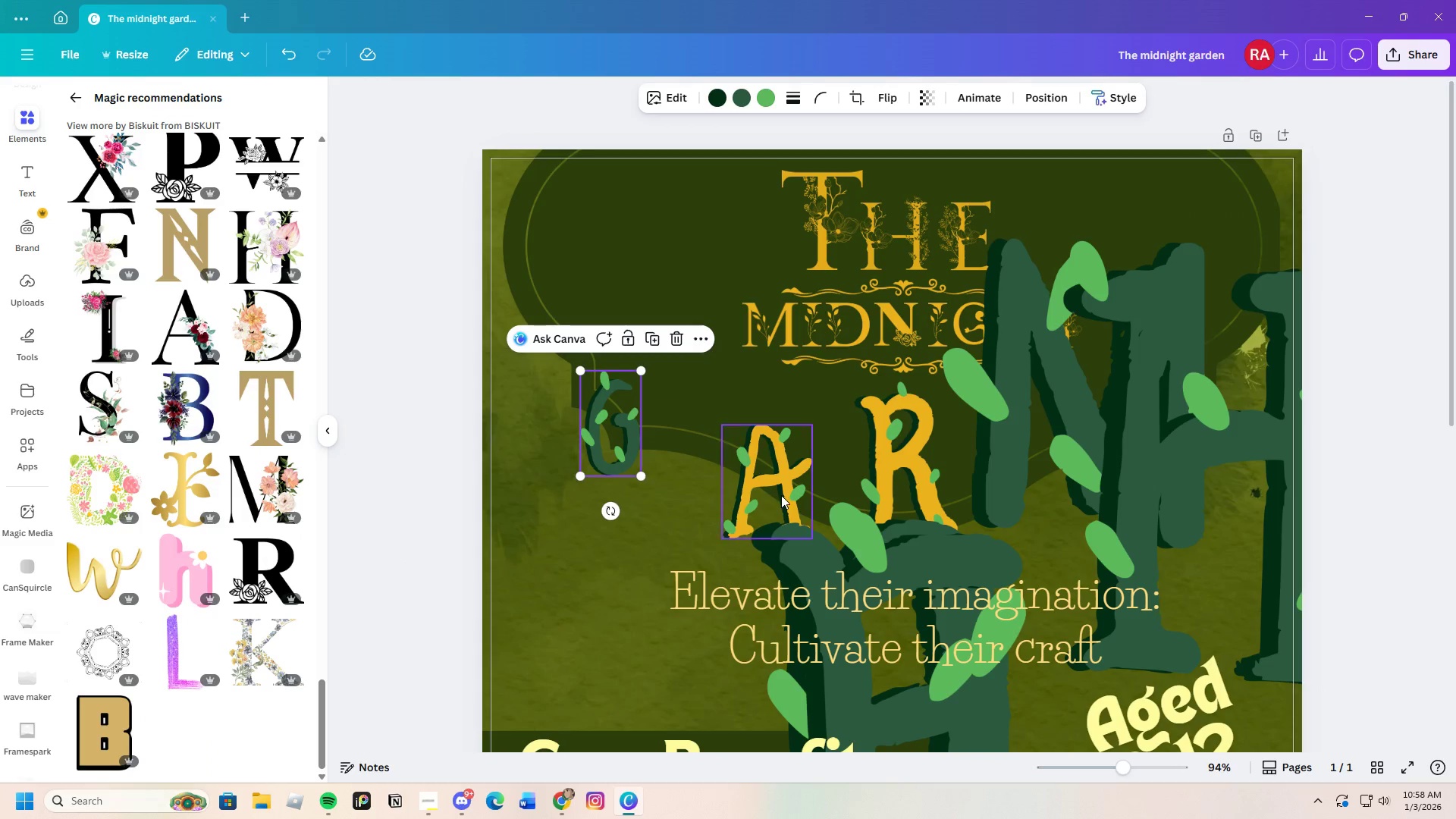 
left_click_drag(start_coordinate=[781, 495], to_coordinate=[698, 437])
 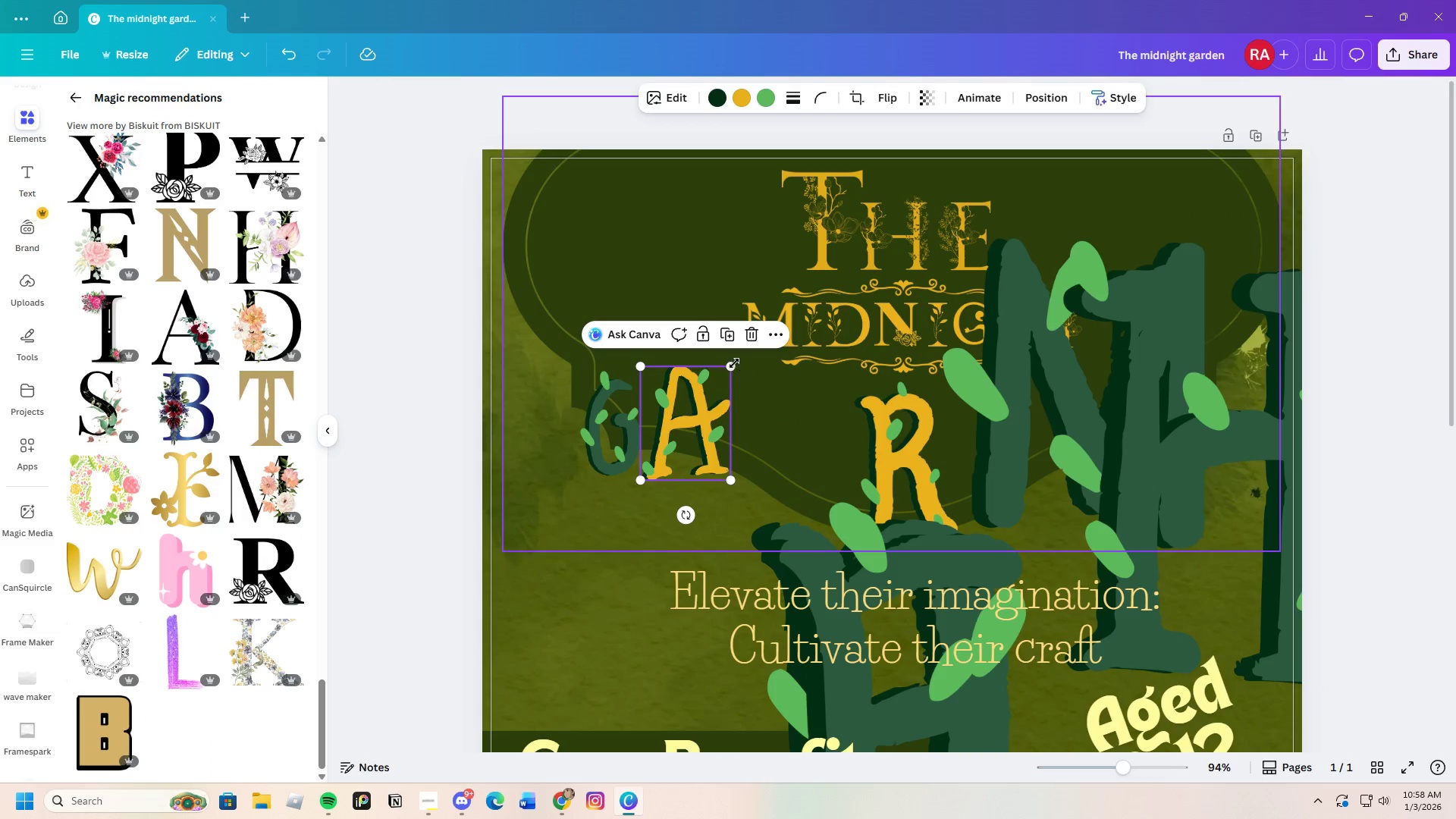 
left_click_drag(start_coordinate=[731, 367], to_coordinate=[726, 392])
 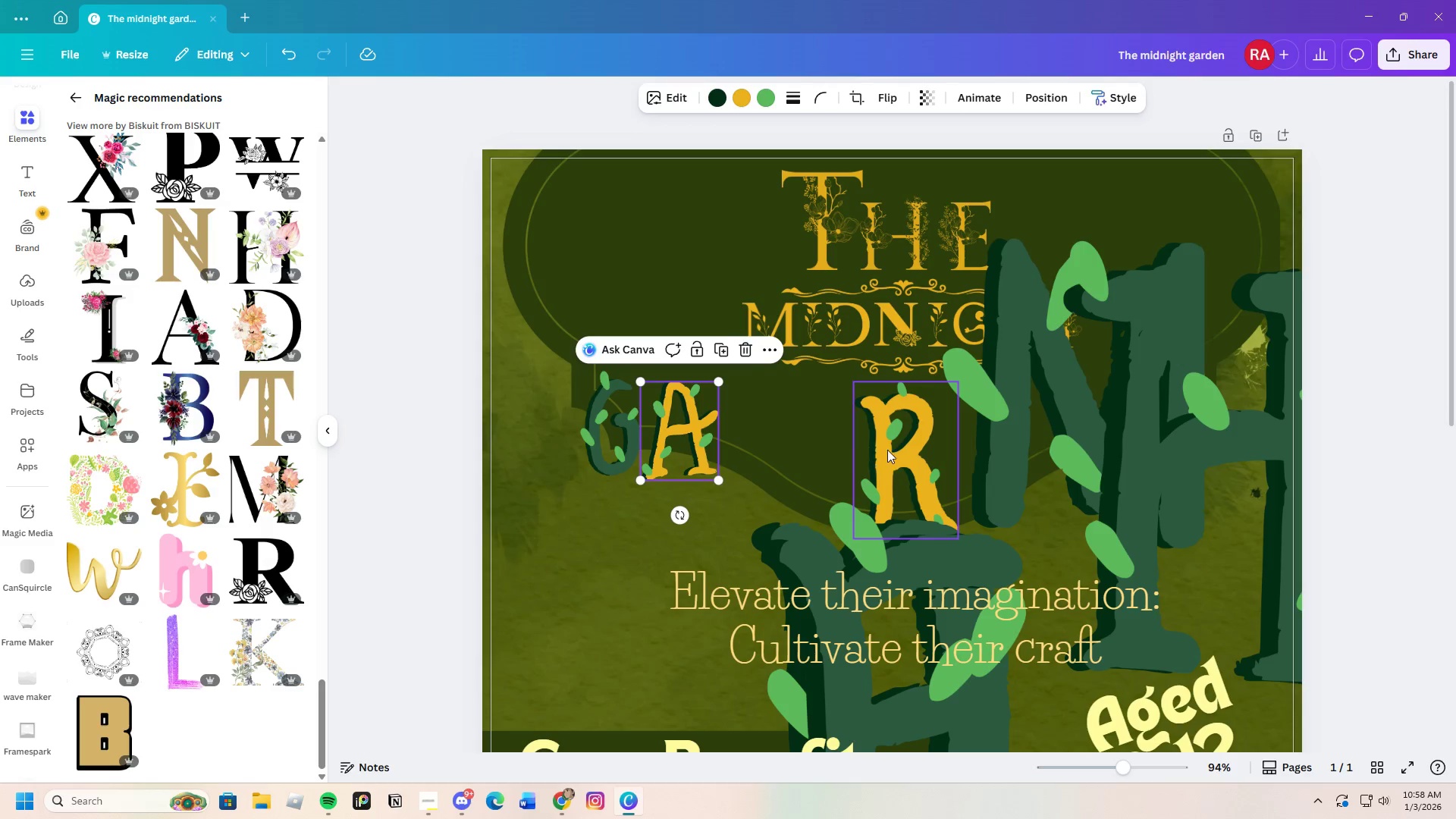 
left_click_drag(start_coordinate=[887, 449], to_coordinate=[766, 438])
 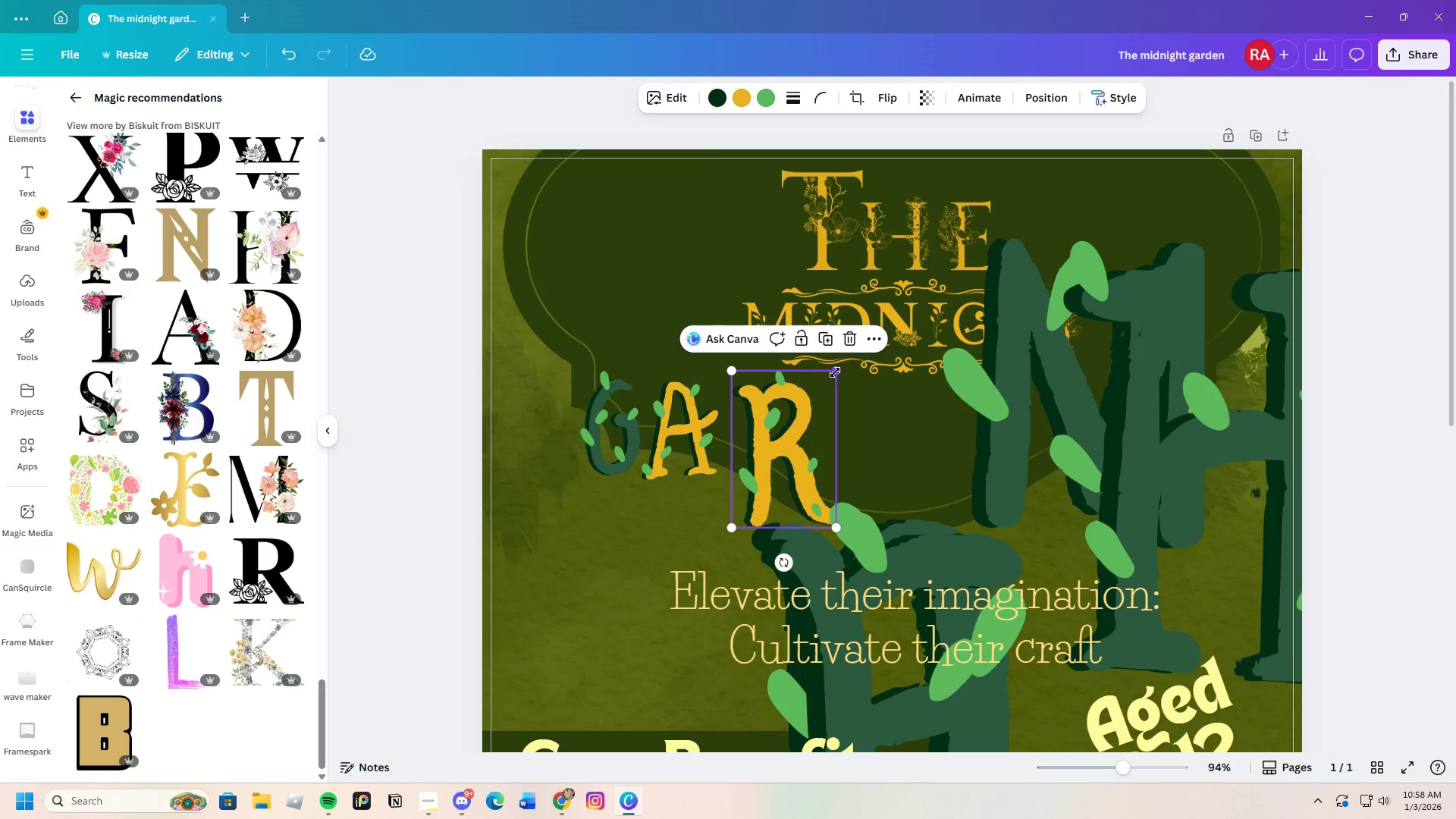 
left_click_drag(start_coordinate=[833, 371], to_coordinate=[829, 437])
 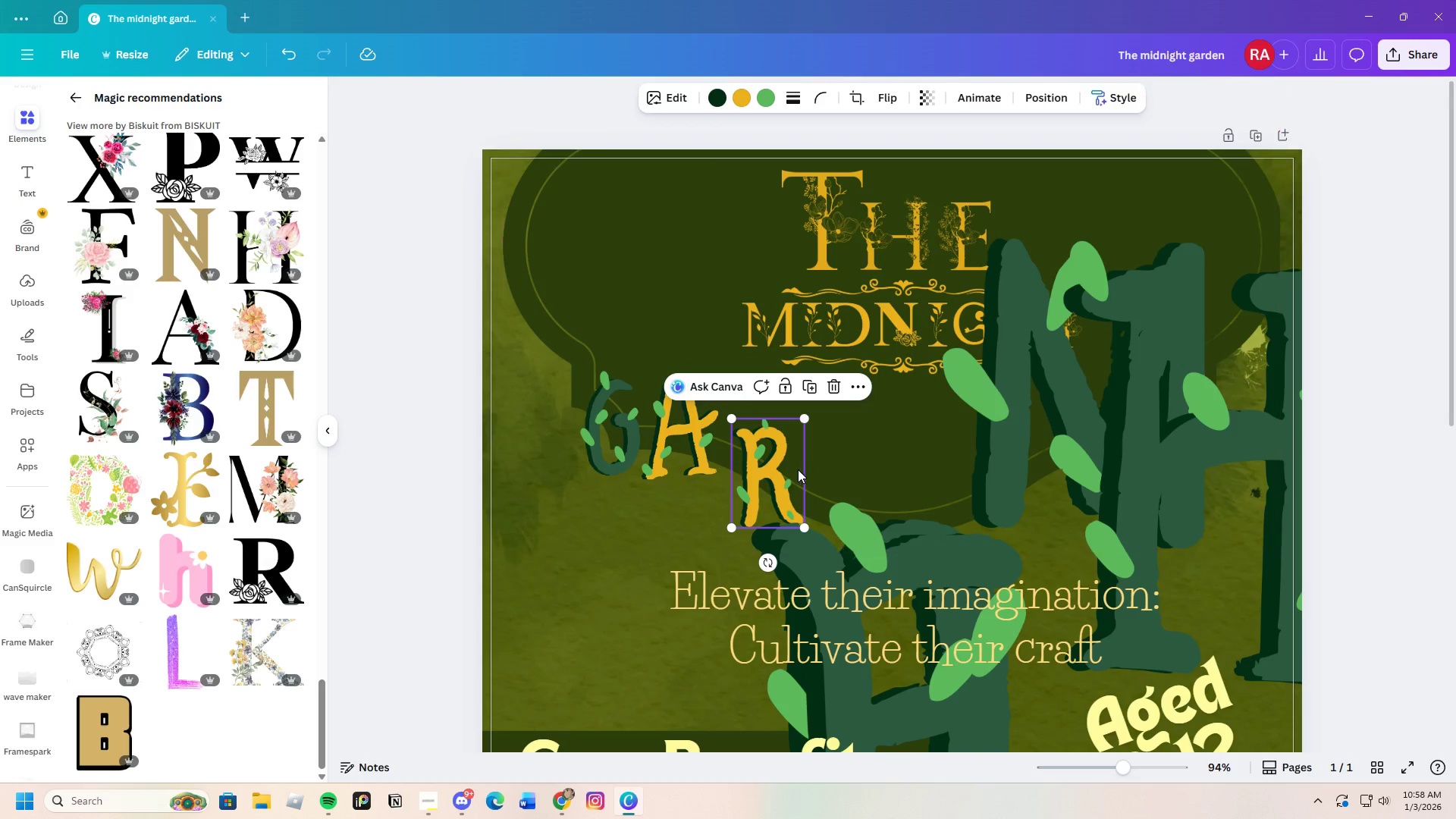 
left_click_drag(start_coordinate=[798, 468], to_coordinate=[785, 401])
 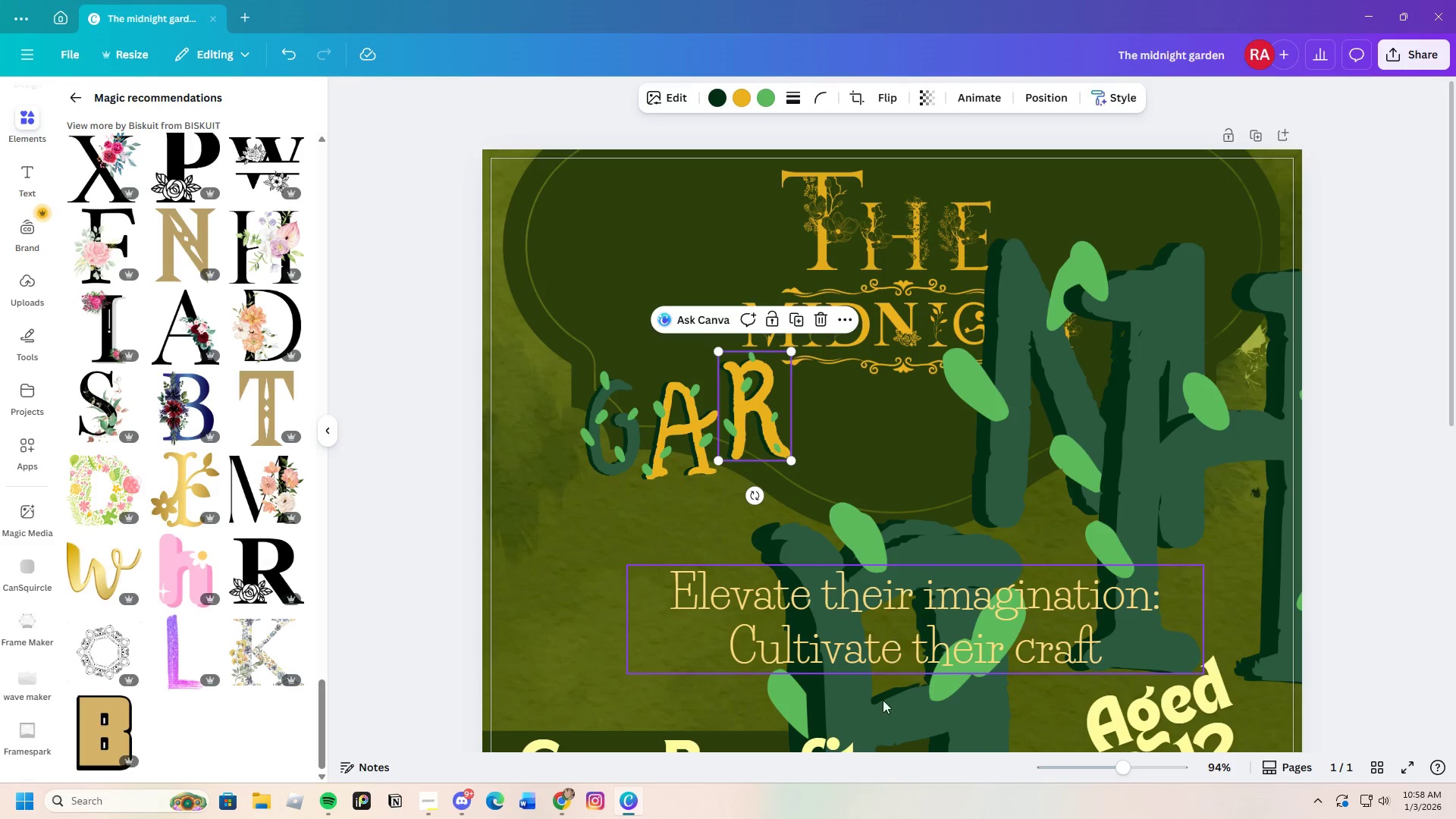 
left_click_drag(start_coordinate=[883, 705], to_coordinate=[772, 412])
 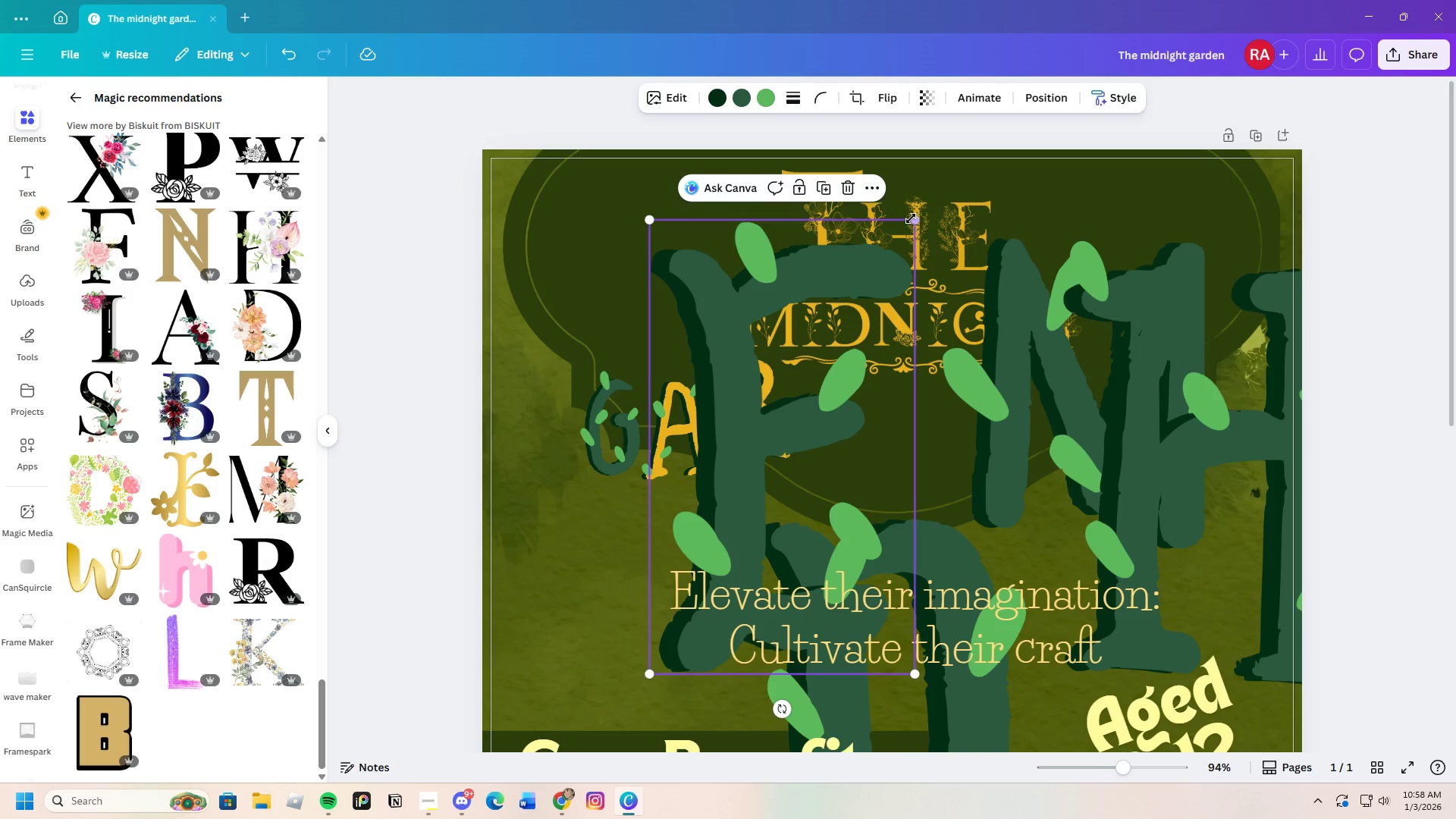 
left_click_drag(start_coordinate=[916, 216], to_coordinate=[705, 483])
 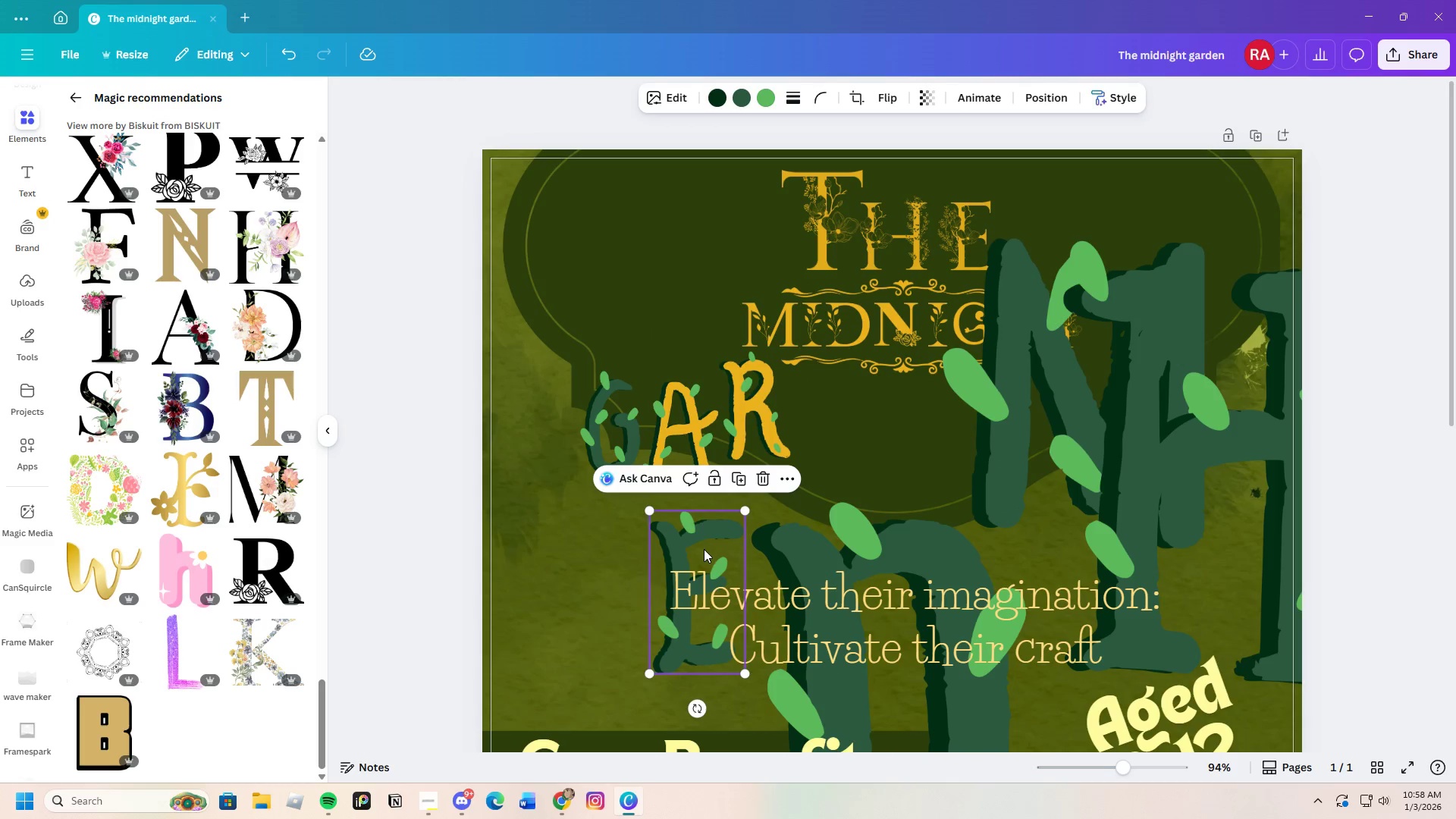 
left_click_drag(start_coordinate=[708, 549], to_coordinate=[963, 410])
 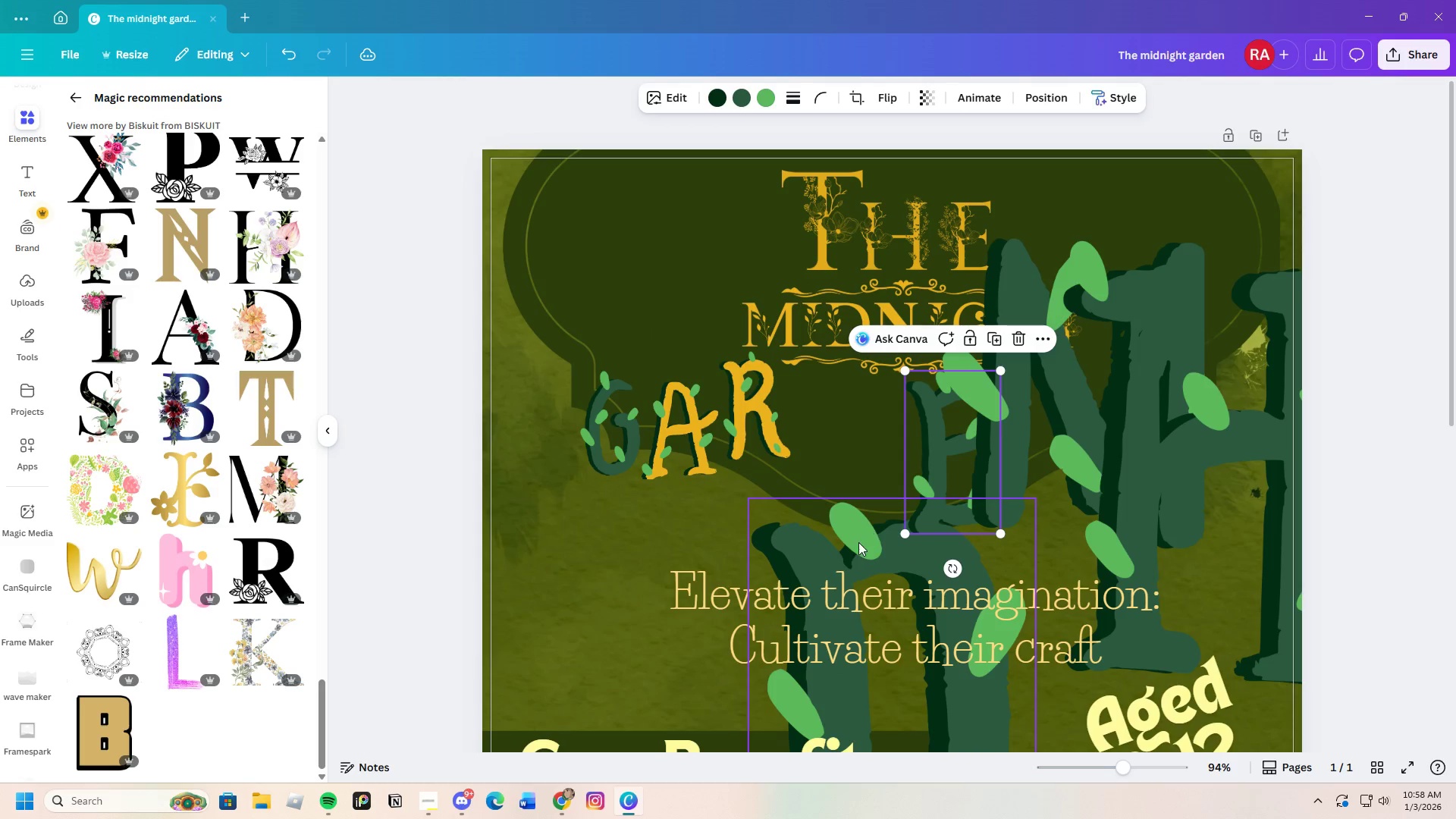 
left_click_drag(start_coordinate=[861, 554], to_coordinate=[749, 228])
 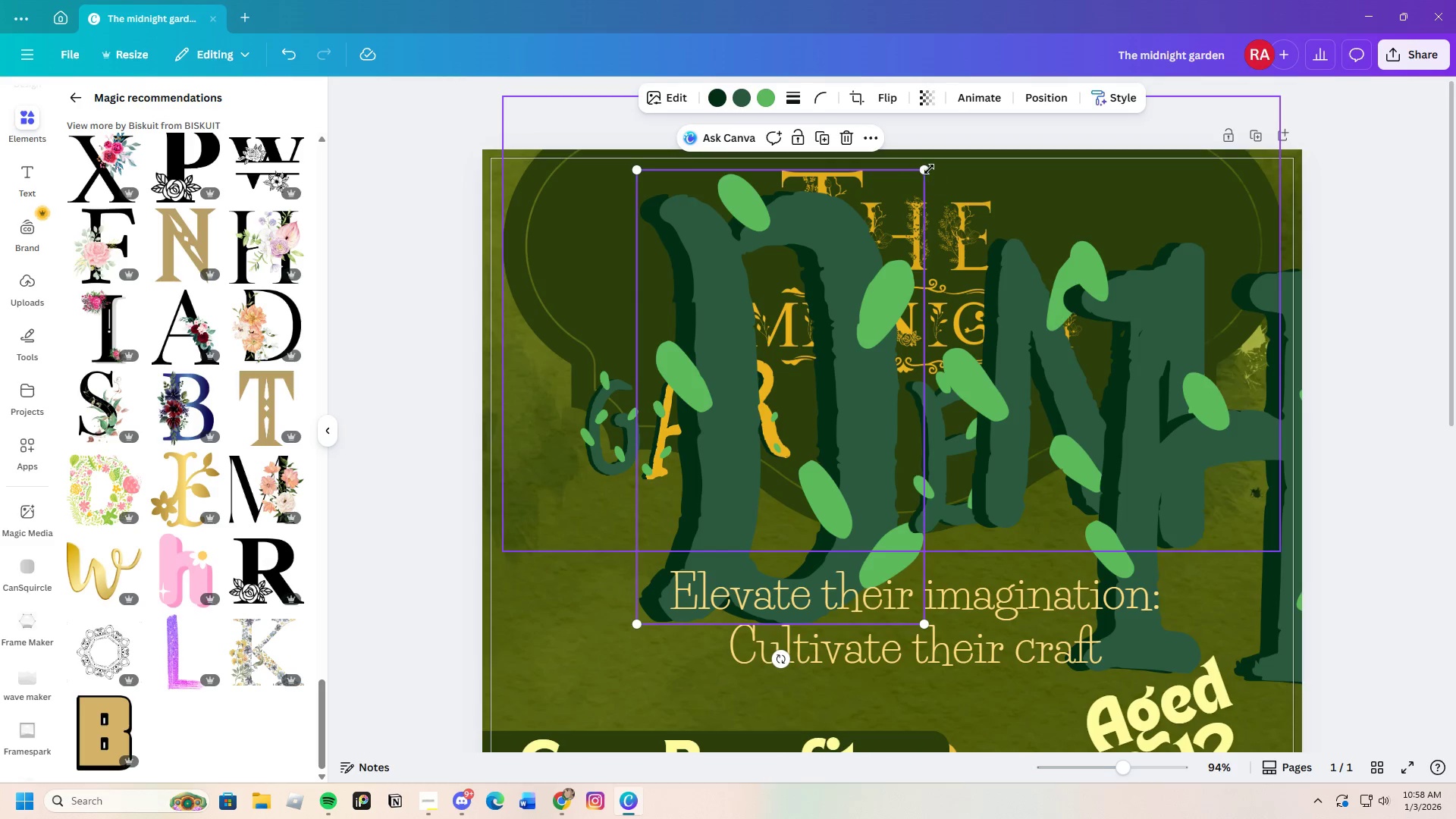 
left_click_drag(start_coordinate=[924, 169], to_coordinate=[759, 511])
 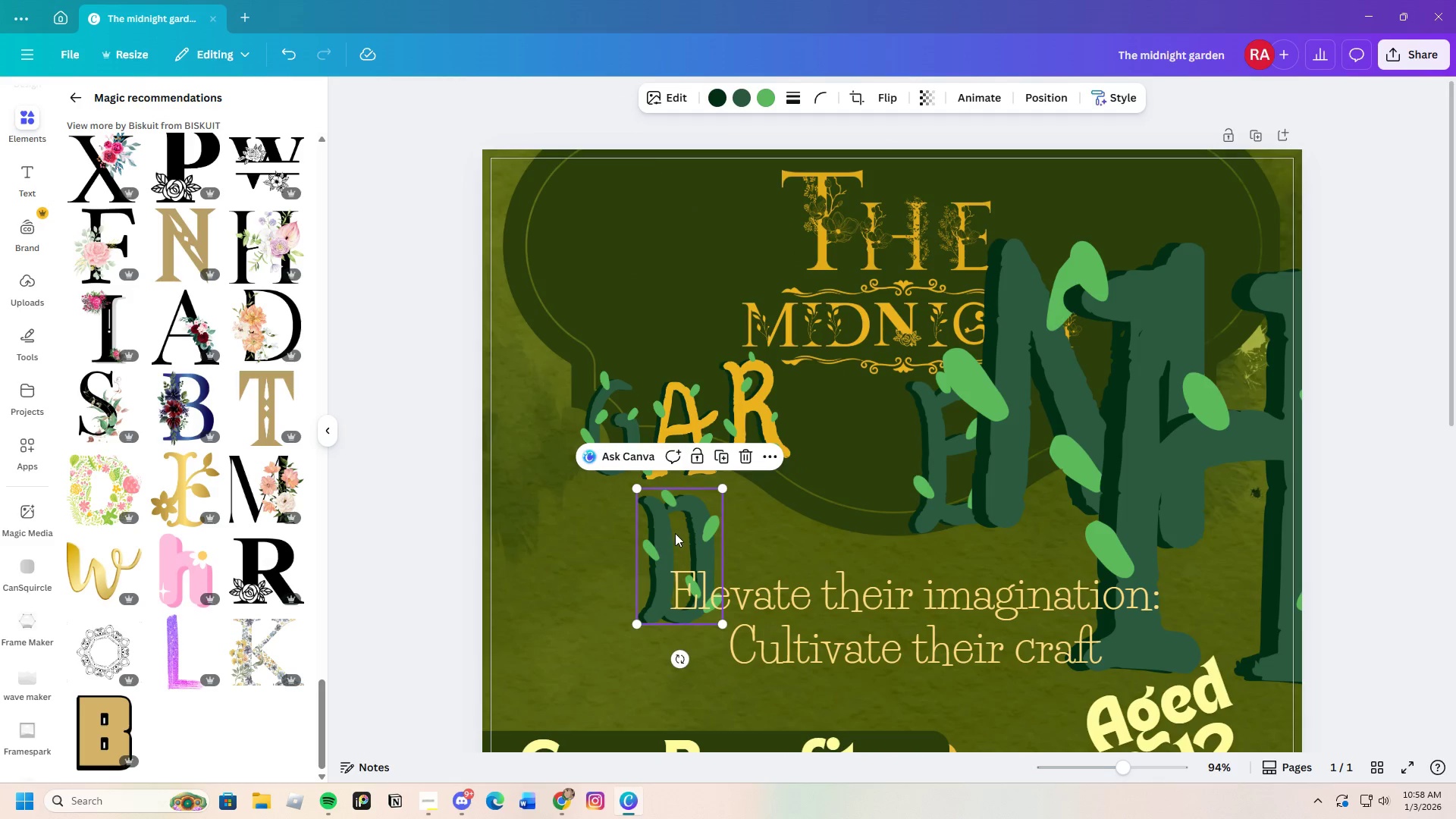 
left_click_drag(start_coordinate=[675, 532], to_coordinate=[814, 424])
 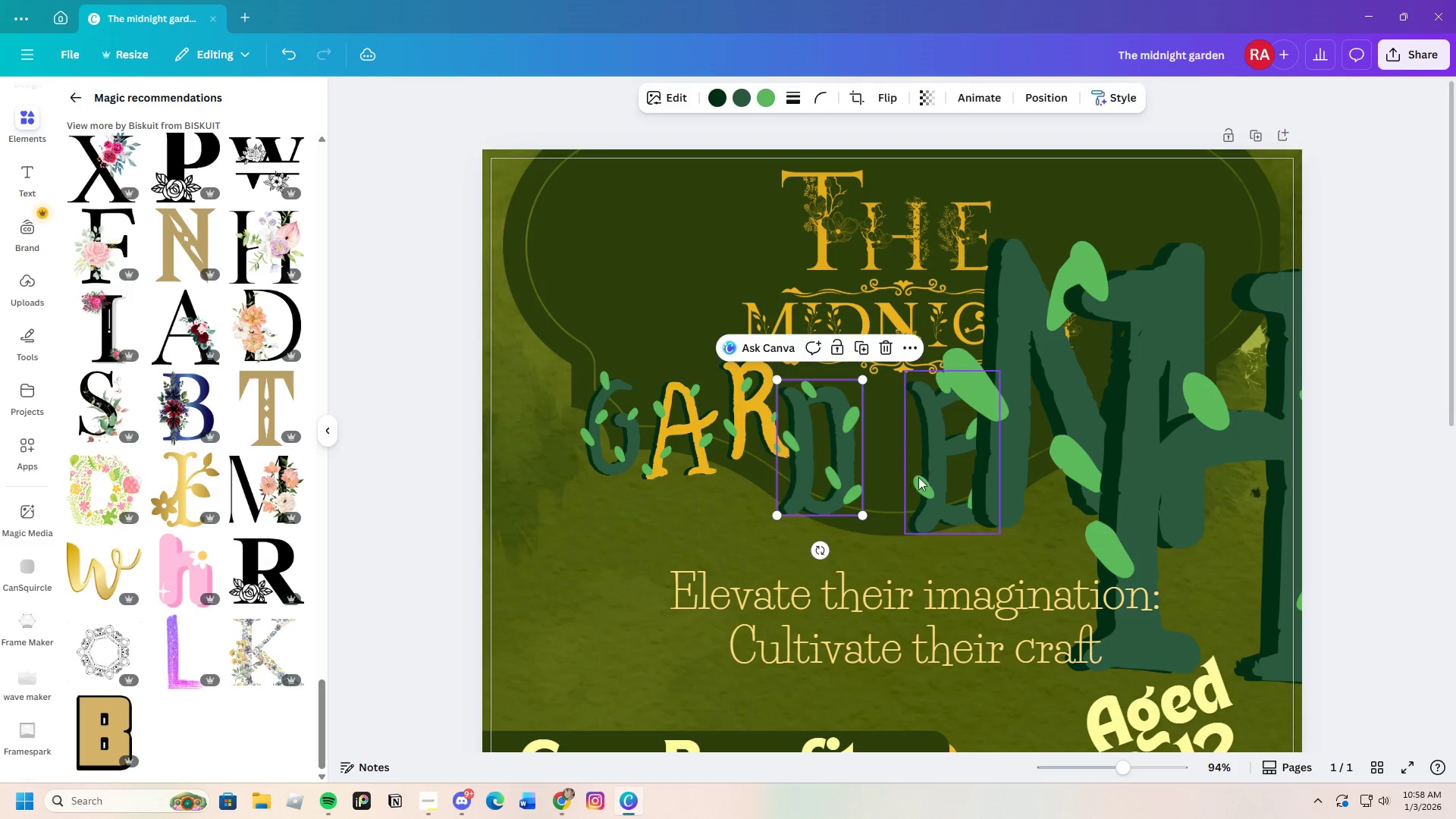 
left_click_drag(start_coordinate=[923, 475], to_coordinate=[890, 483])
 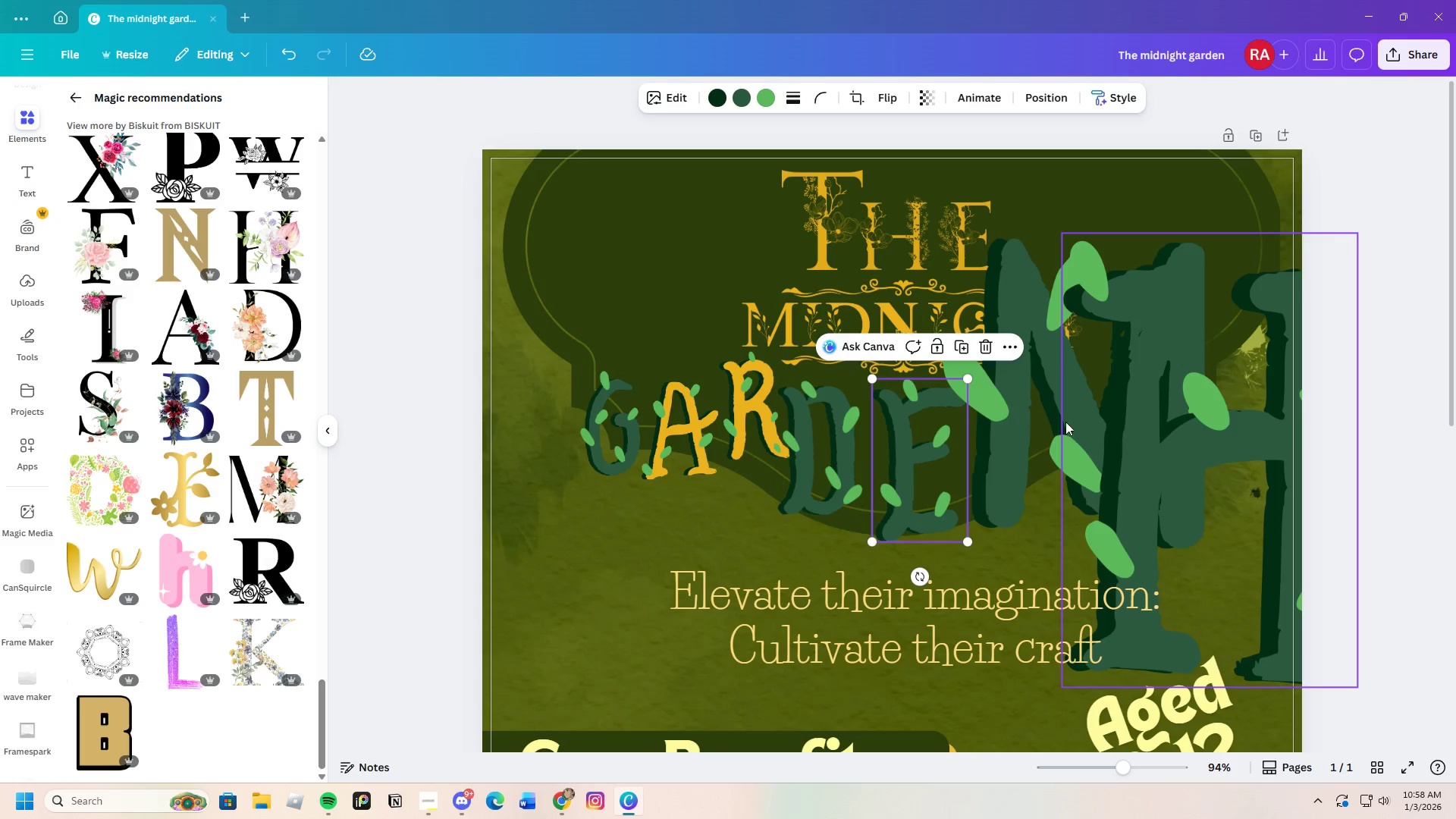 
left_click_drag(start_coordinate=[1062, 421], to_coordinate=[930, 431])
 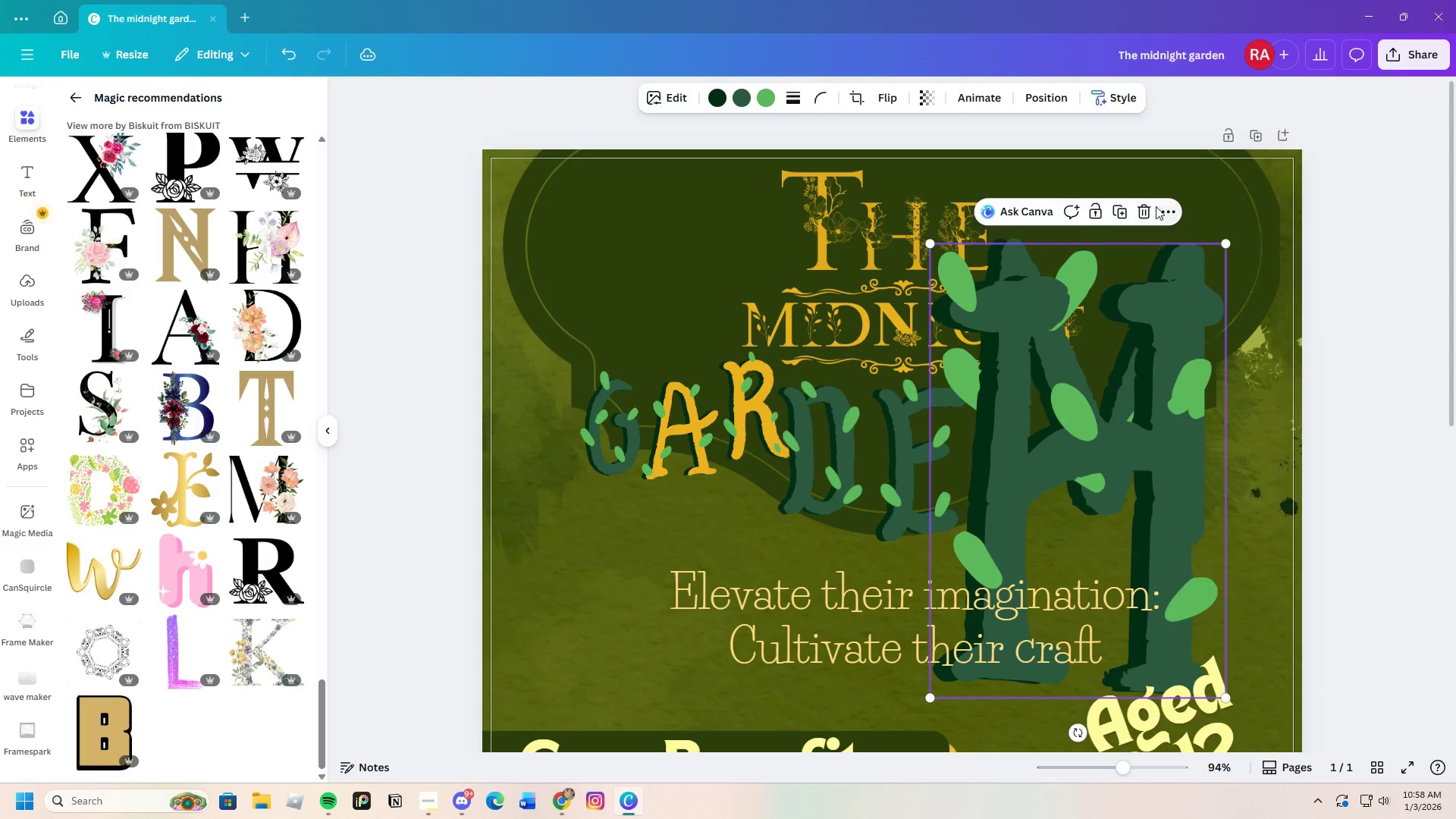 
left_click([1153, 205])
 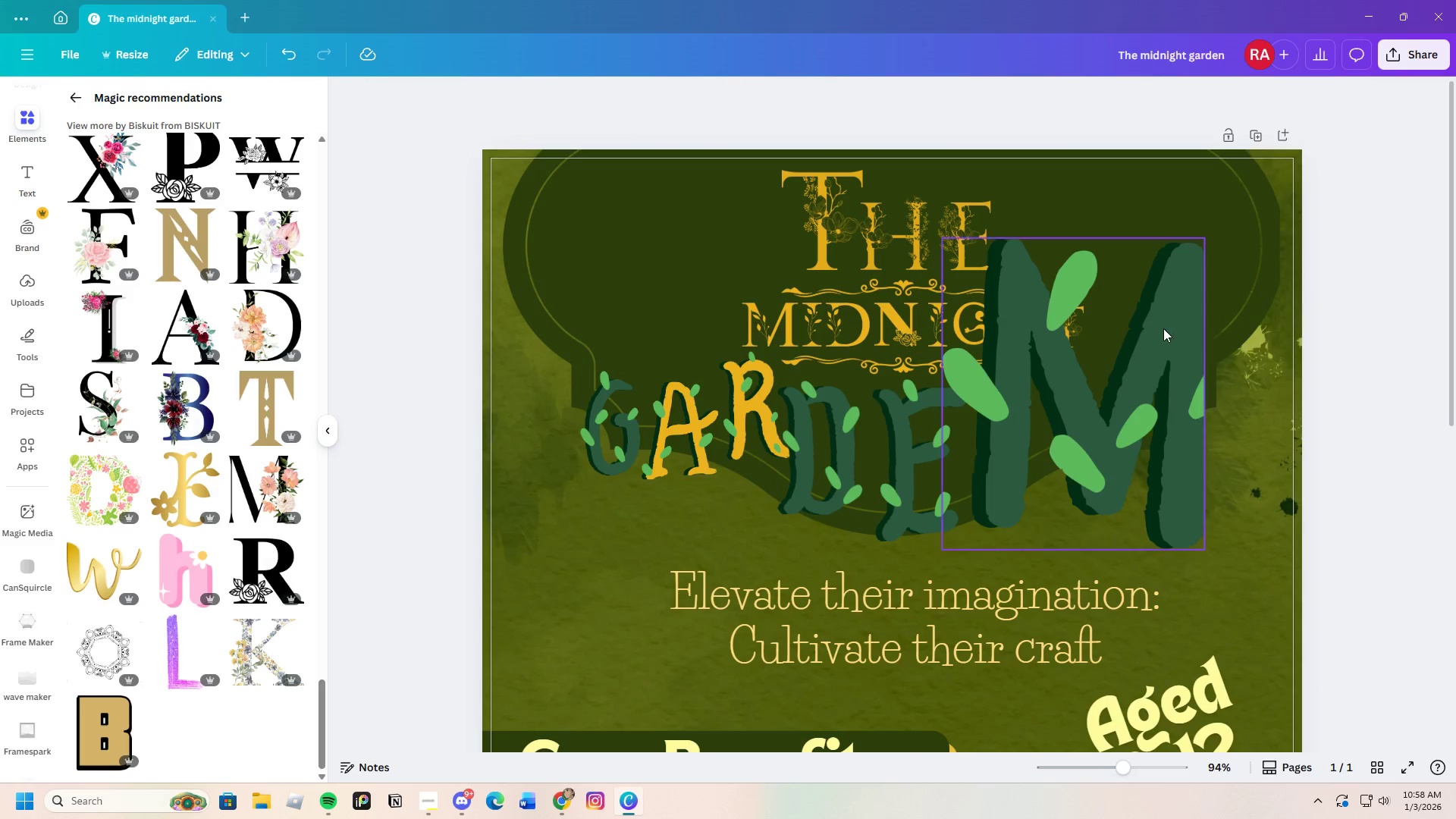 
left_click_drag(start_coordinate=[1163, 328], to_coordinate=[1163, 389])
 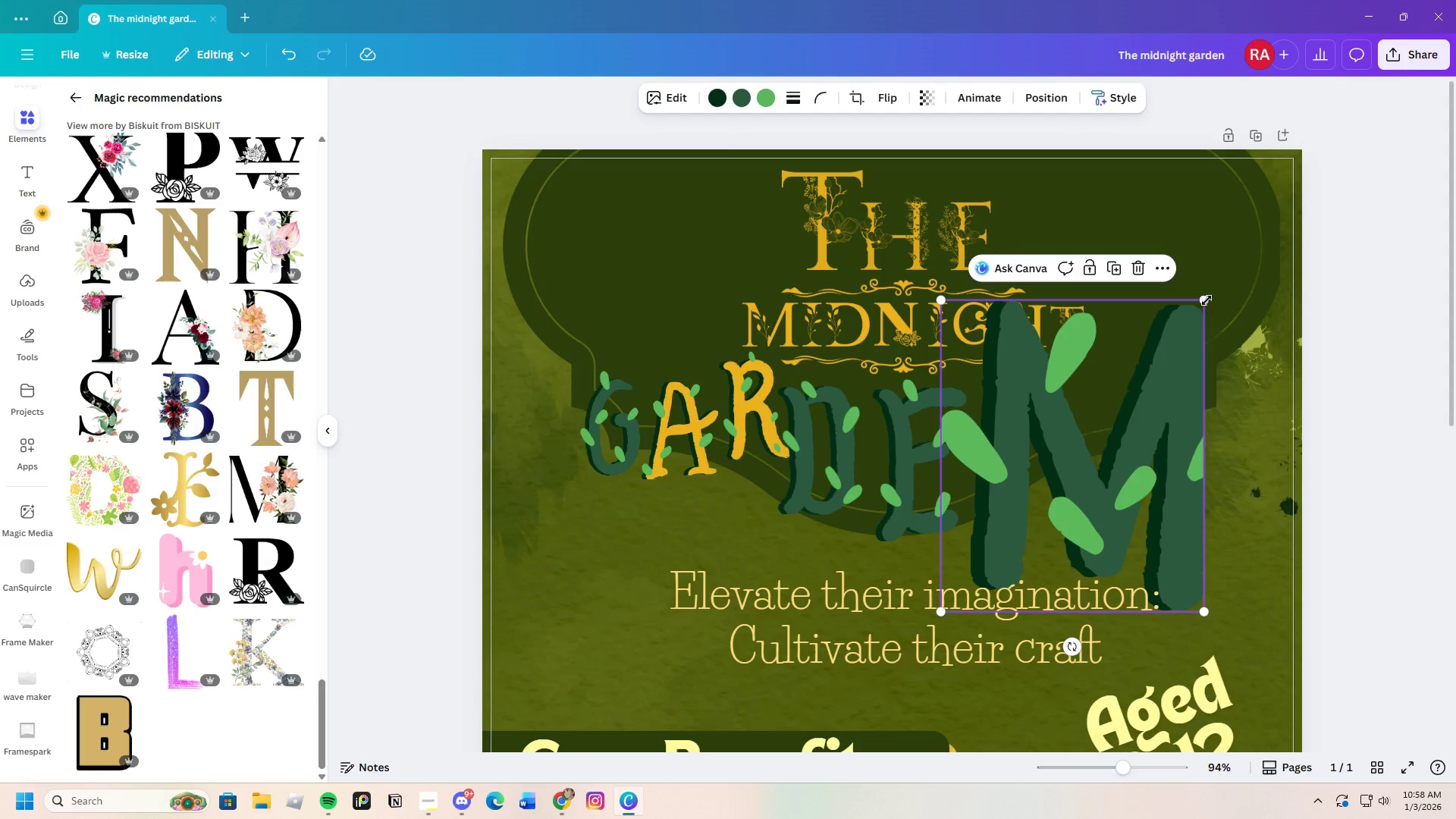 
left_click_drag(start_coordinate=[1207, 300], to_coordinate=[1160, 398])
 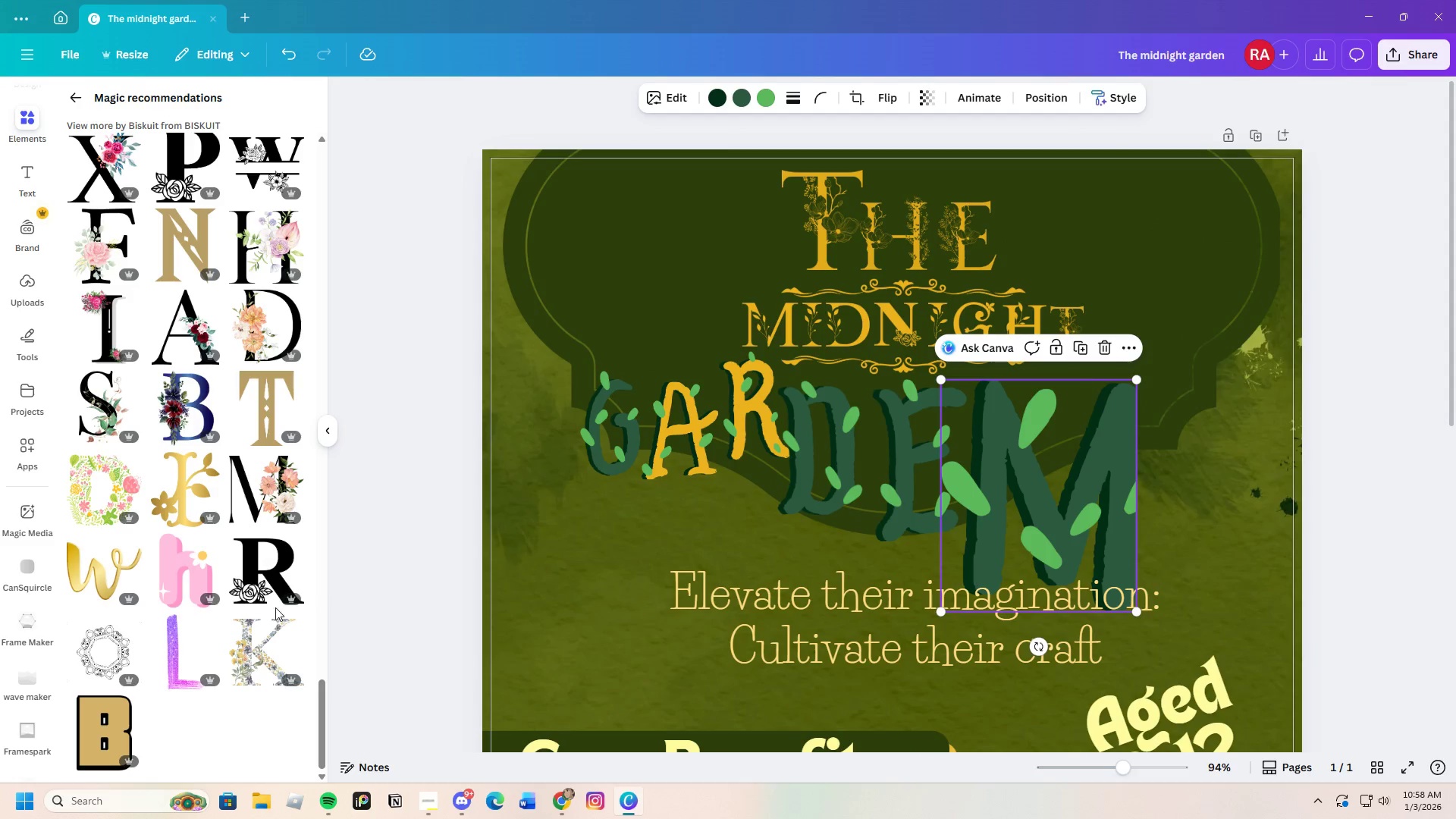 
scroll: coordinate [161, 645], scroll_direction: none, amount: 0.0
 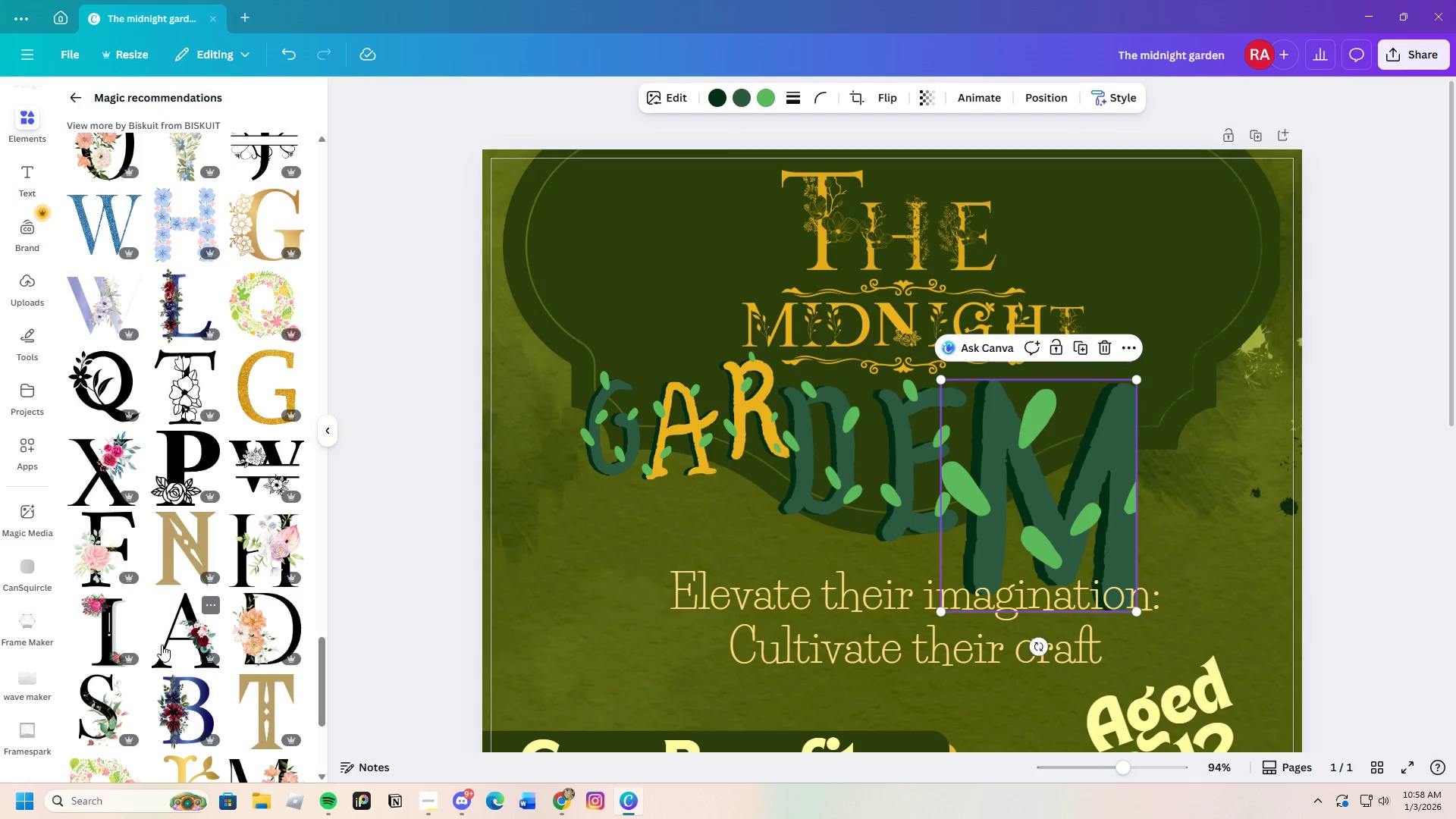 
scroll: coordinate [237, 467], scroll_direction: up, amount: 20.0
 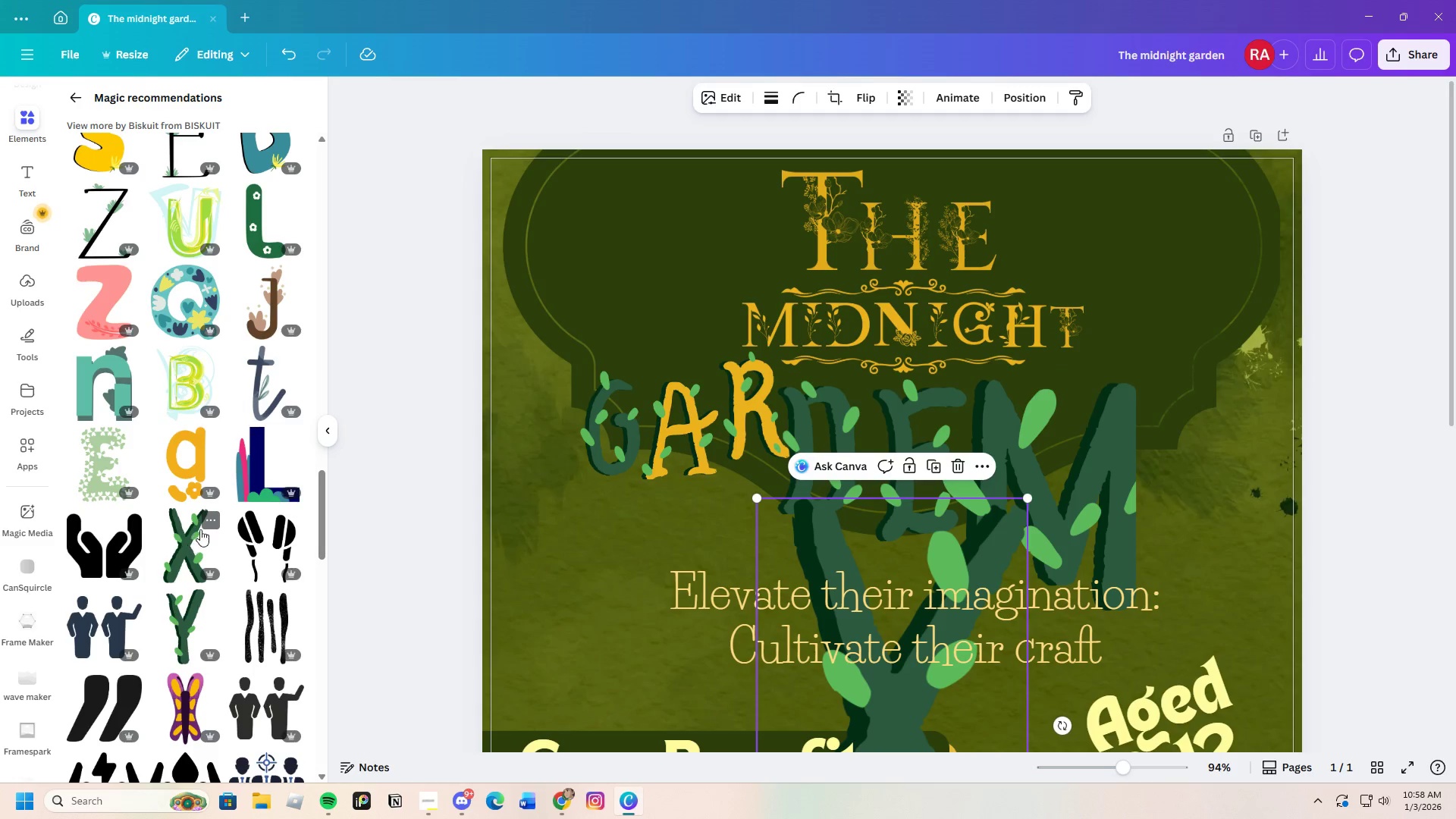 
left_click_drag(start_coordinate=[921, 540], to_coordinate=[995, 368])
 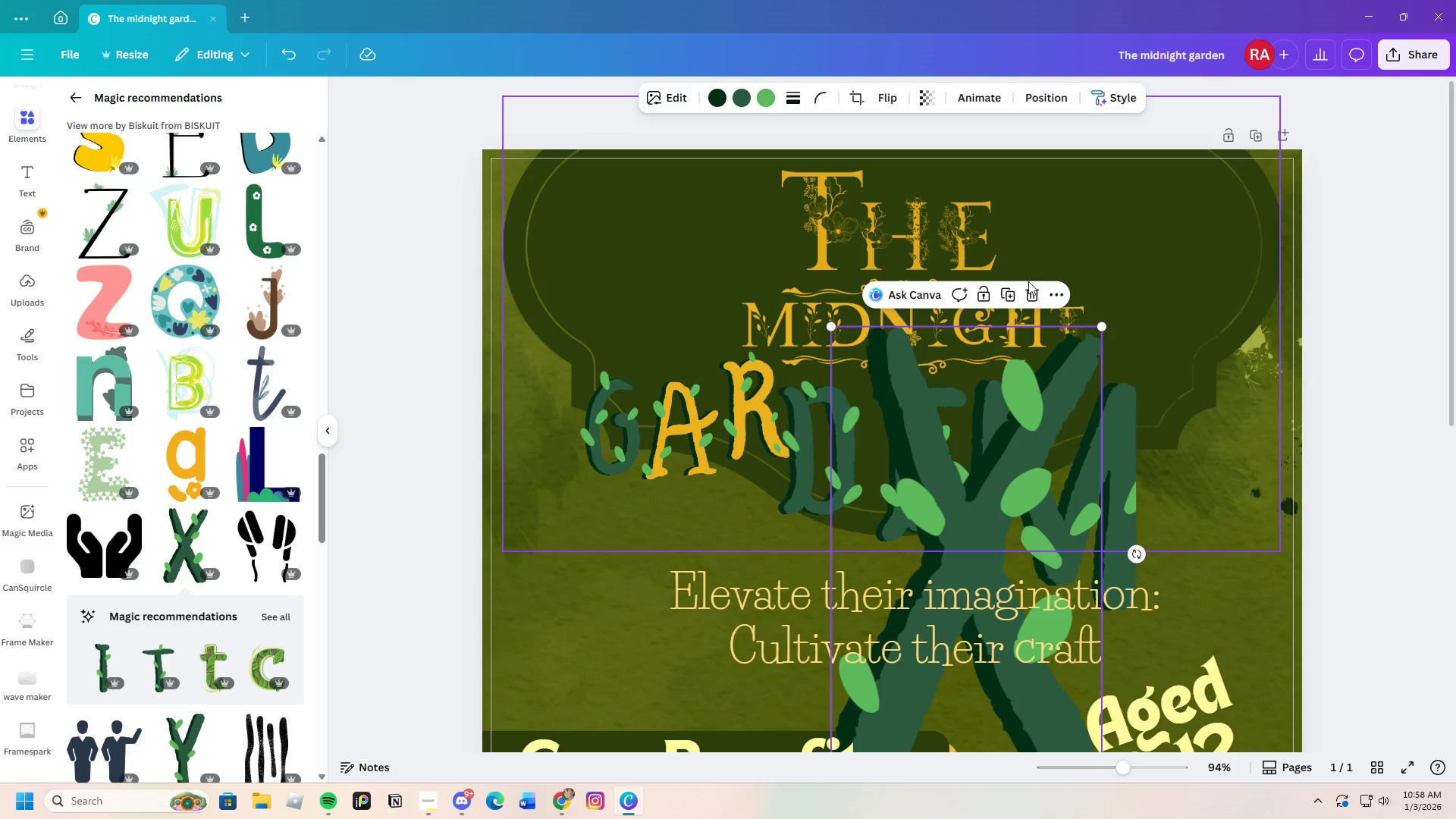 
left_click([1033, 293])
 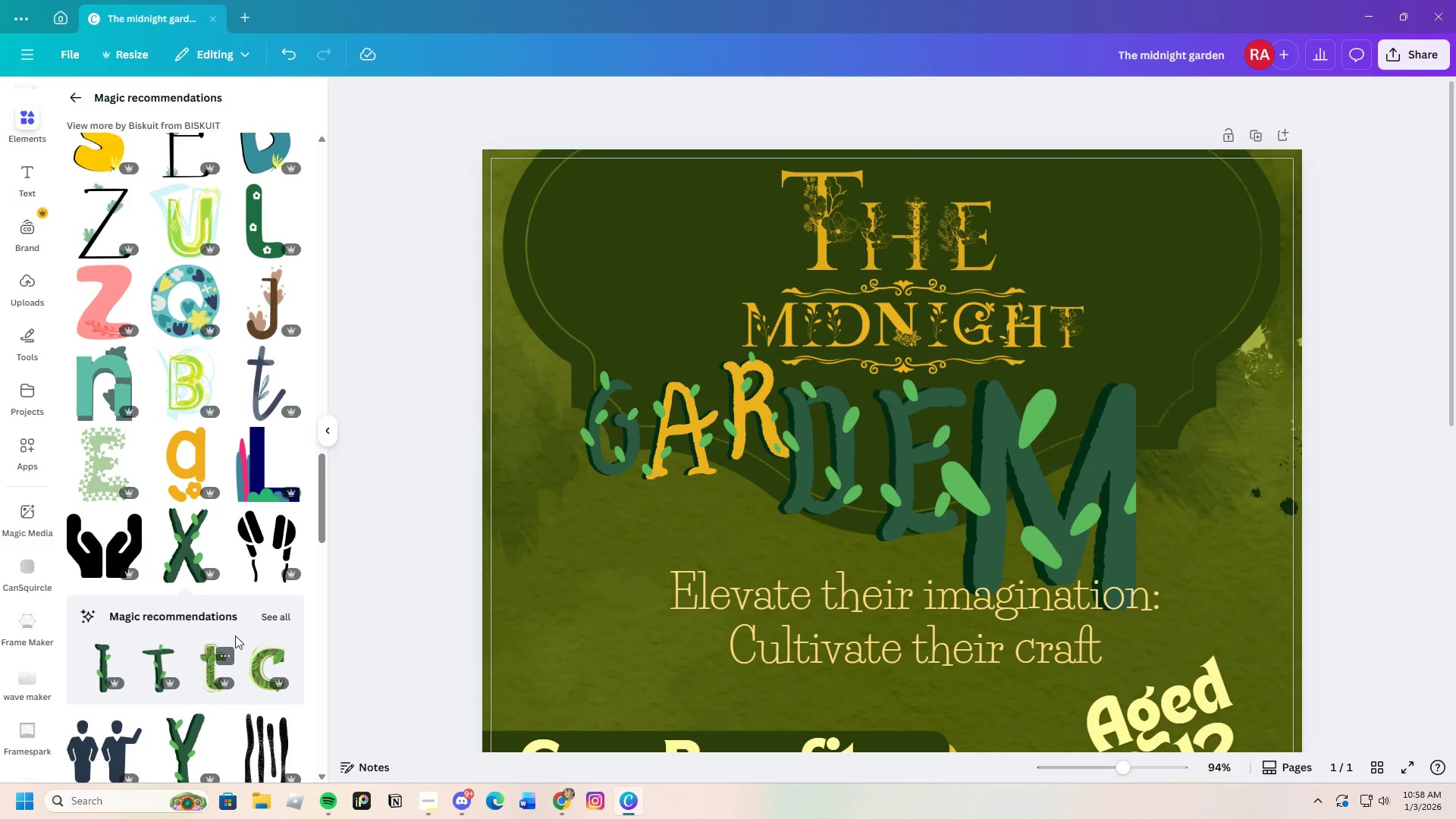 
left_click([274, 618])
 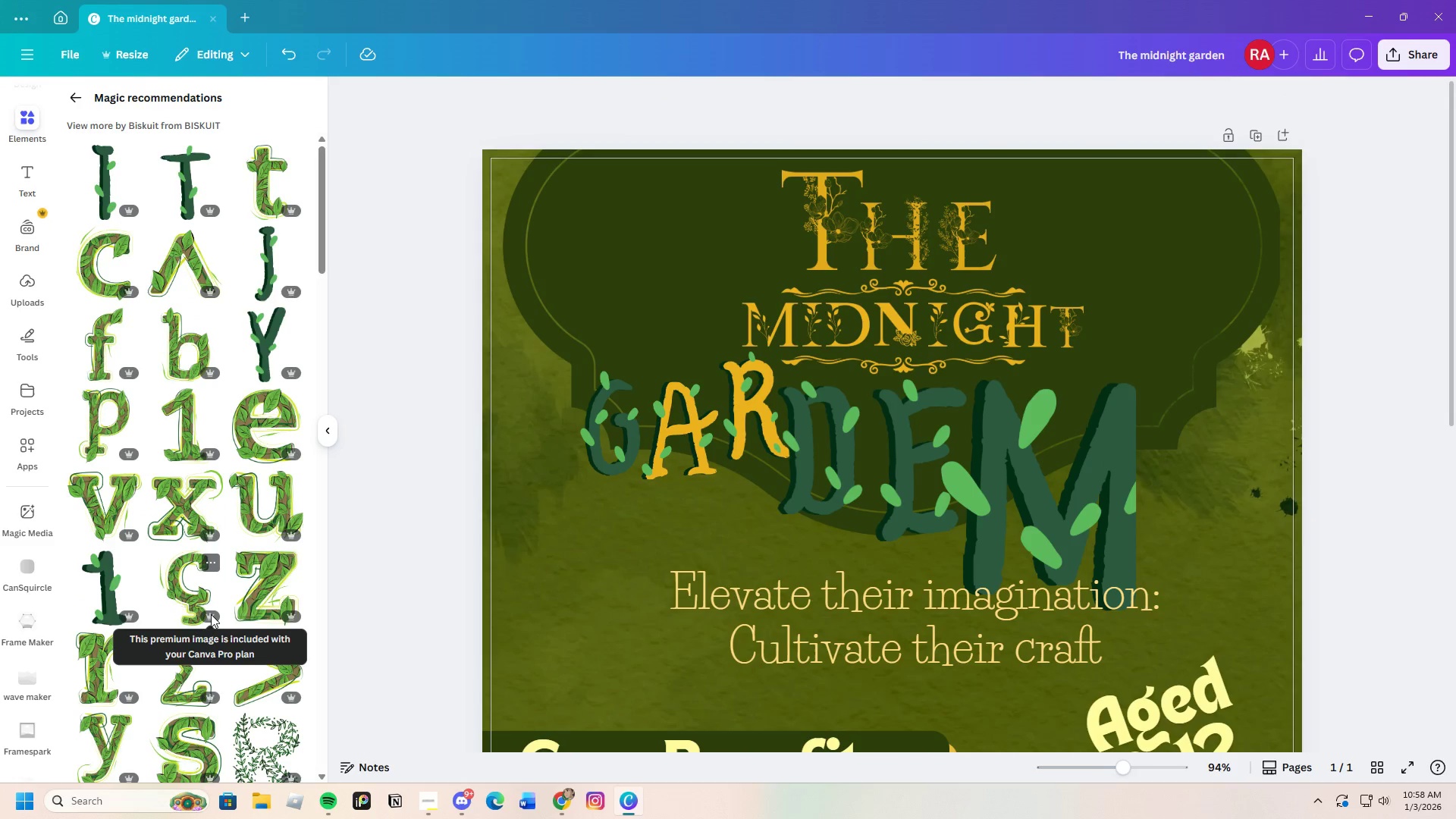 
scroll: coordinate [149, 587], scroll_direction: down, amount: 19.0
 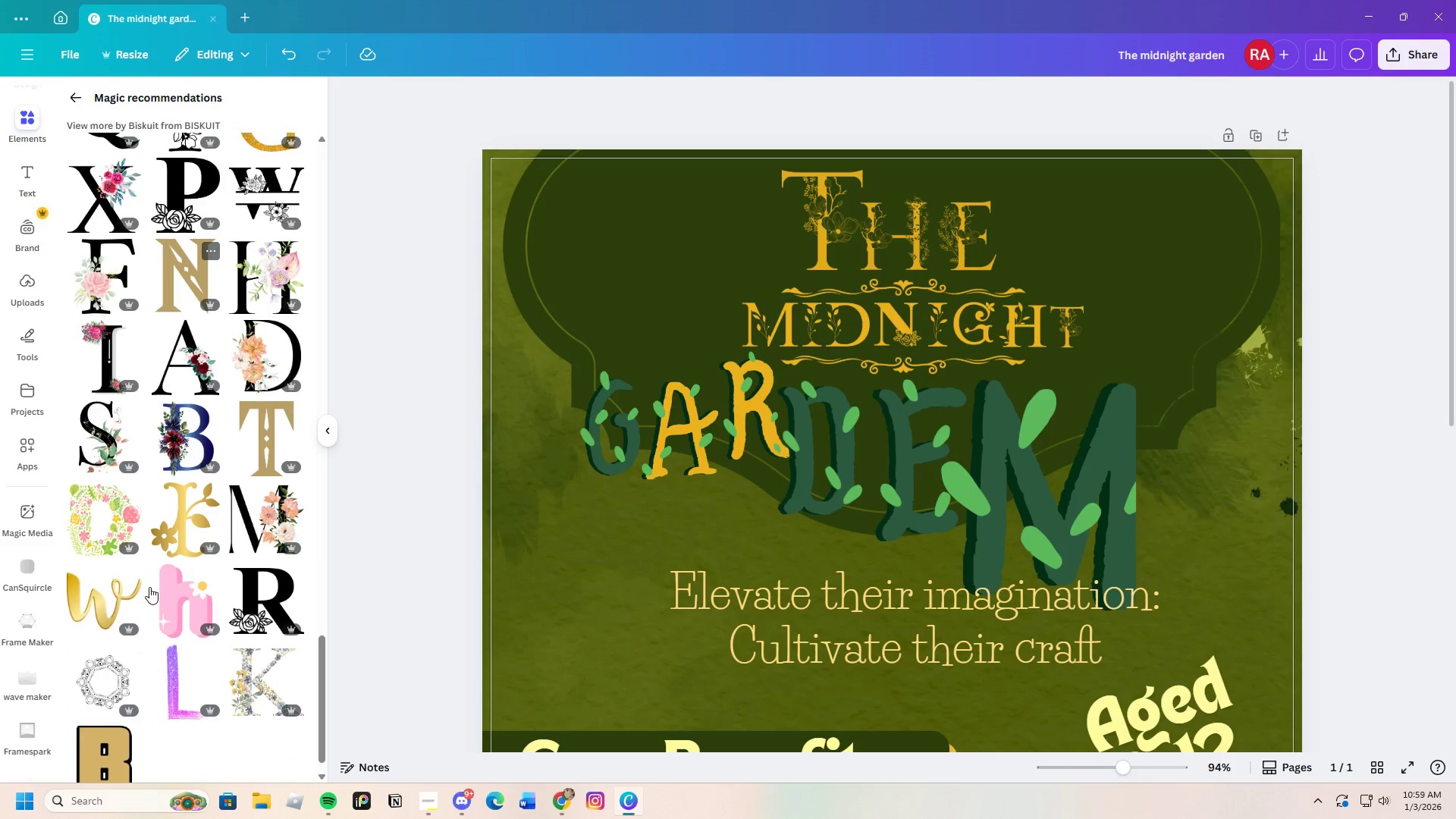 
wait(5.3)
 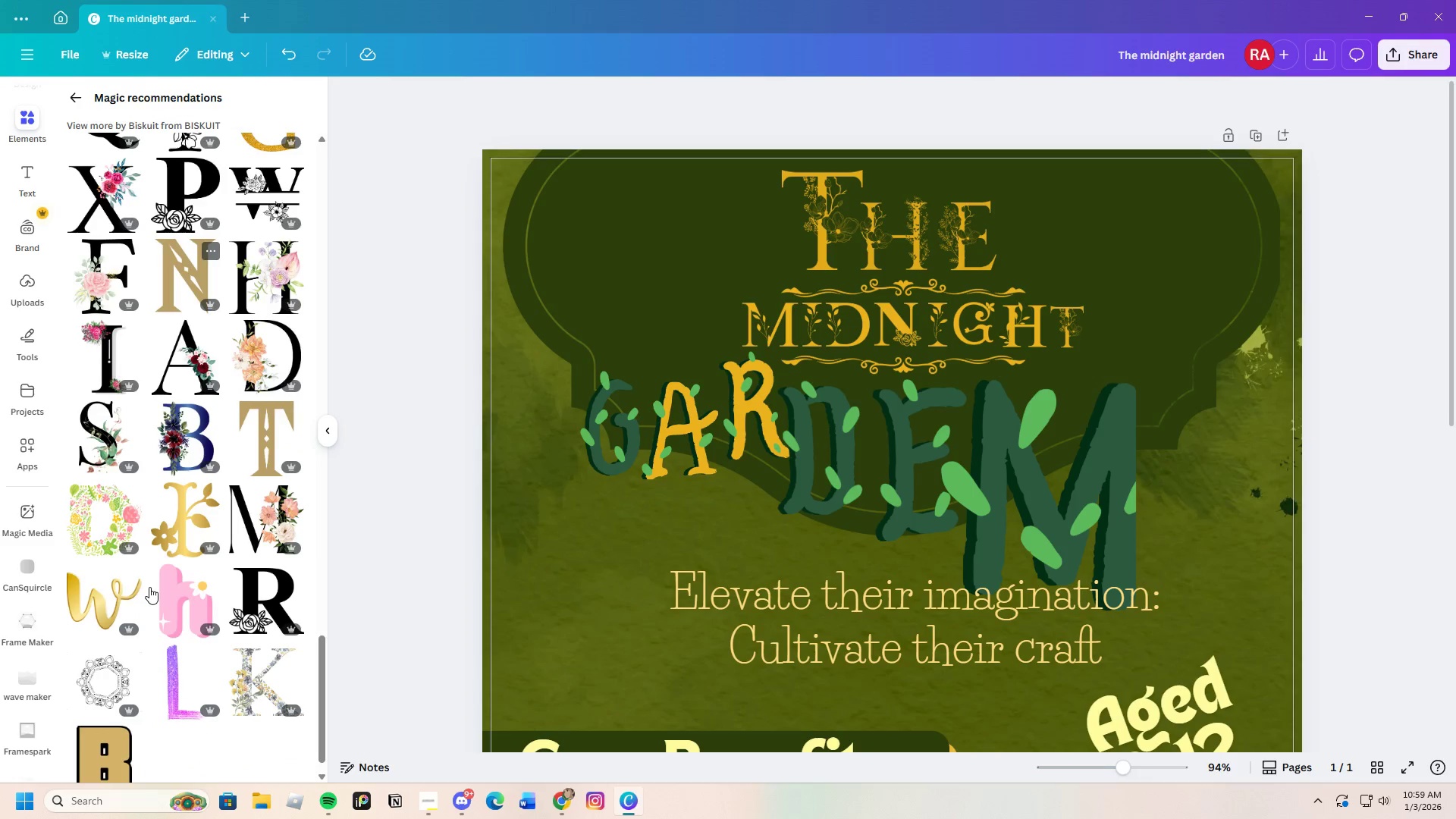 
scroll: coordinate [149, 587], scroll_direction: down, amount: 3.0
 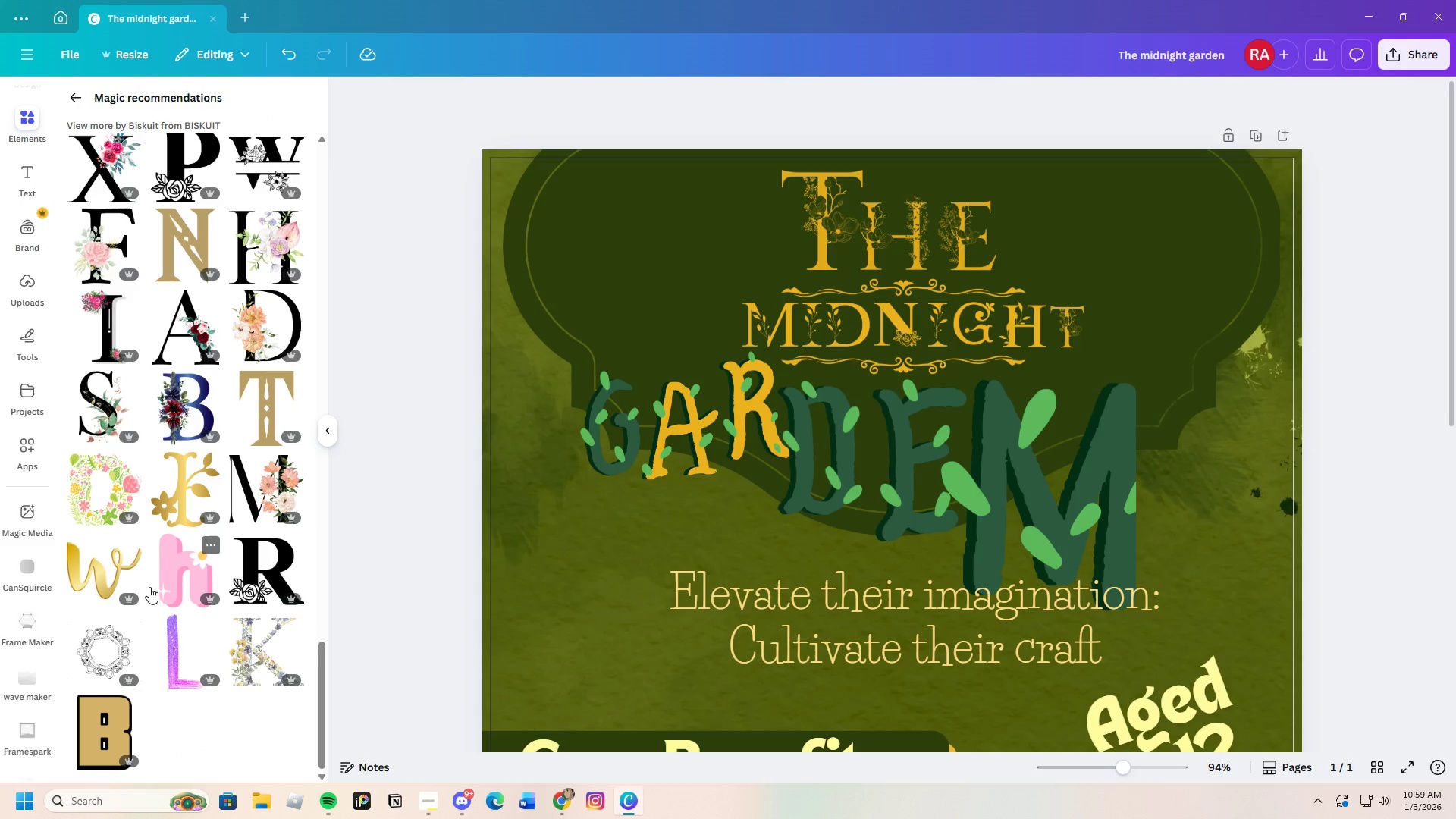 
left_click([181, 484])
 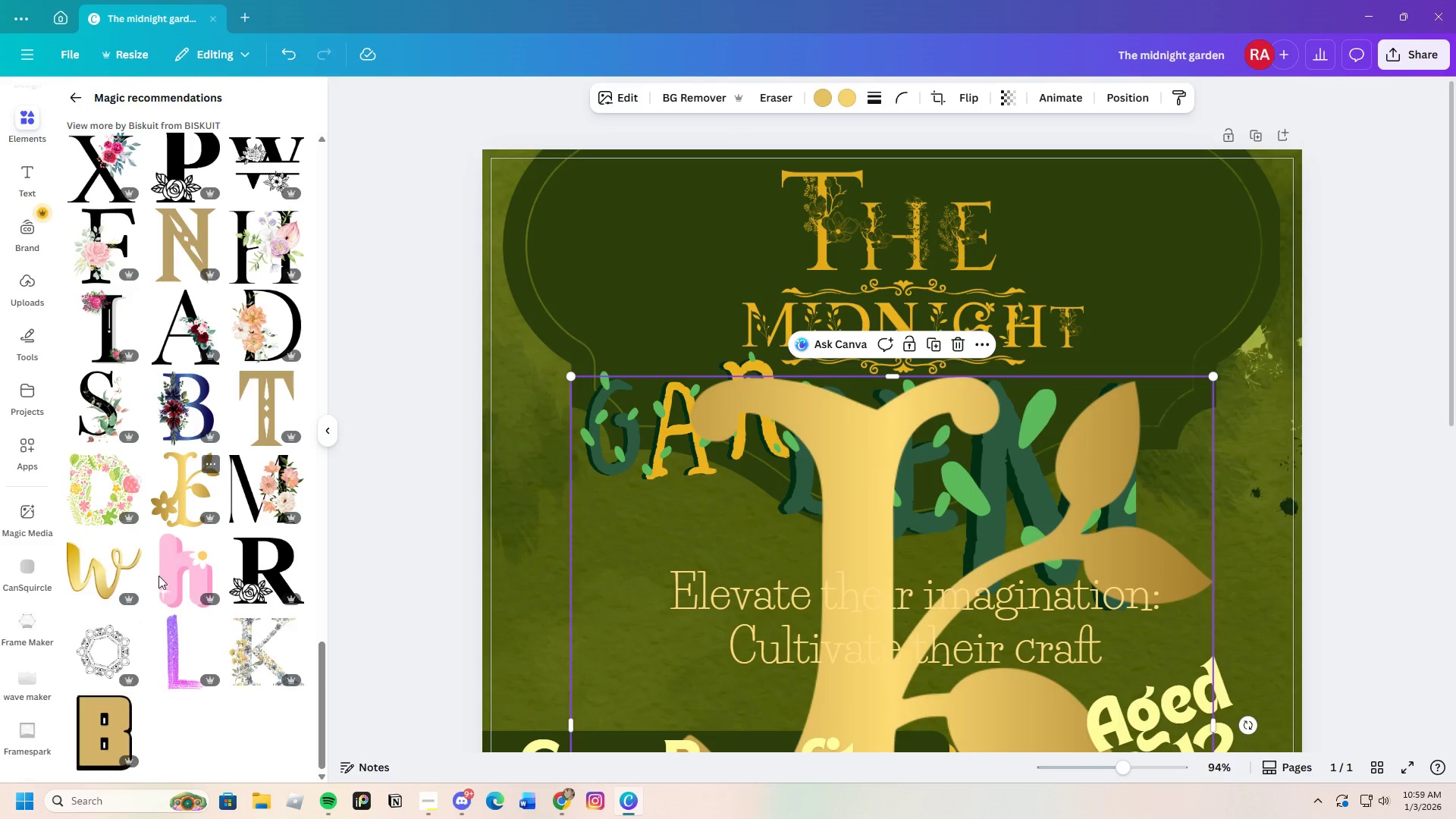 
scroll: coordinate [158, 576], scroll_direction: down, amount: 4.0
 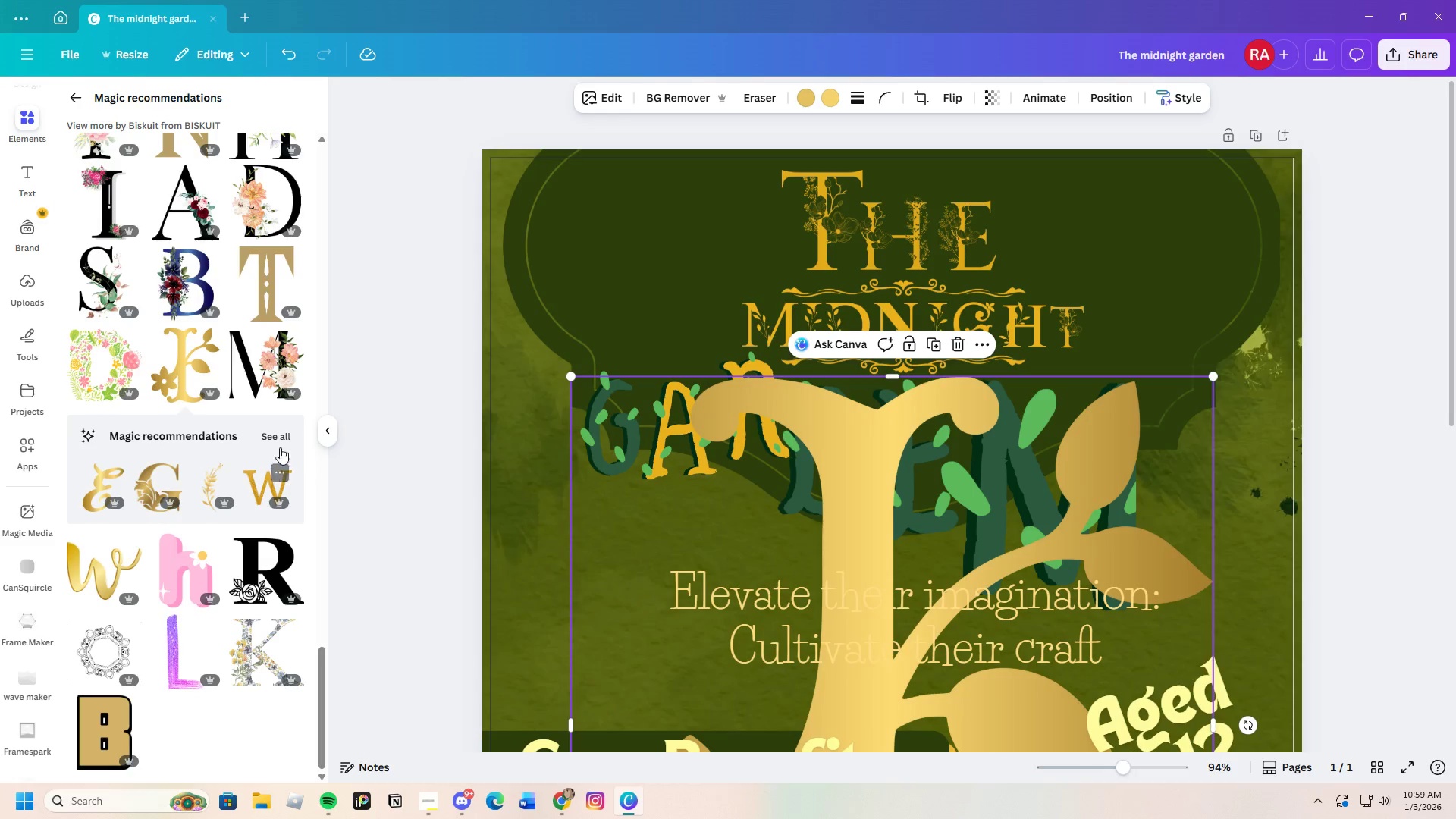 
left_click([278, 435])
 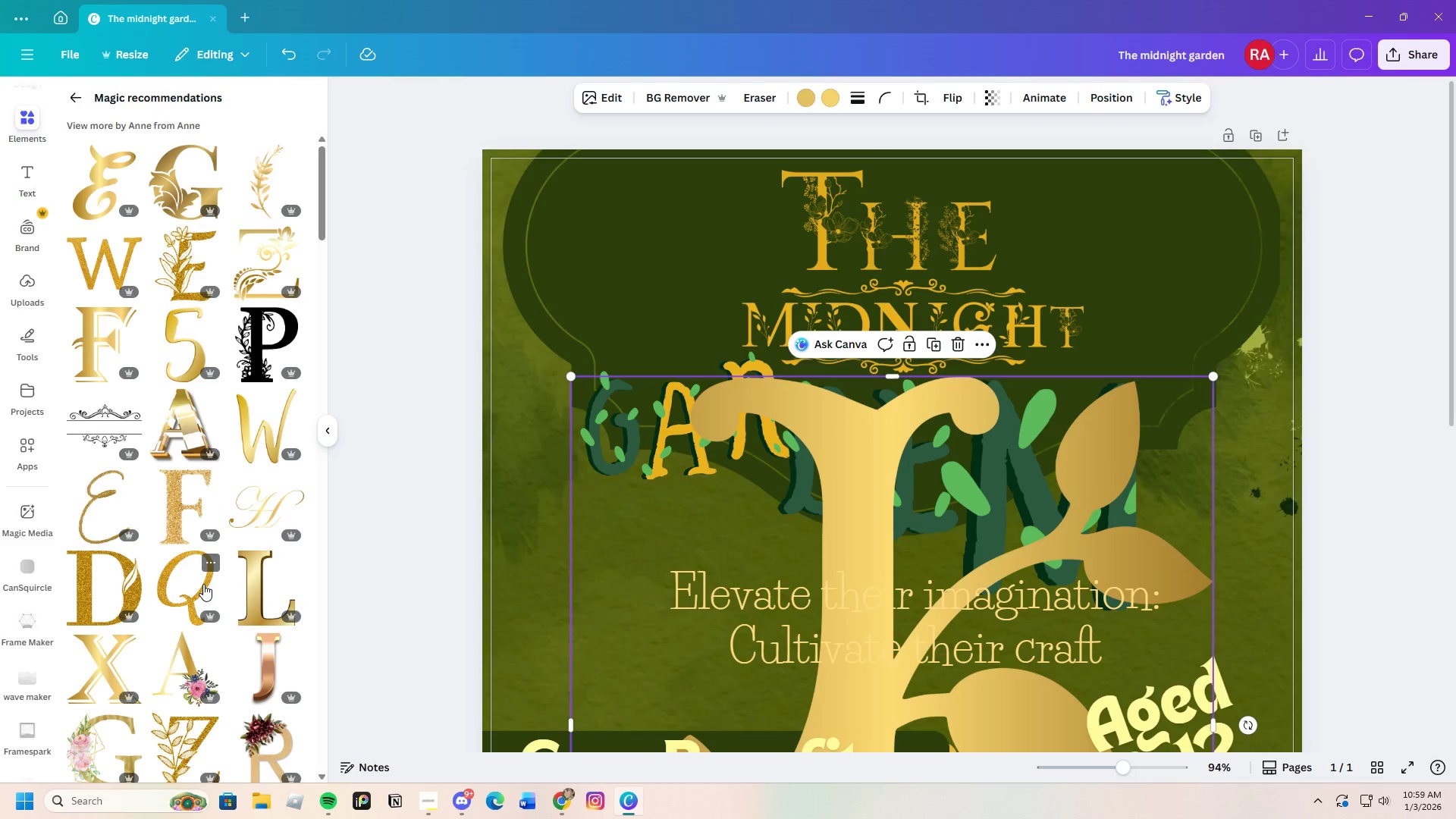 
scroll: coordinate [203, 584], scroll_direction: down, amount: 9.0
 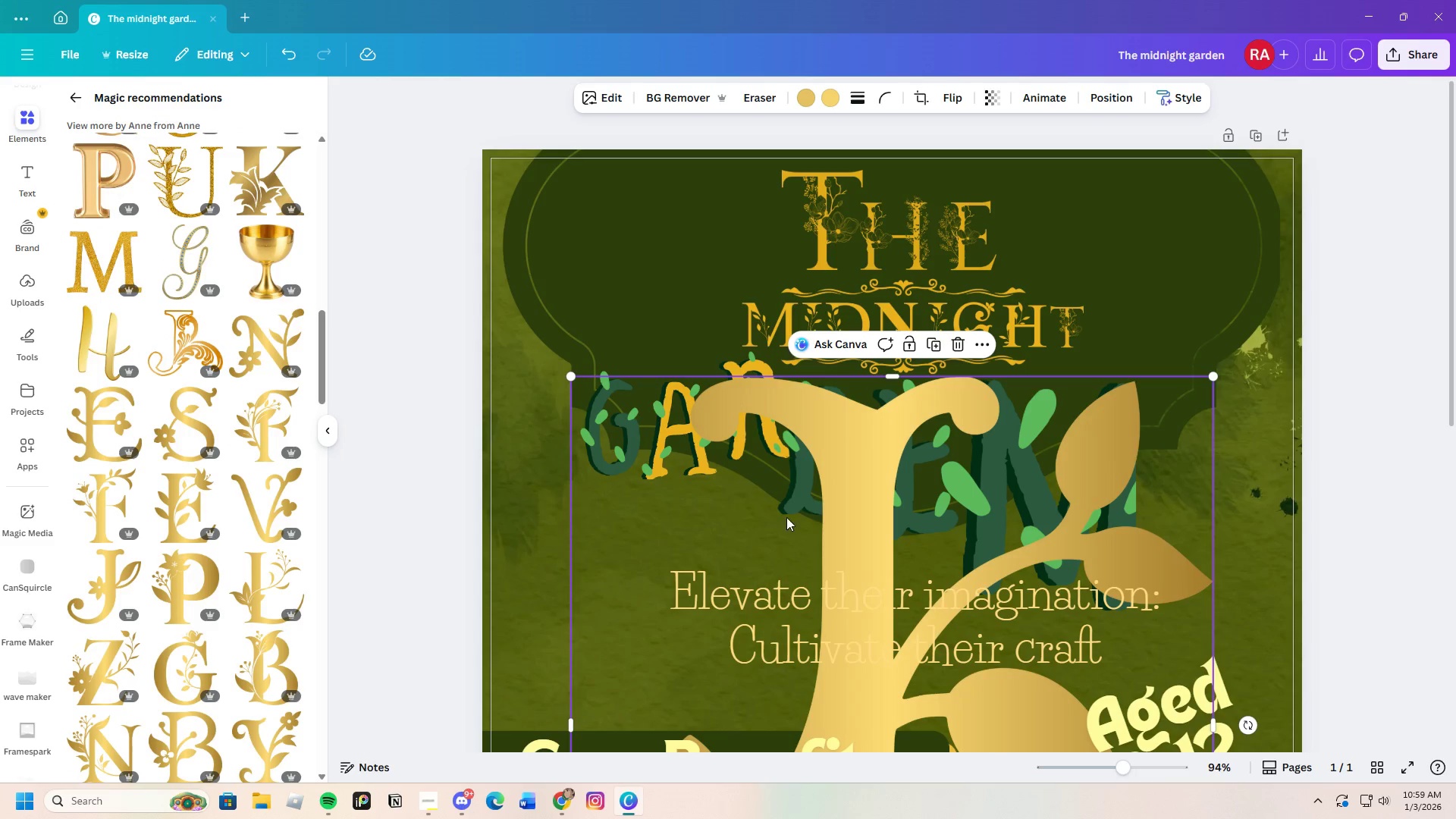 
left_click_drag(start_coordinate=[808, 507], to_coordinate=[842, 361])
 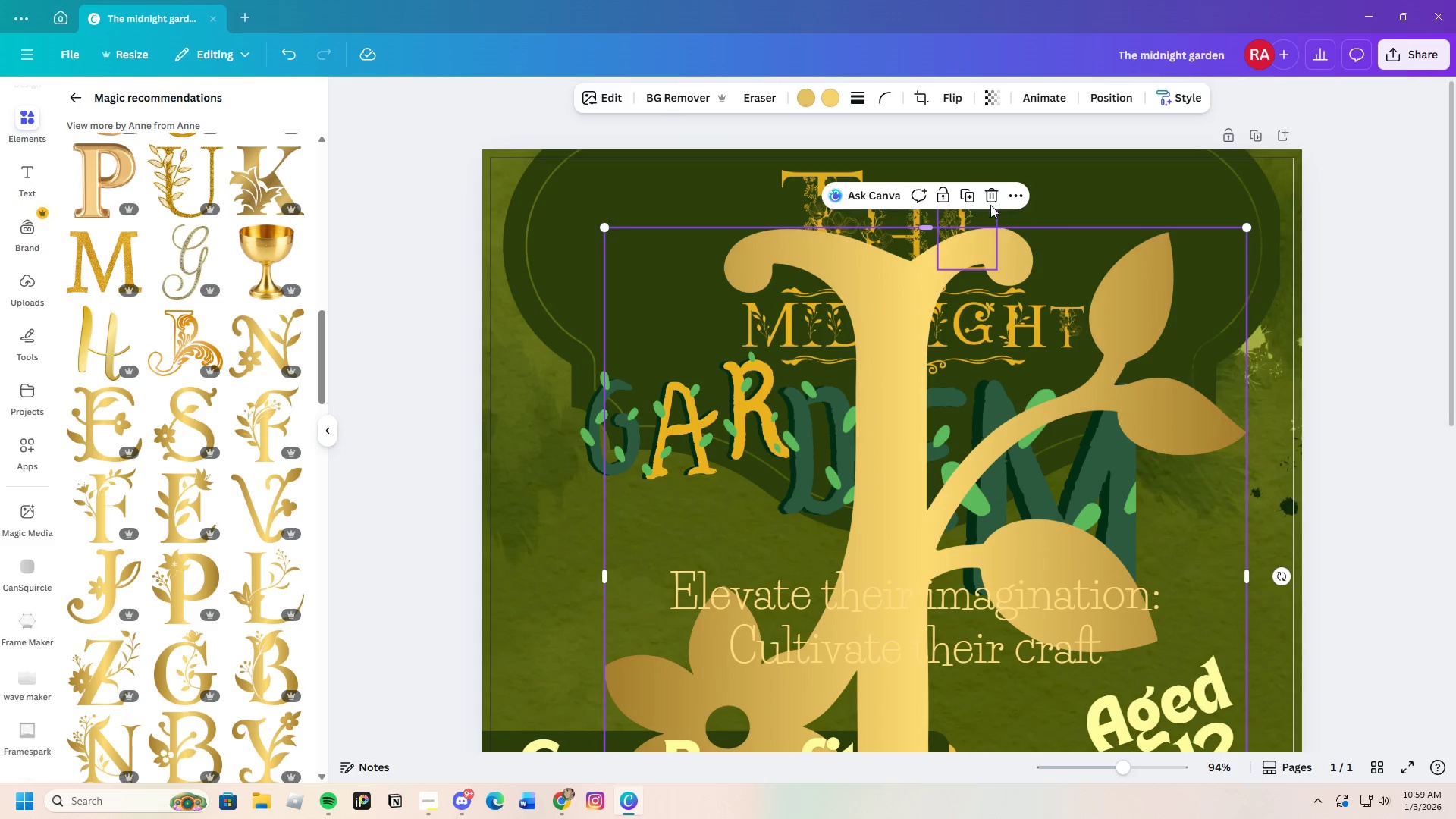 
left_click([990, 197])
 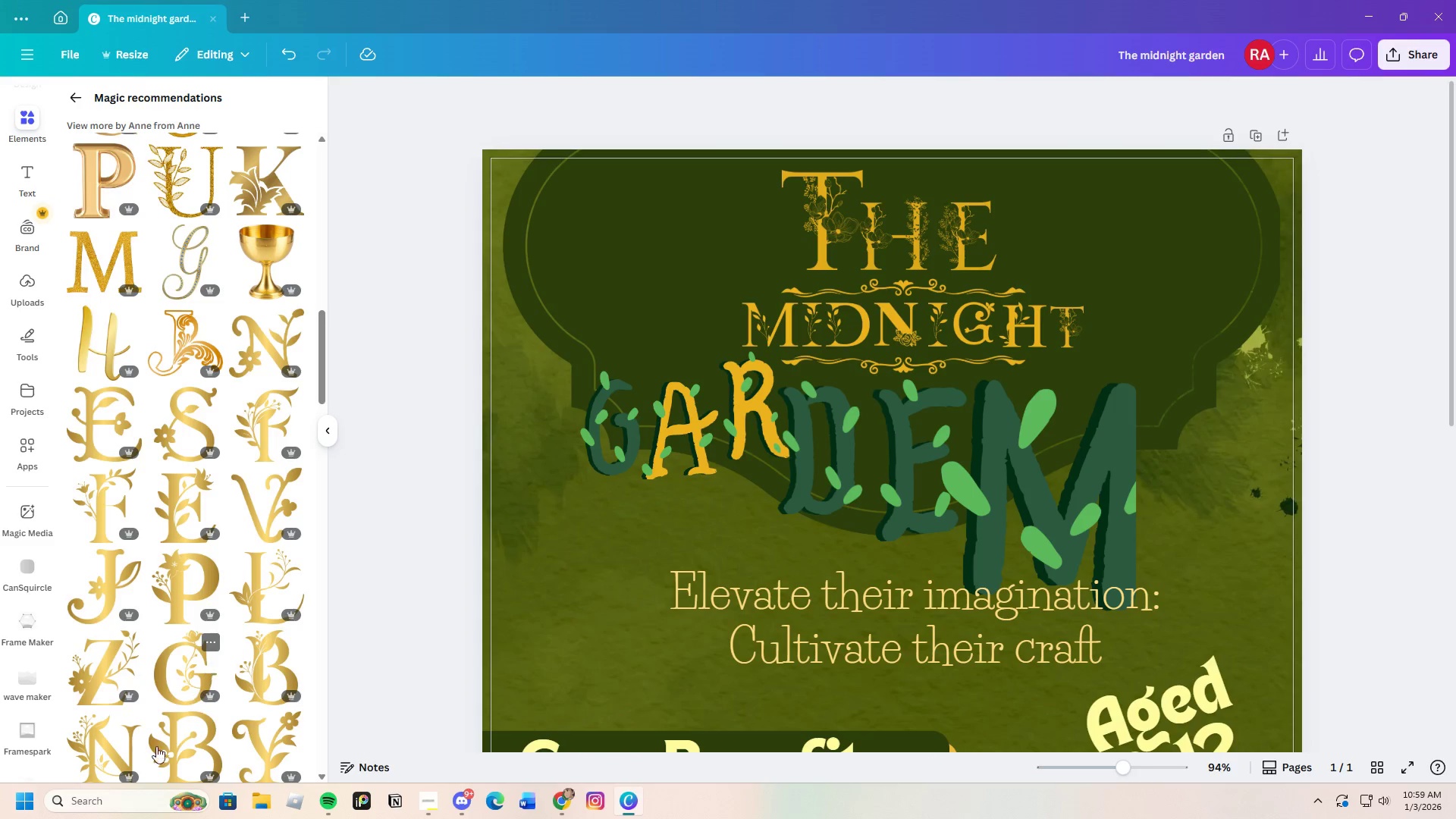 
left_click([181, 667])
 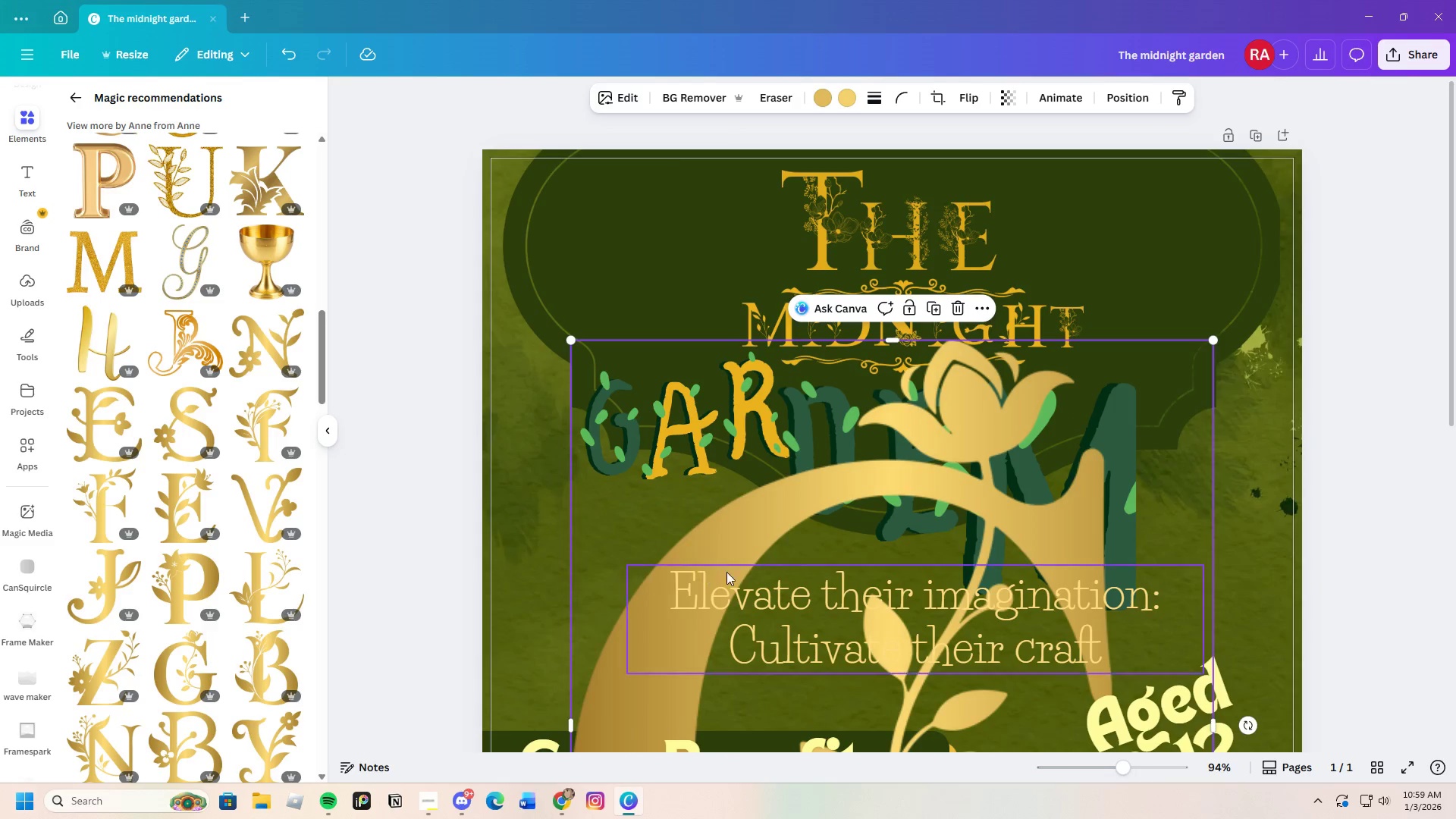 
left_click_drag(start_coordinate=[735, 572], to_coordinate=[670, 401])
 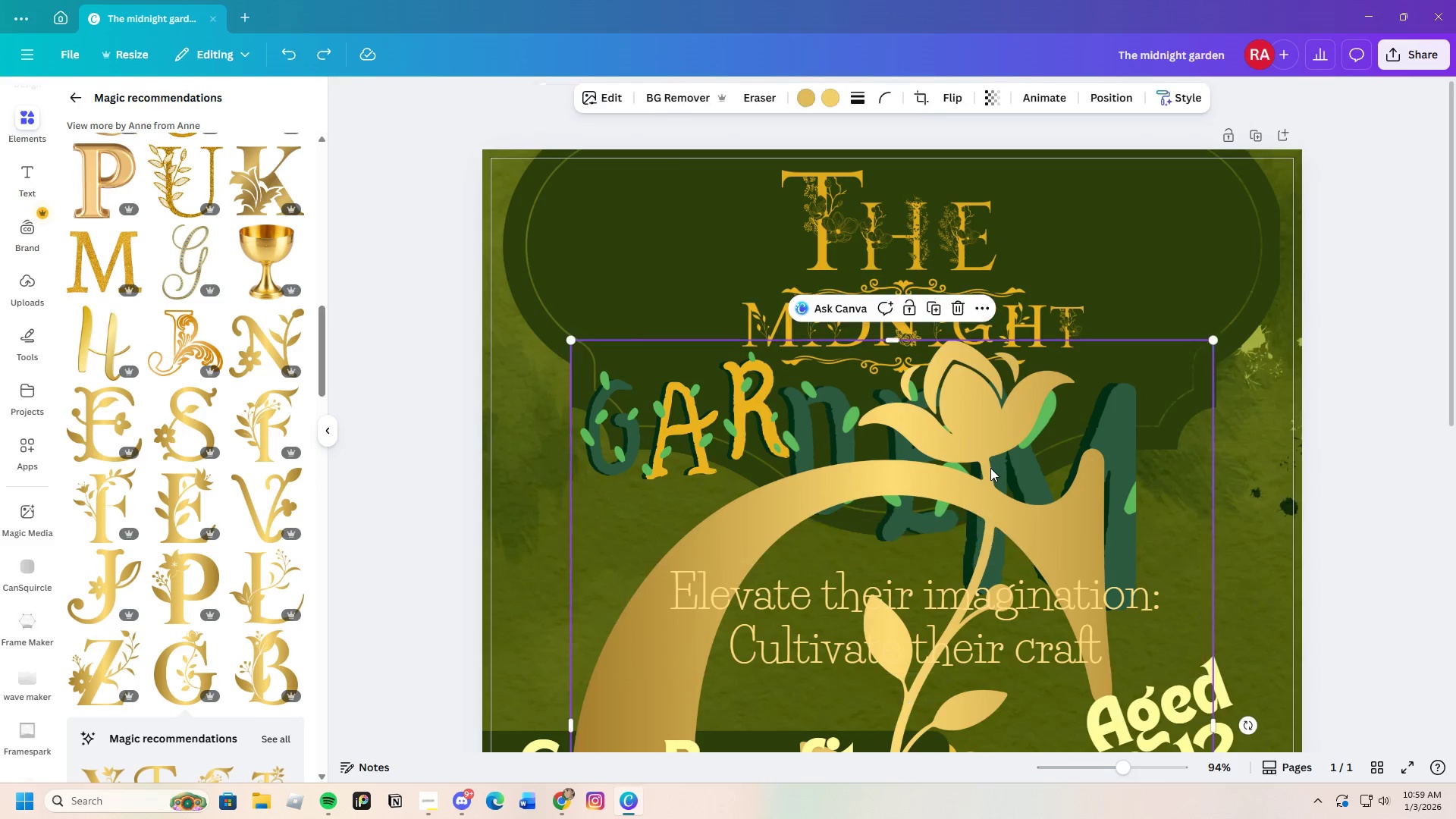 
left_click_drag(start_coordinate=[1213, 340], to_coordinate=[818, 524])
 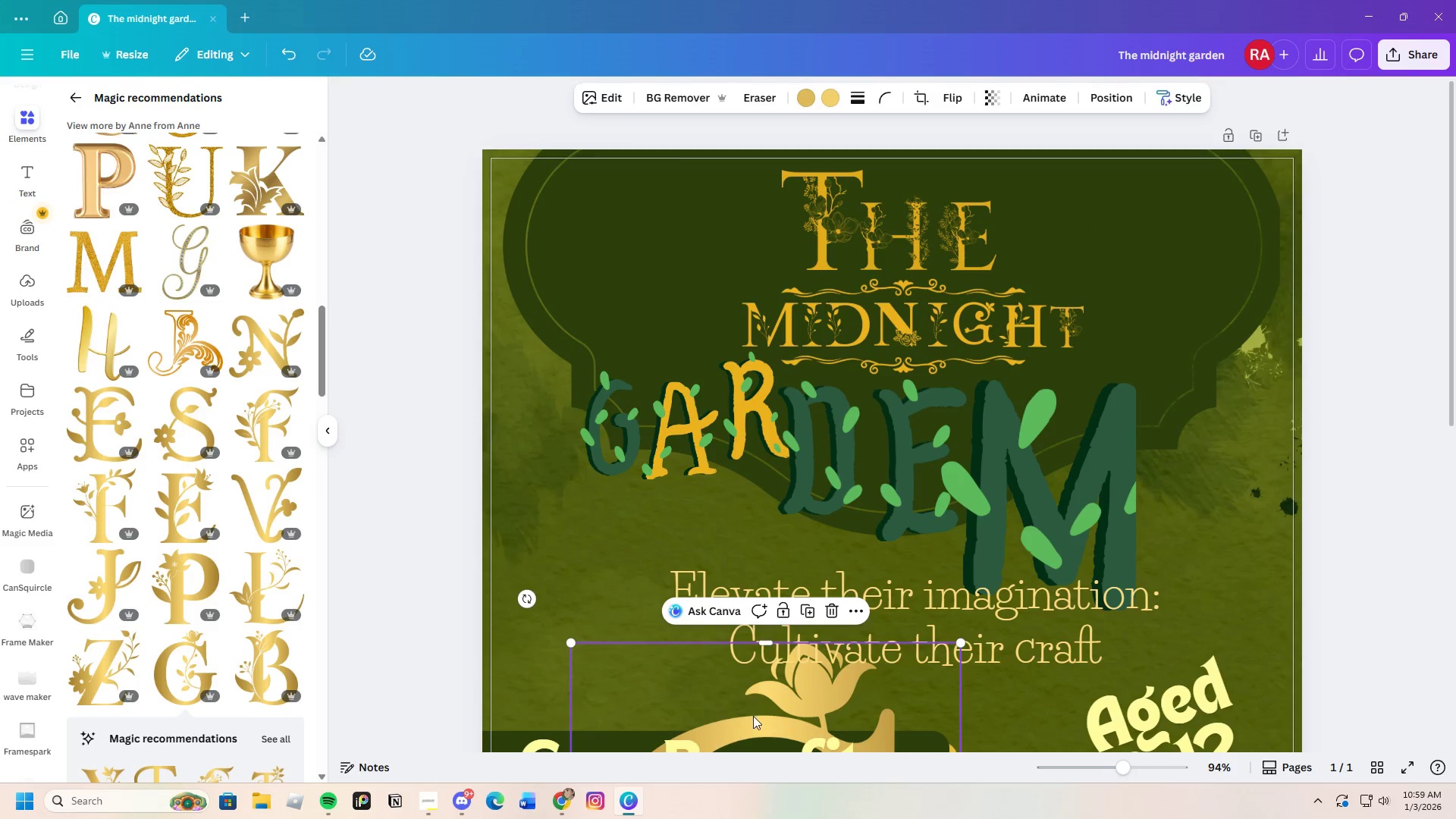 
left_click_drag(start_coordinate=[753, 717], to_coordinate=[692, 267])
 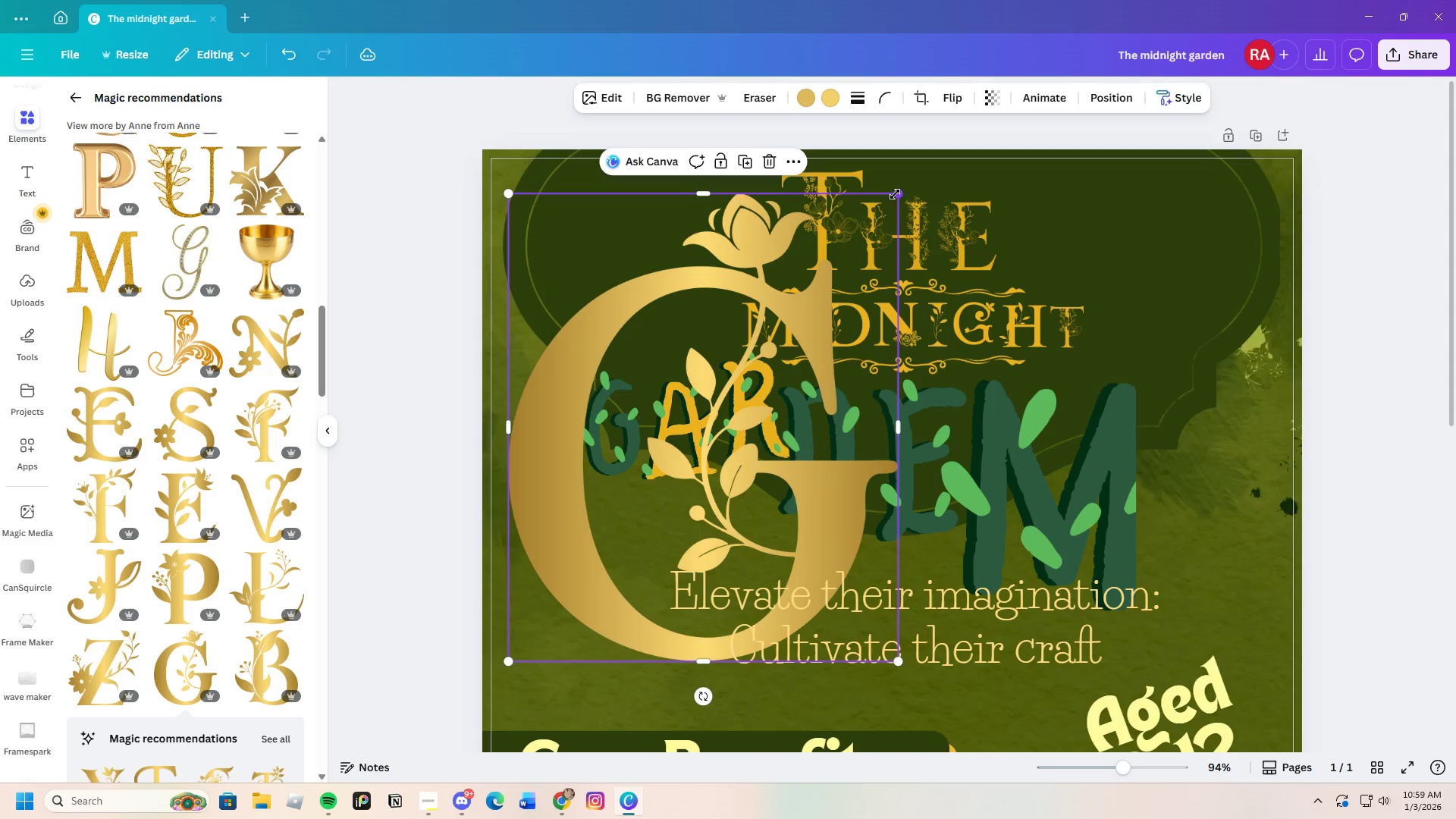 
left_click_drag(start_coordinate=[898, 194], to_coordinate=[652, 541])
 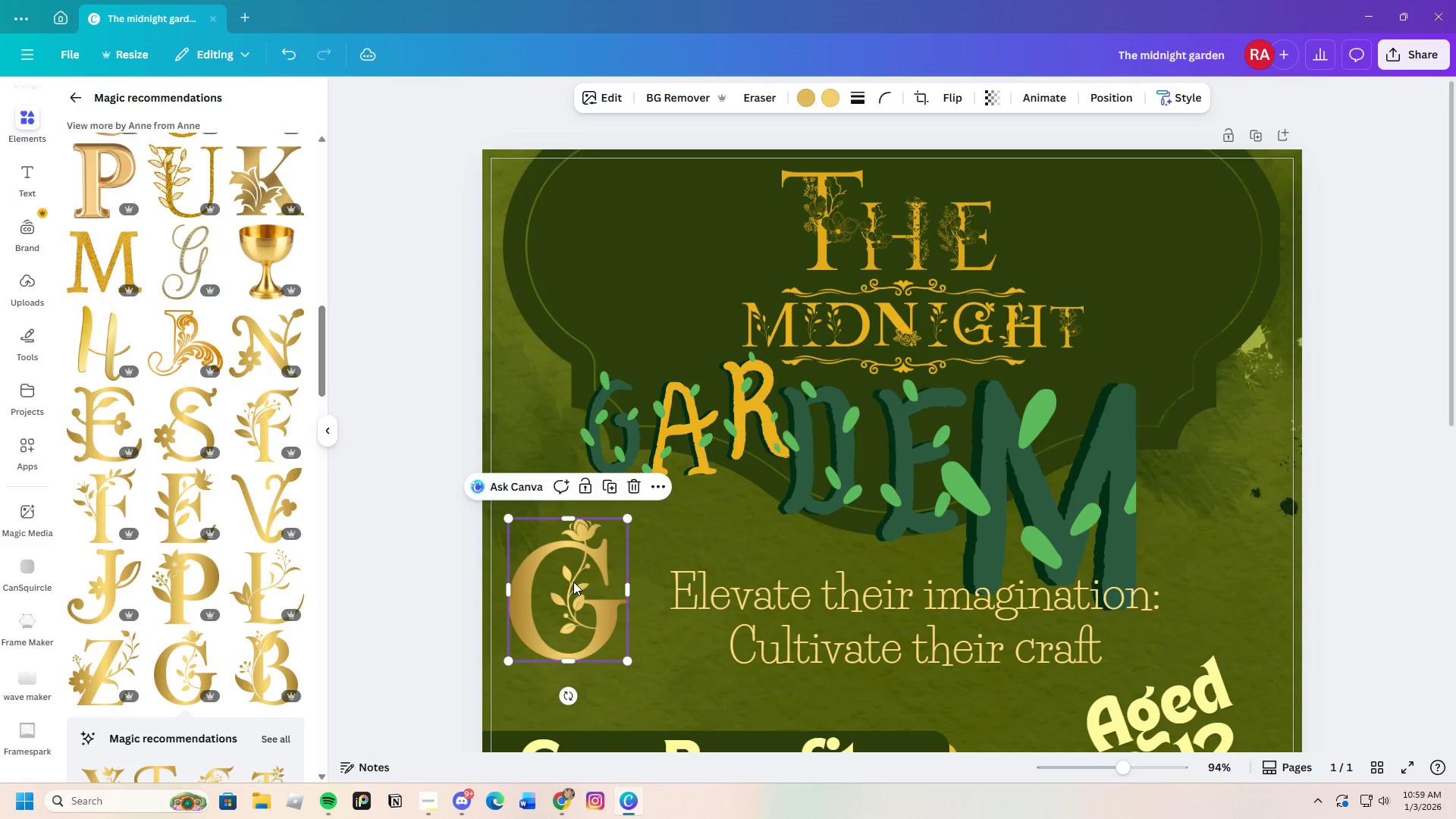 
left_click_drag(start_coordinate=[573, 568], to_coordinate=[561, 244])
 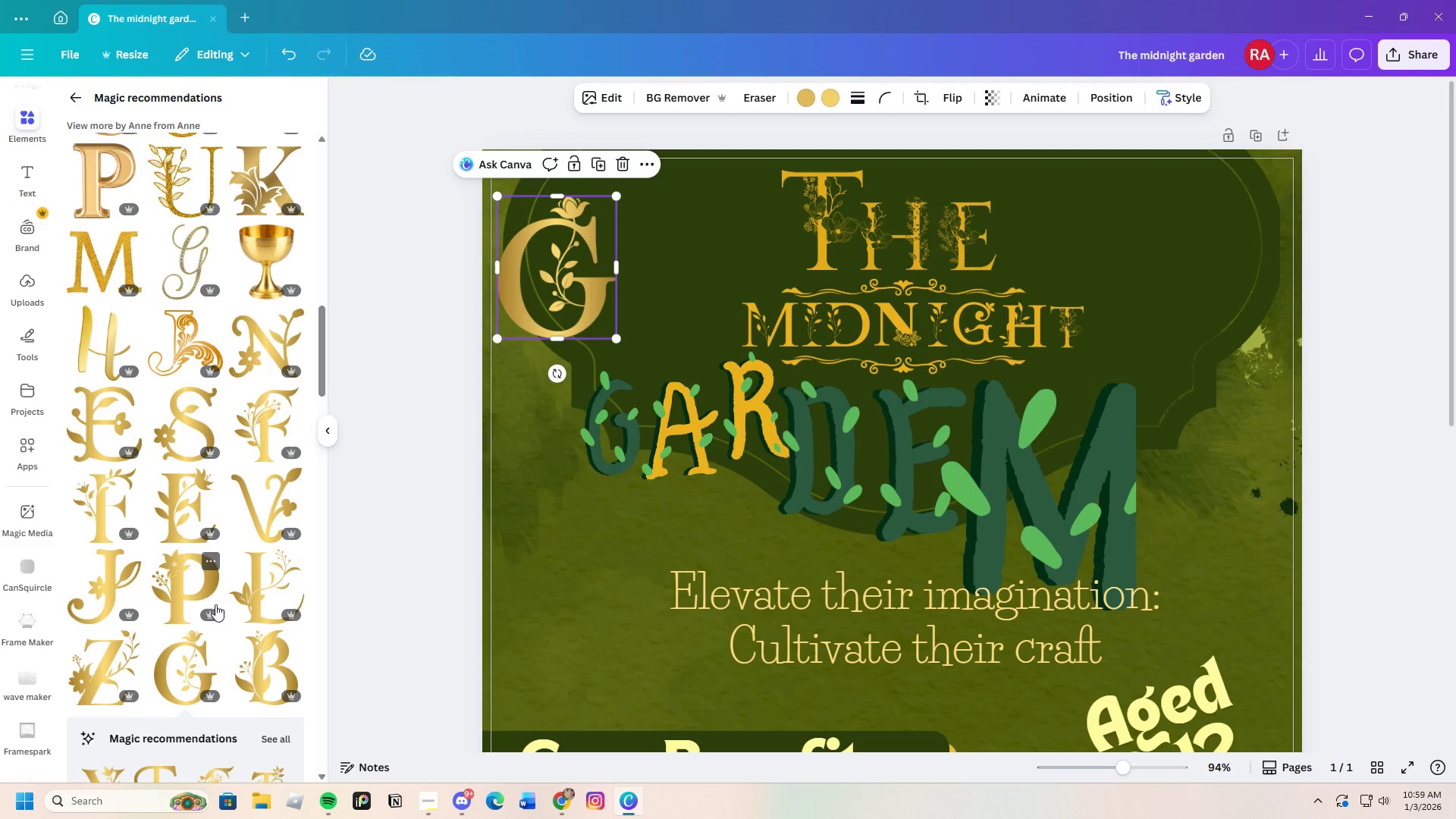 
scroll: coordinate [198, 575], scroll_direction: up, amount: 19.0
 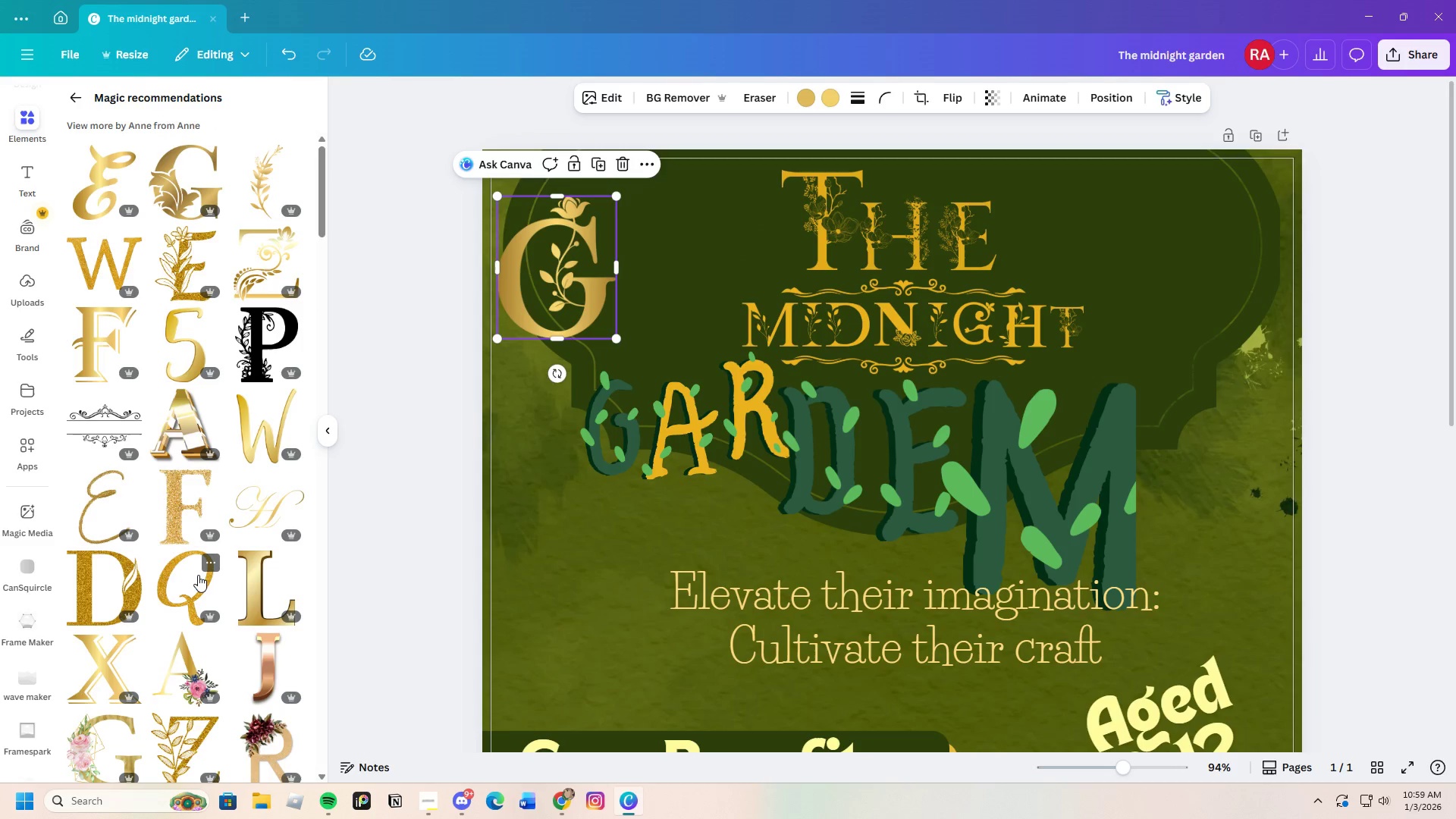 
scroll: coordinate [196, 572], scroll_direction: down, amount: 17.0
 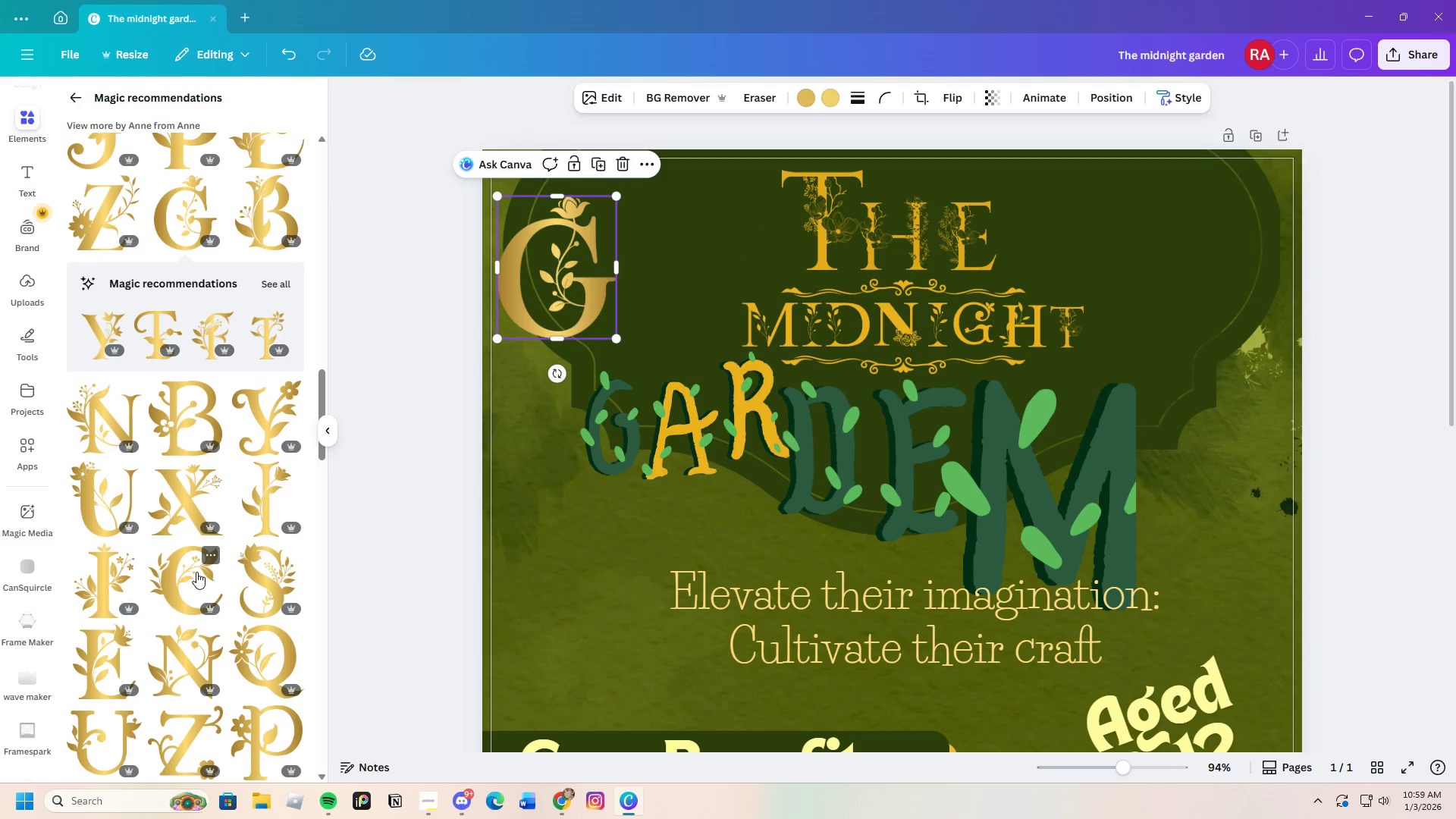 
scroll: coordinate [196, 572], scroll_direction: up, amount: 3.0
 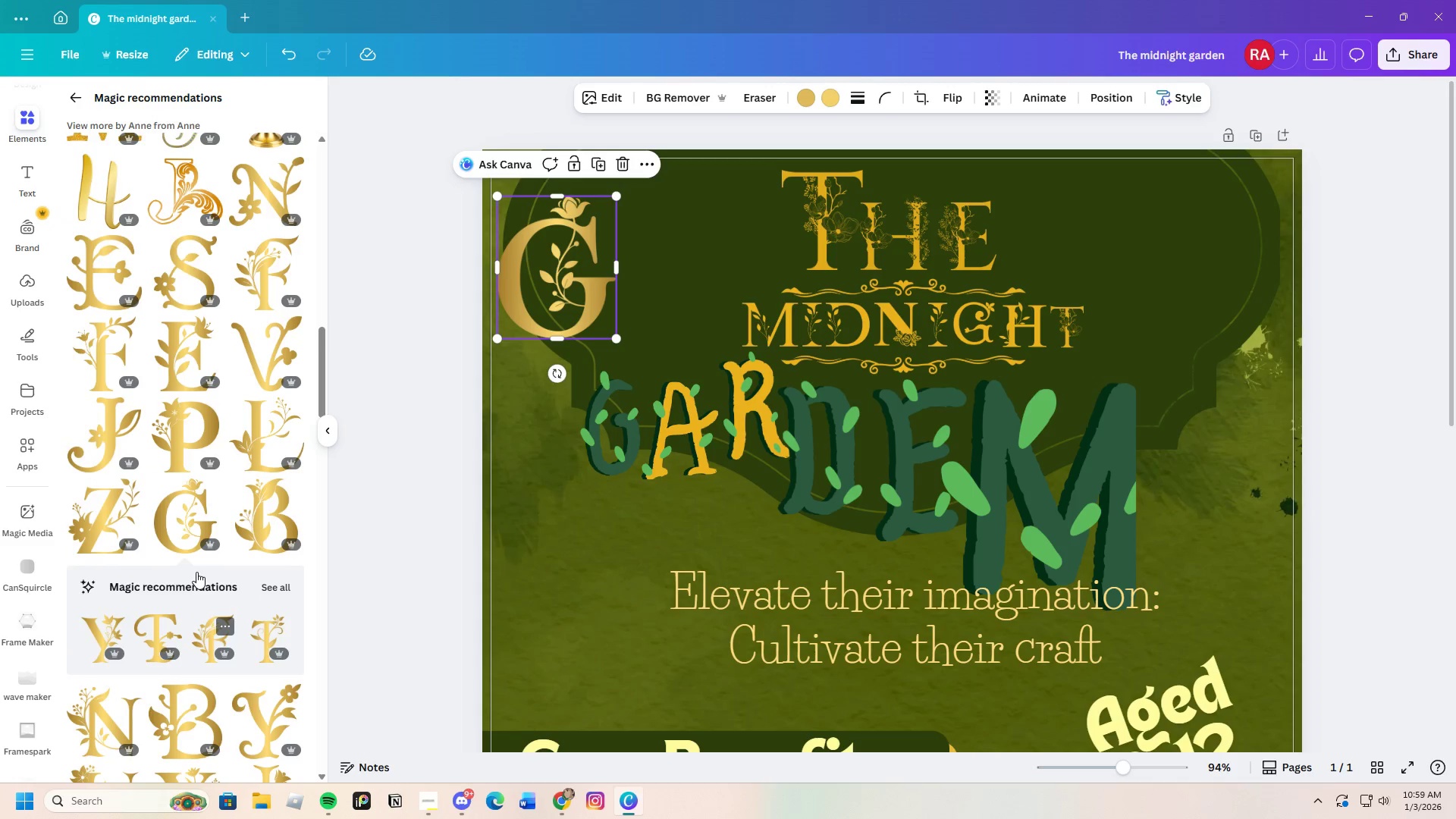 
scroll: coordinate [182, 585], scroll_direction: down, amount: 11.0
 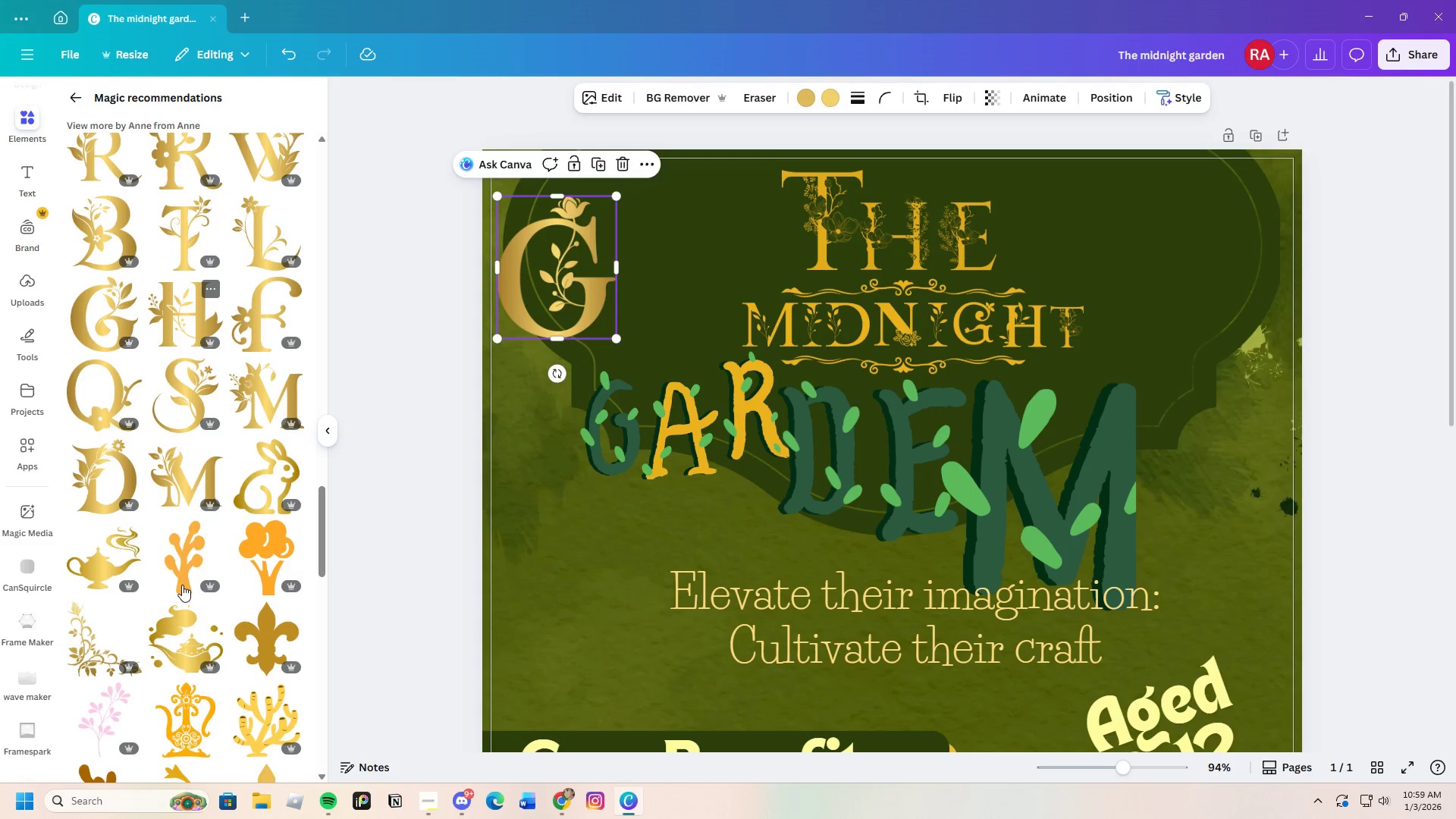 
scroll: coordinate [181, 585], scroll_direction: up, amount: 9.0
 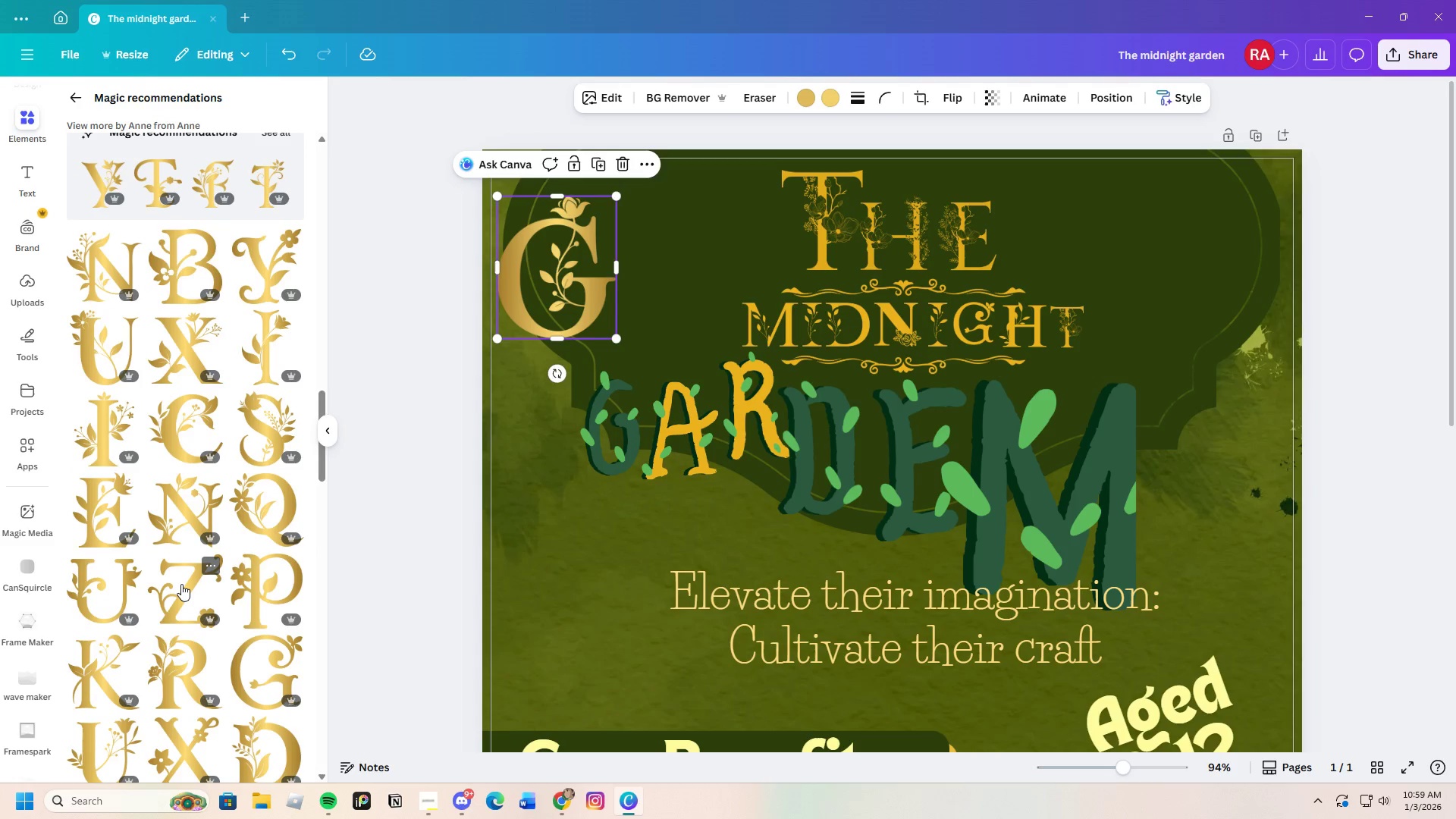 
scroll: coordinate [181, 584], scroll_direction: down, amount: 18.0
 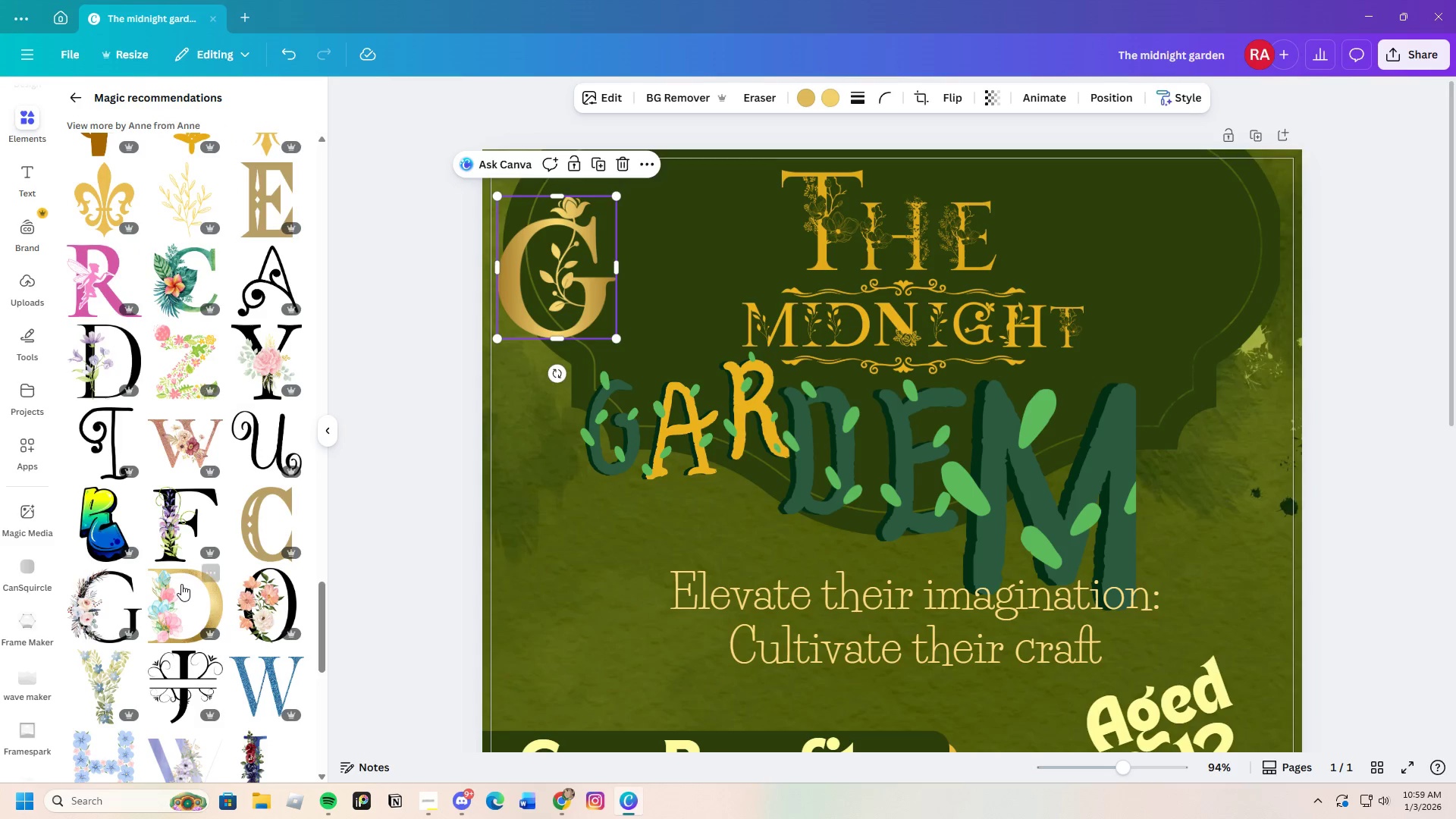 
scroll: coordinate [181, 584], scroll_direction: up, amount: 9.0
 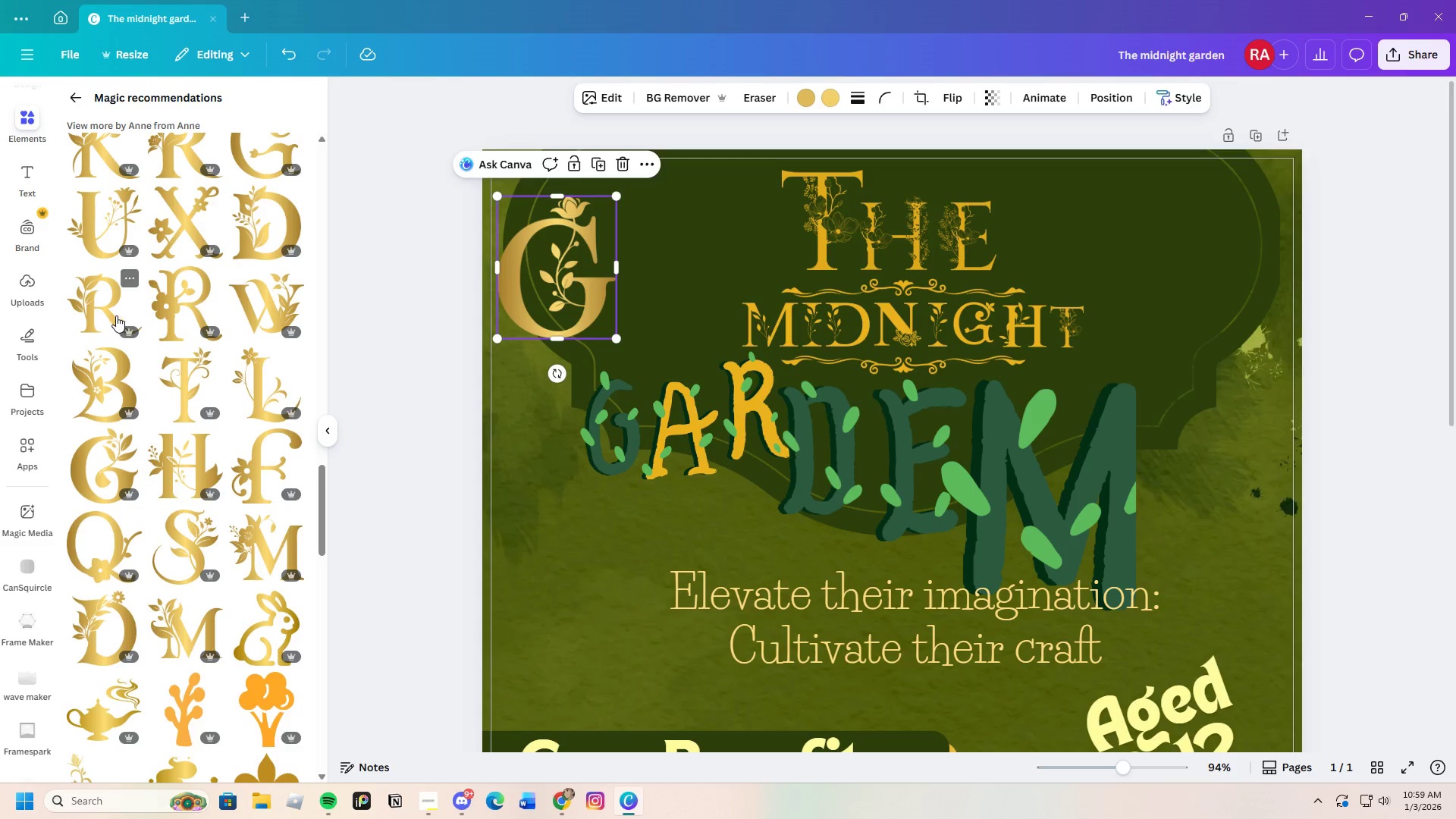 
left_click([114, 314])
 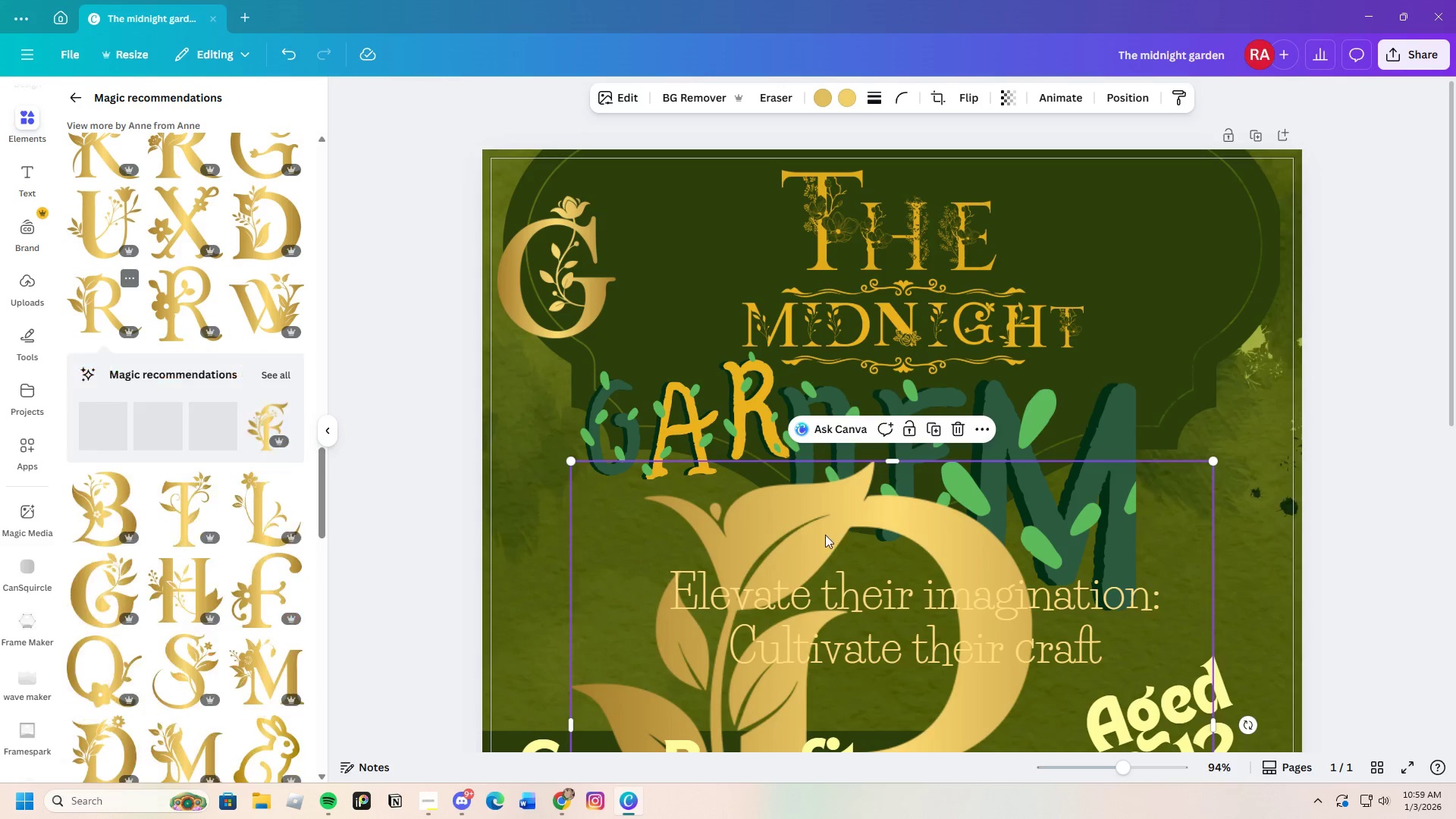 
left_click_drag(start_coordinate=[843, 542], to_coordinate=[929, 256])
 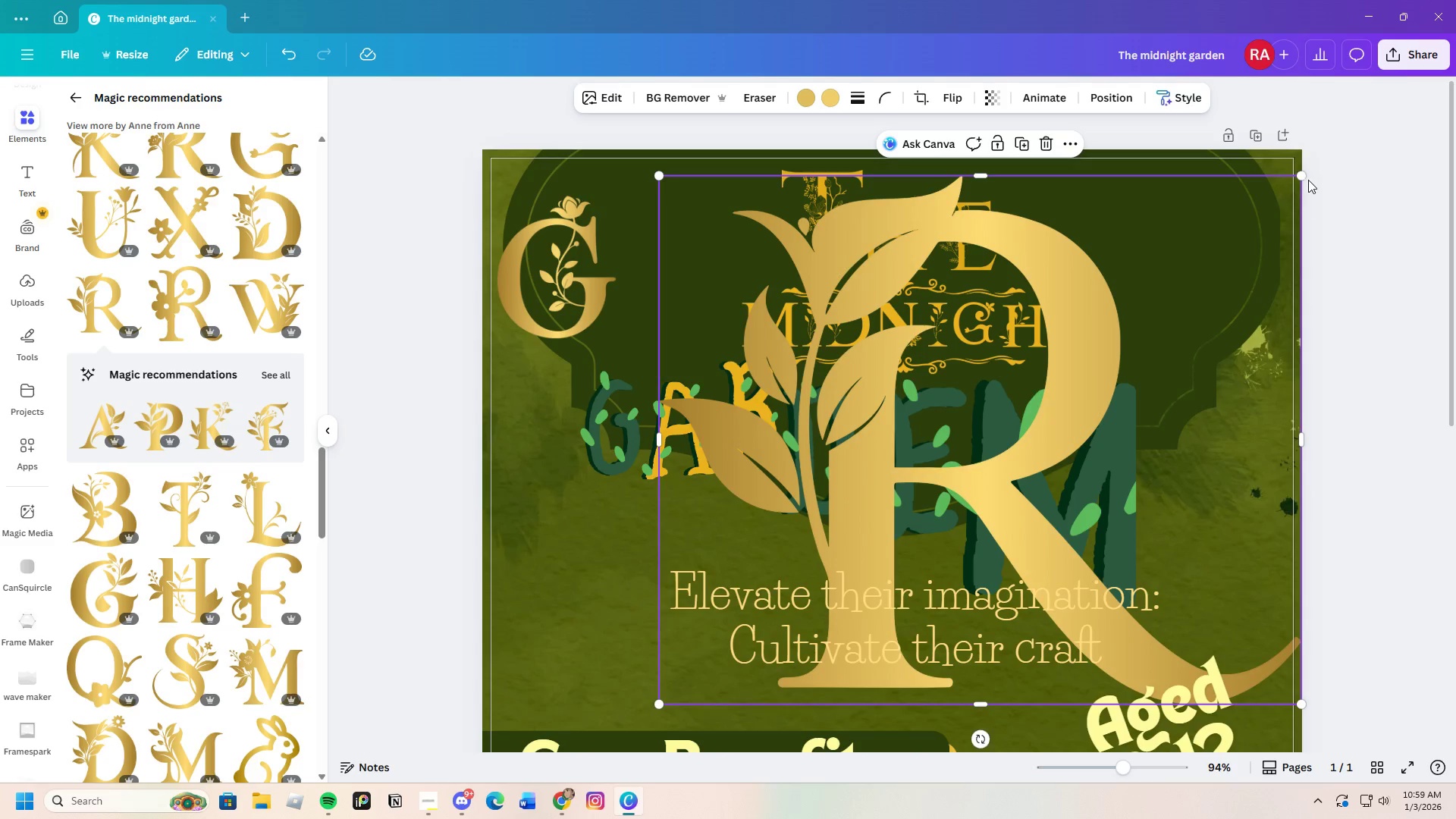 
left_click_drag(start_coordinate=[1298, 177], to_coordinate=[871, 395])
 